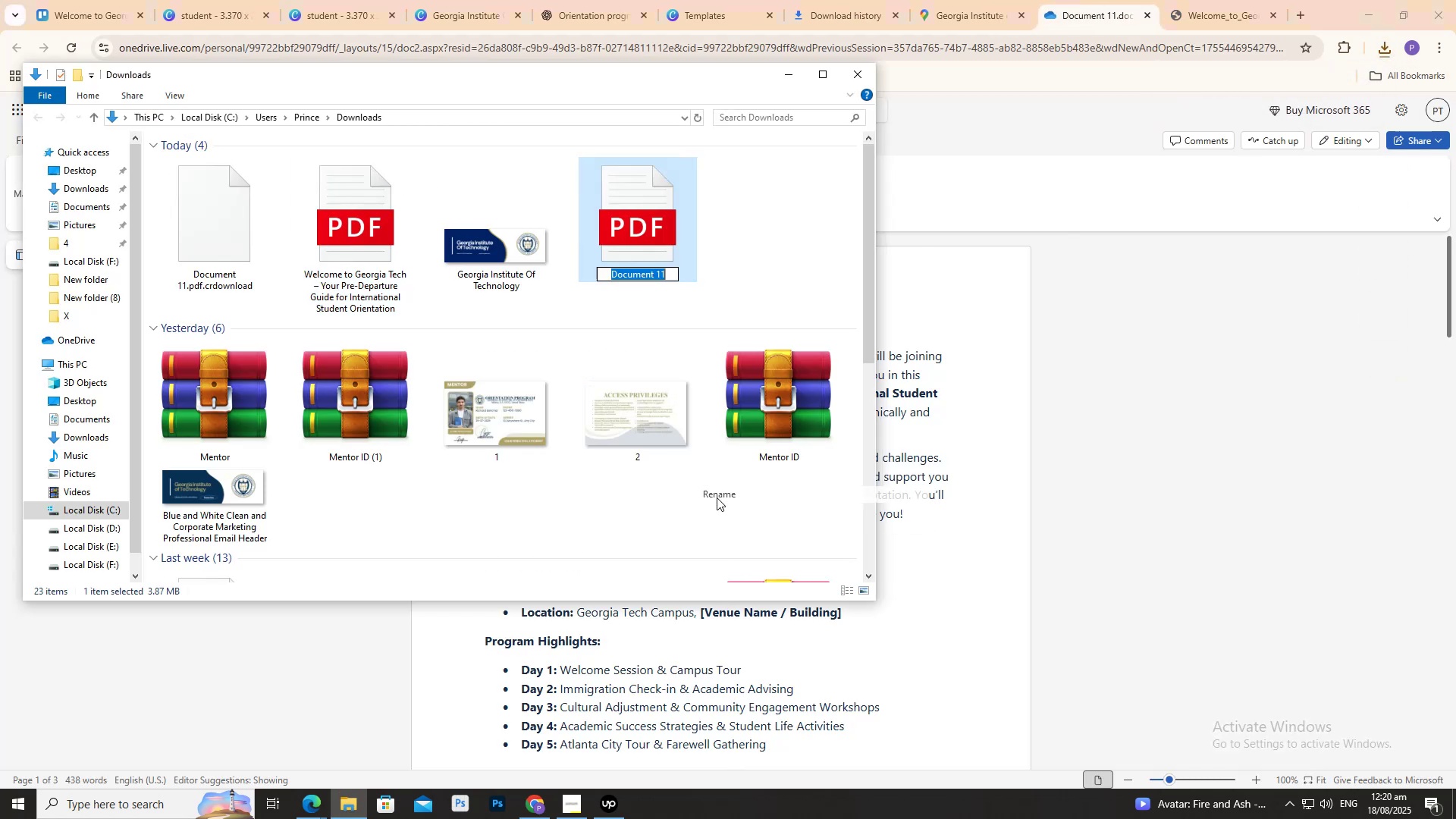 
key(Control+V)
 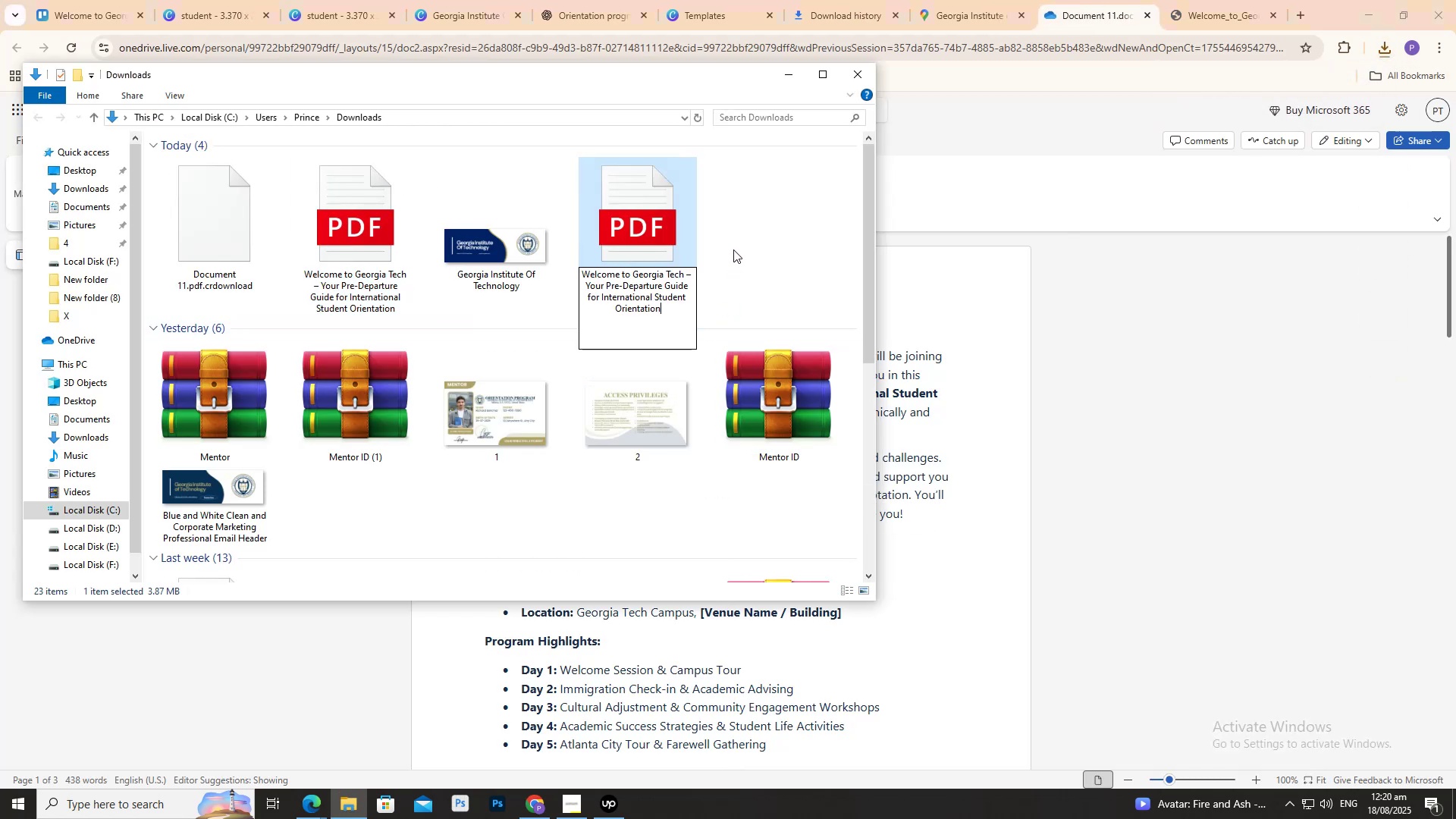 
left_click([725, 243])
 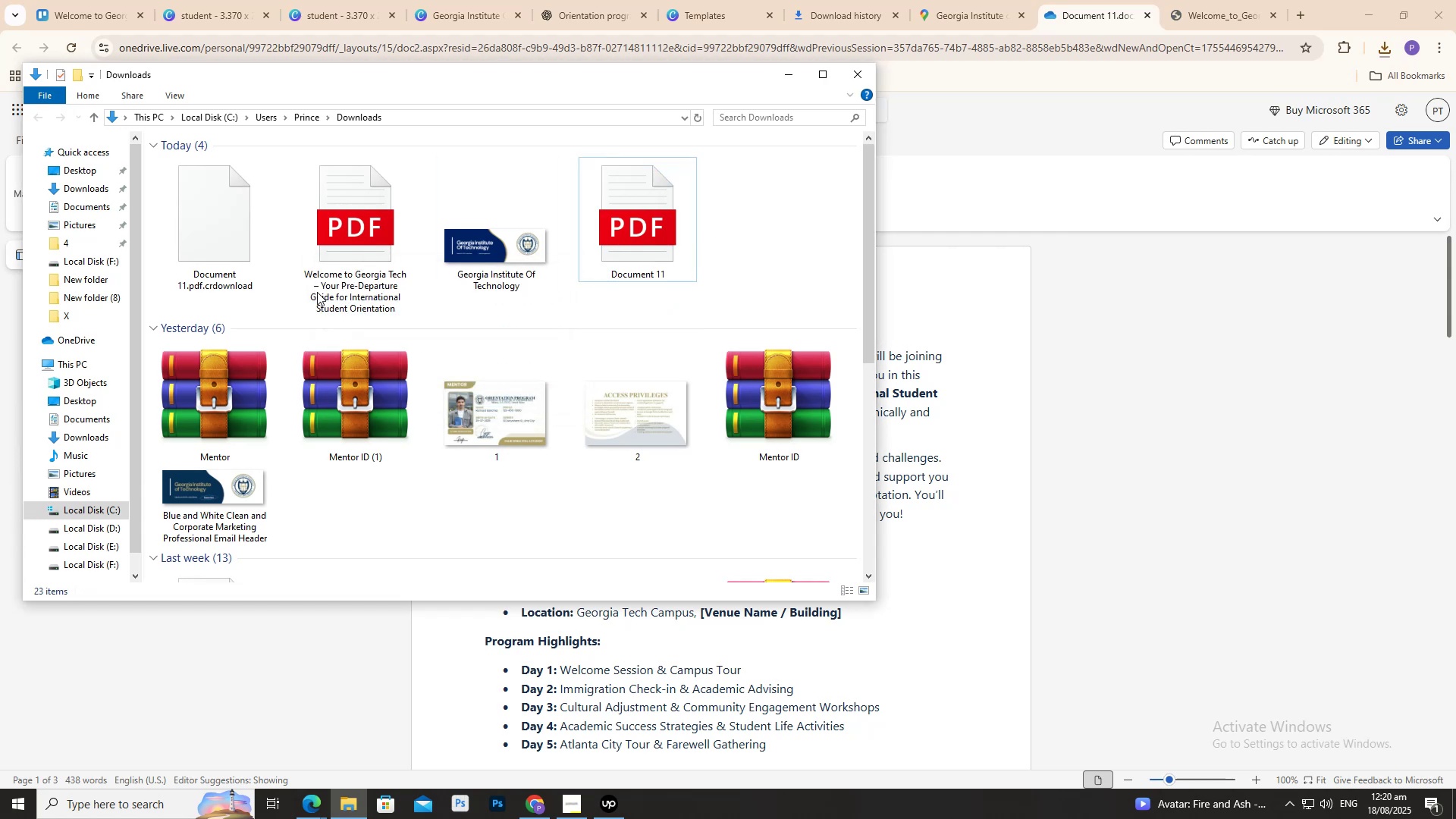 
left_click_drag(start_coordinate=[198, 316], to_coordinate=[361, 249])
 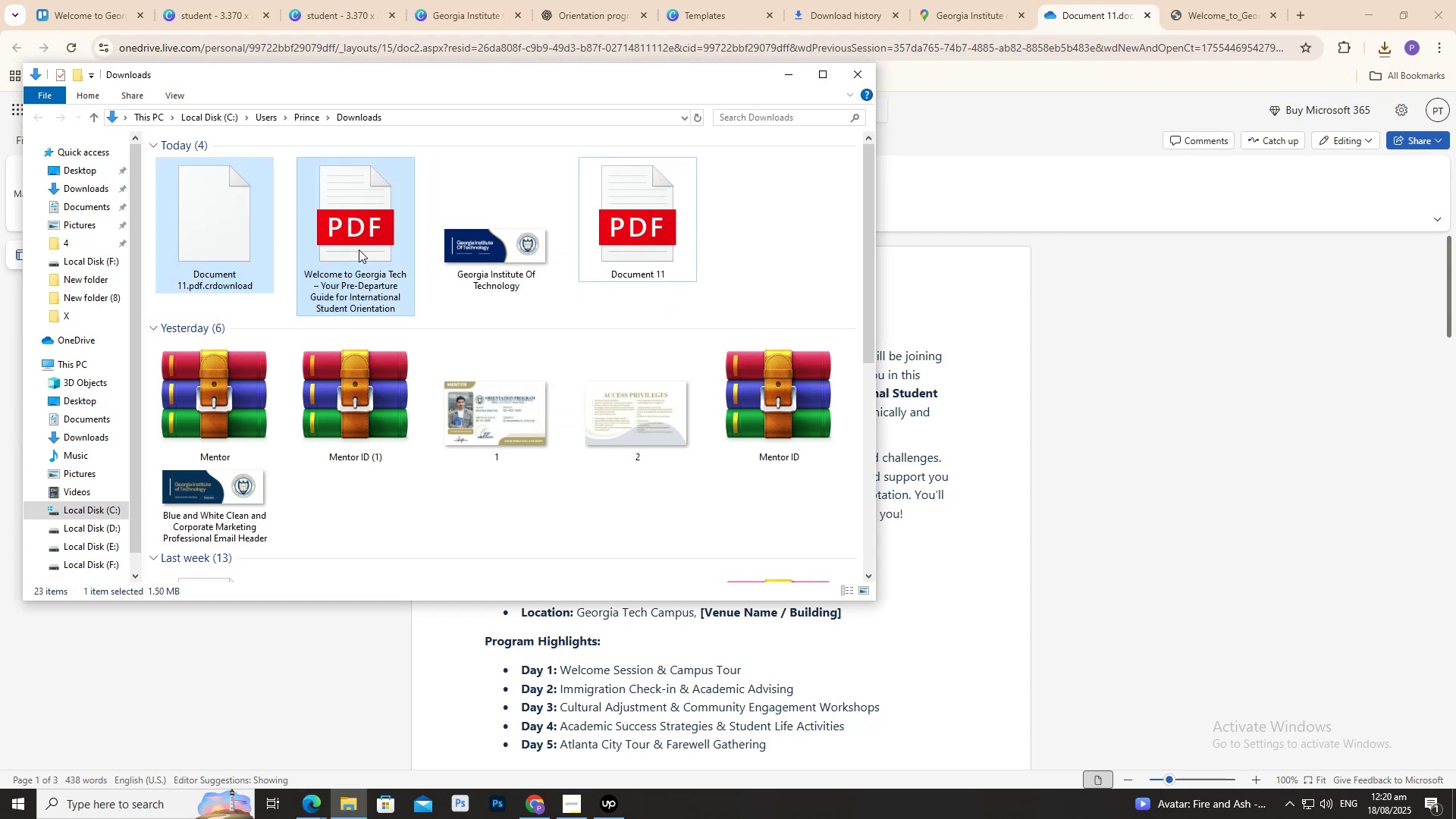 
key(Shift+Delete)
 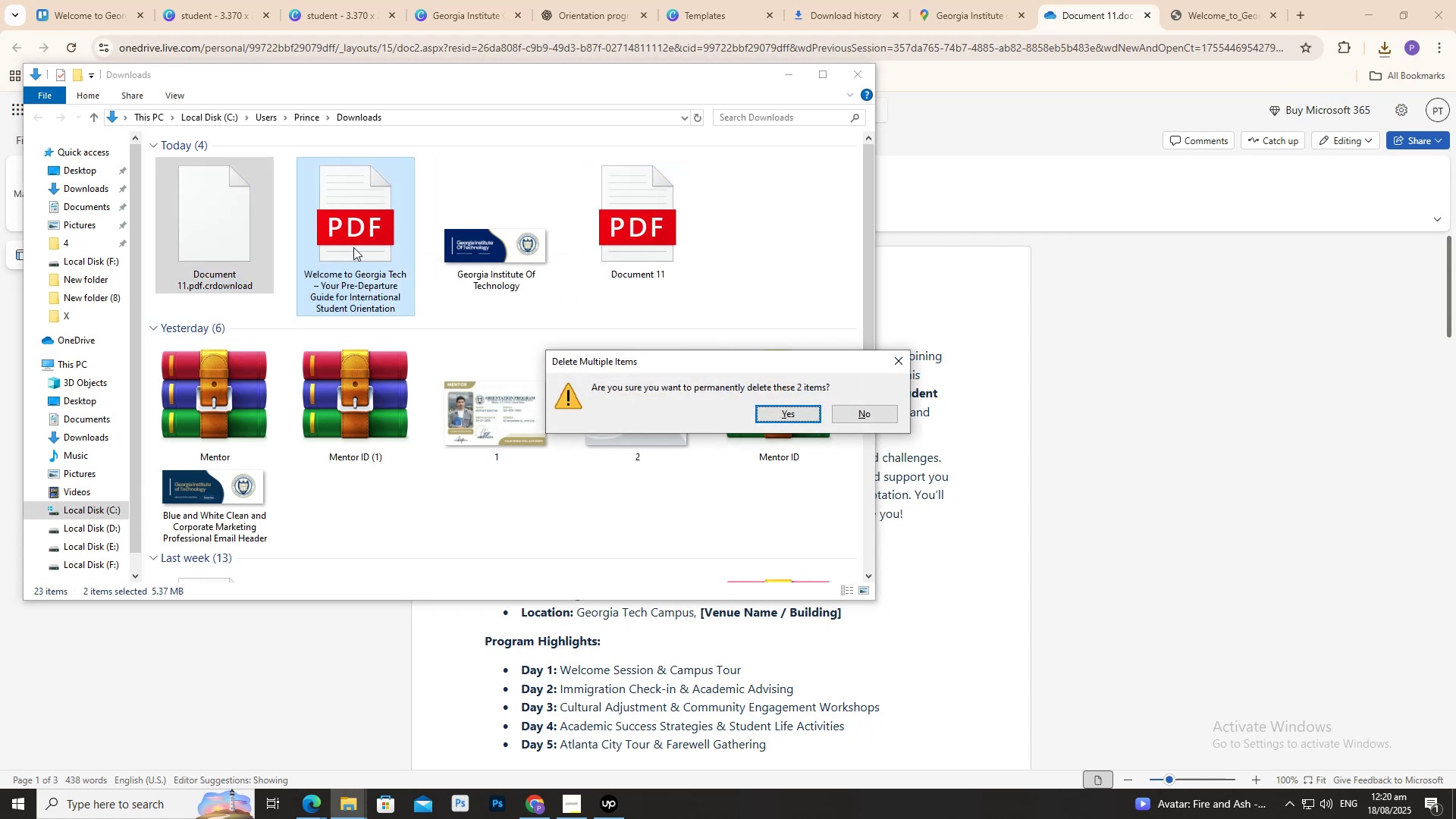 
key(Enter)
 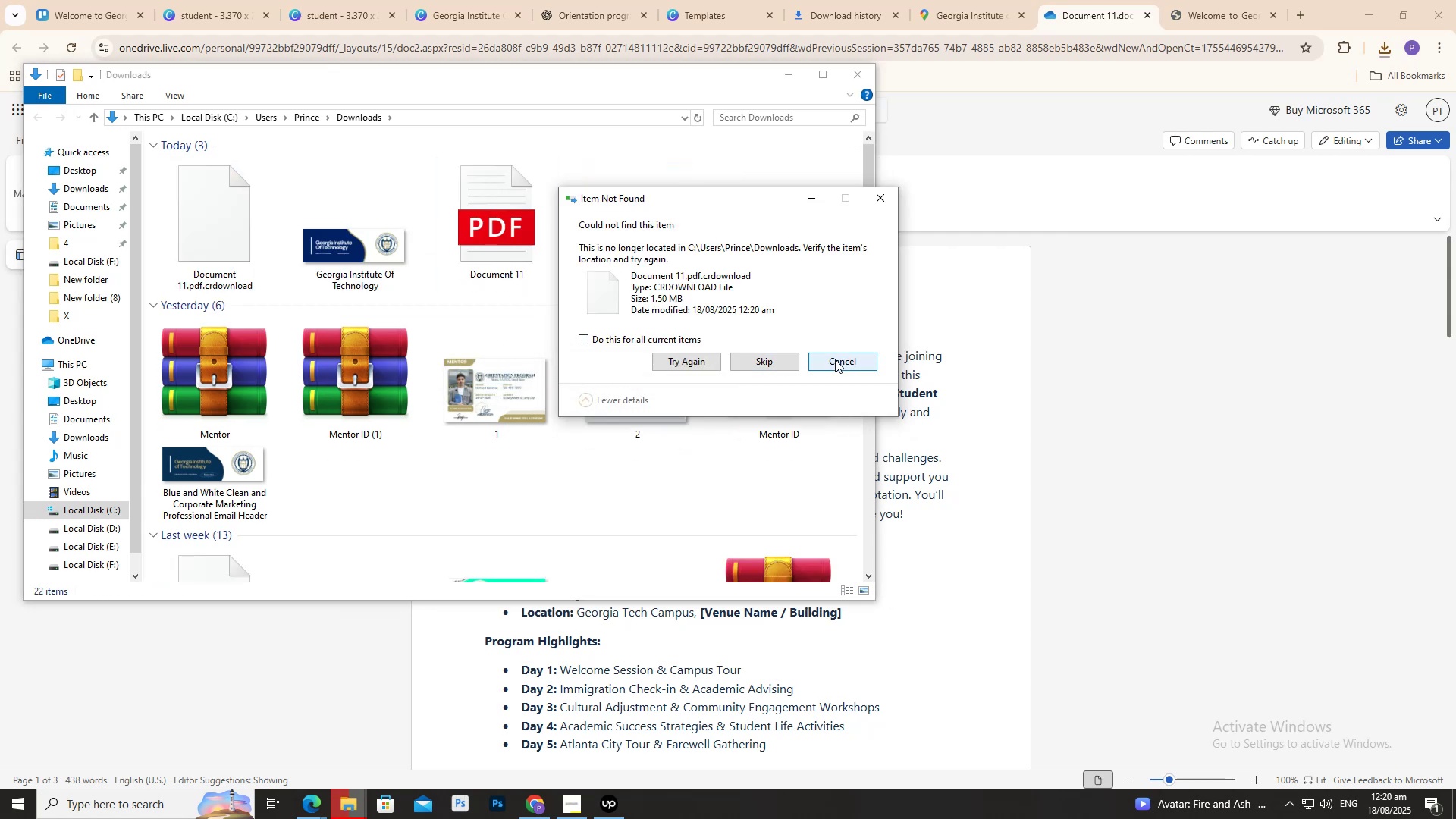 
left_click([850, 362])
 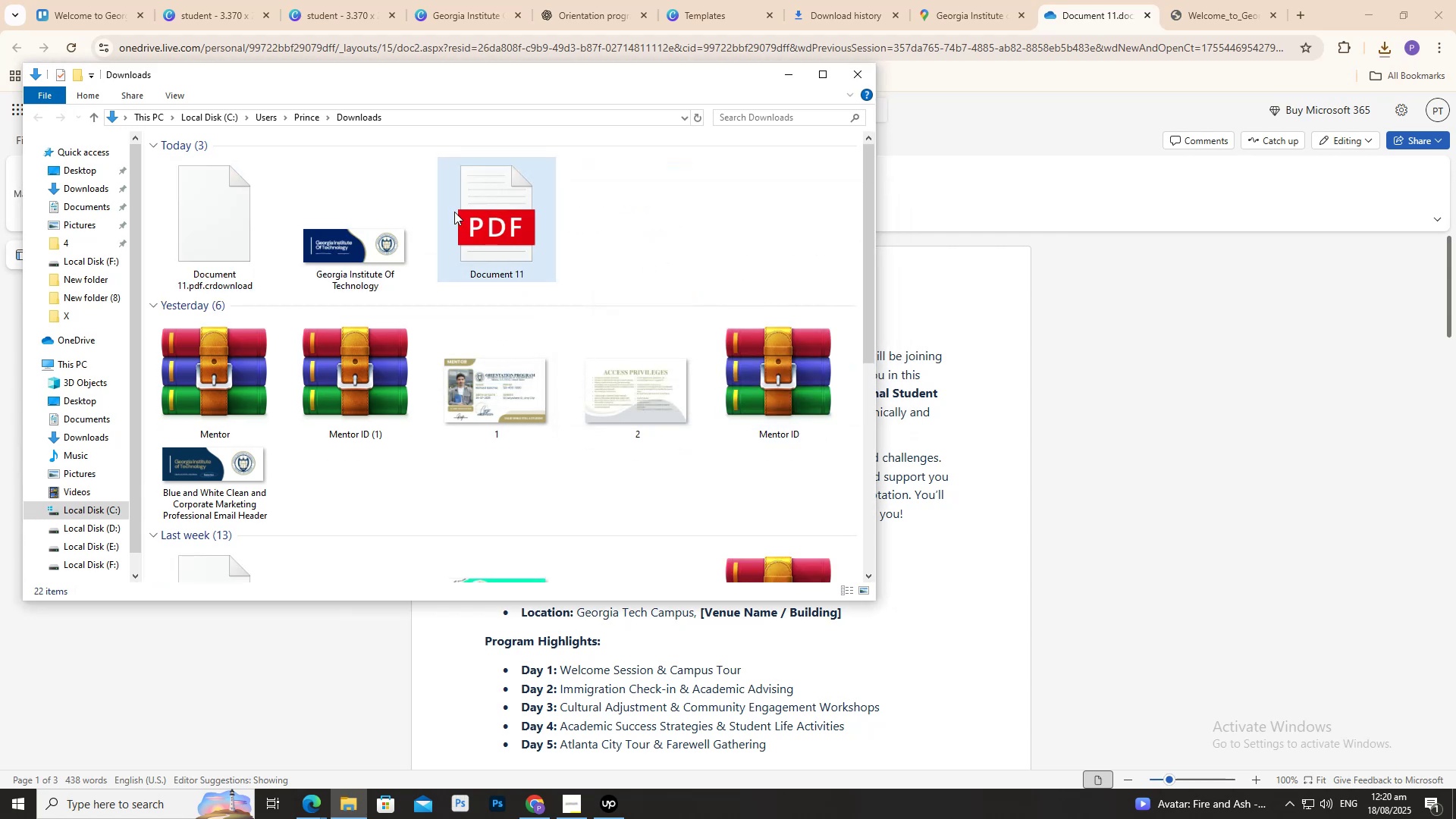 
key(E)
 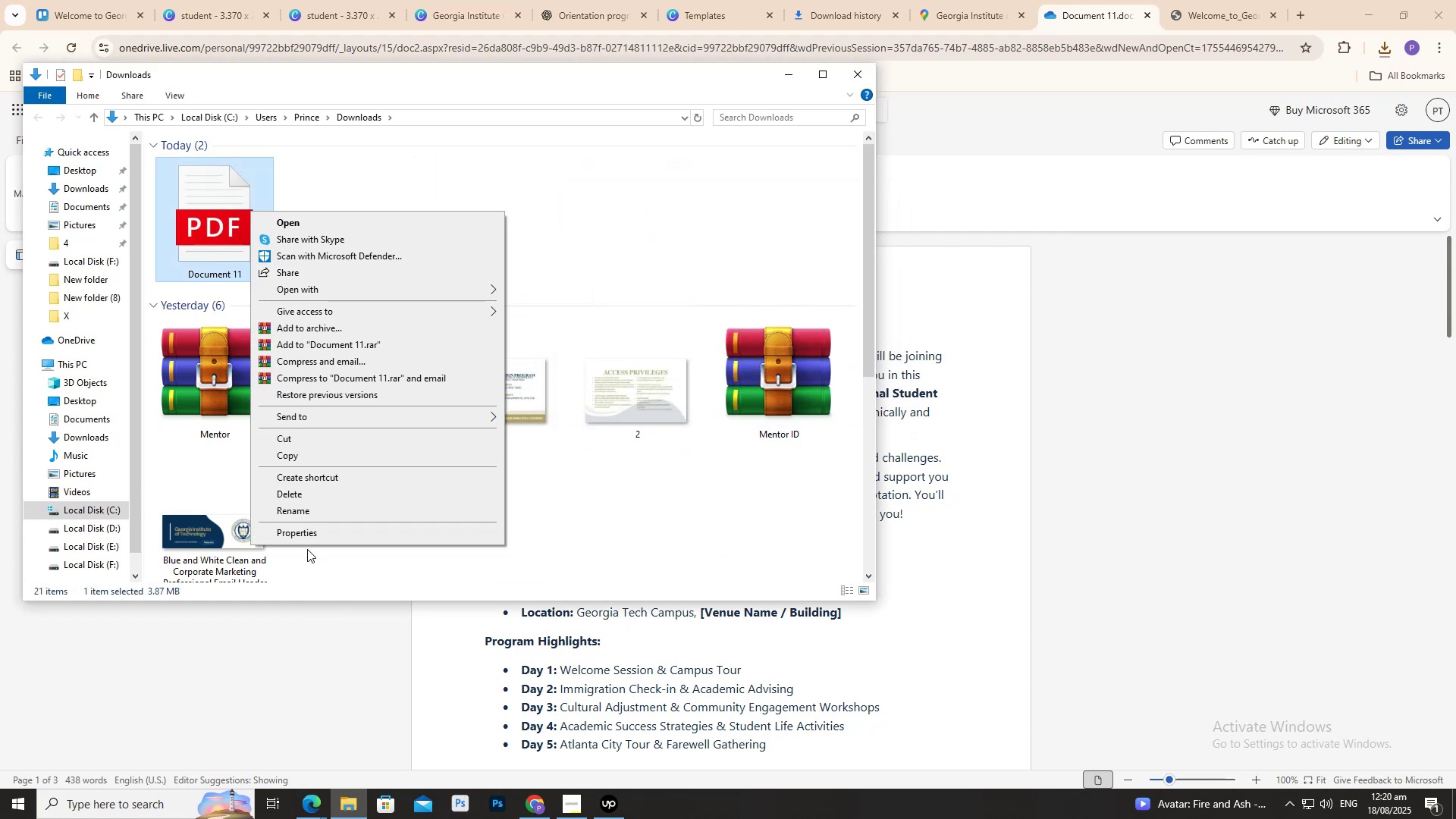 
left_click([308, 515])
 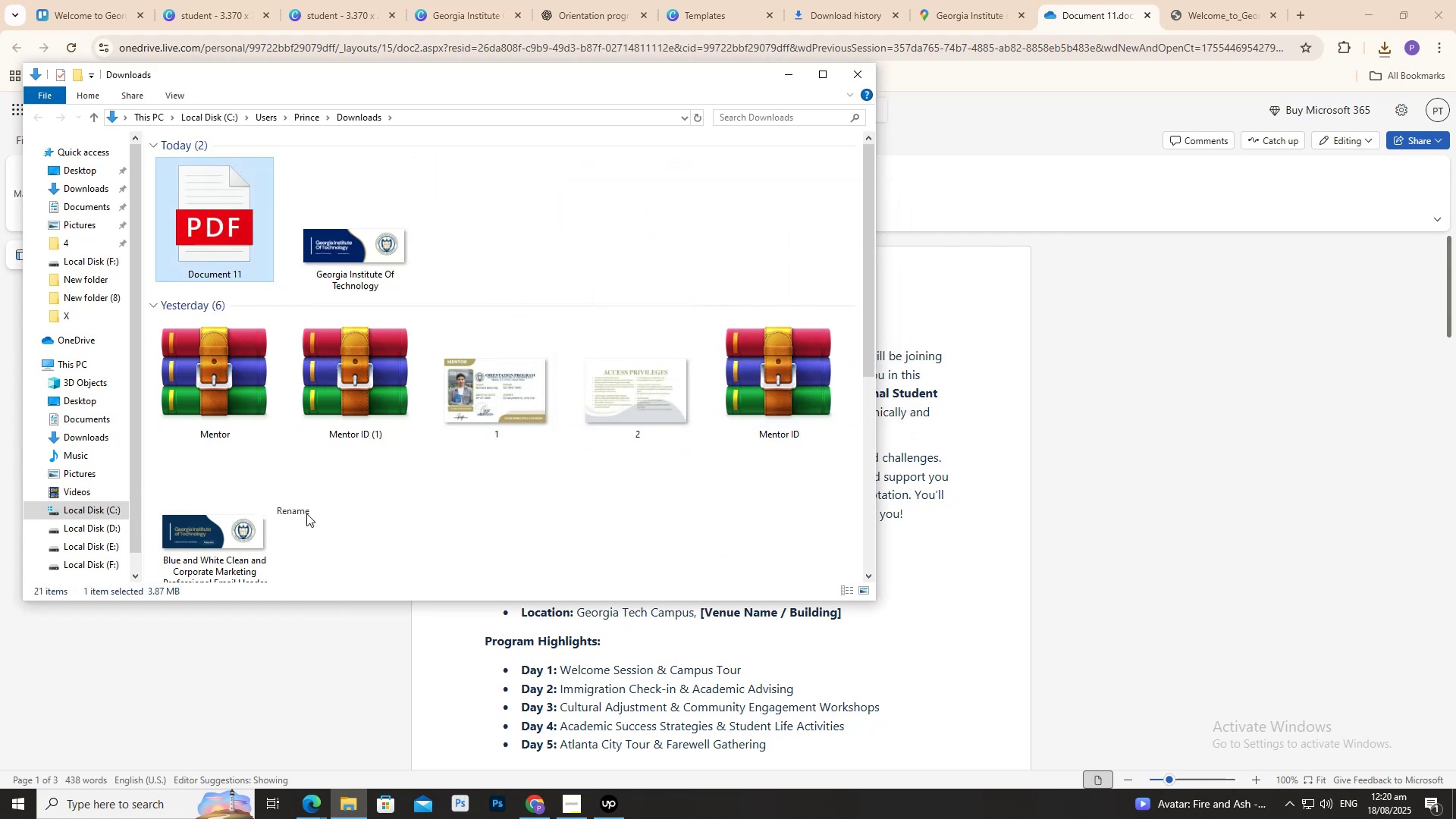 
key(Control+V)
 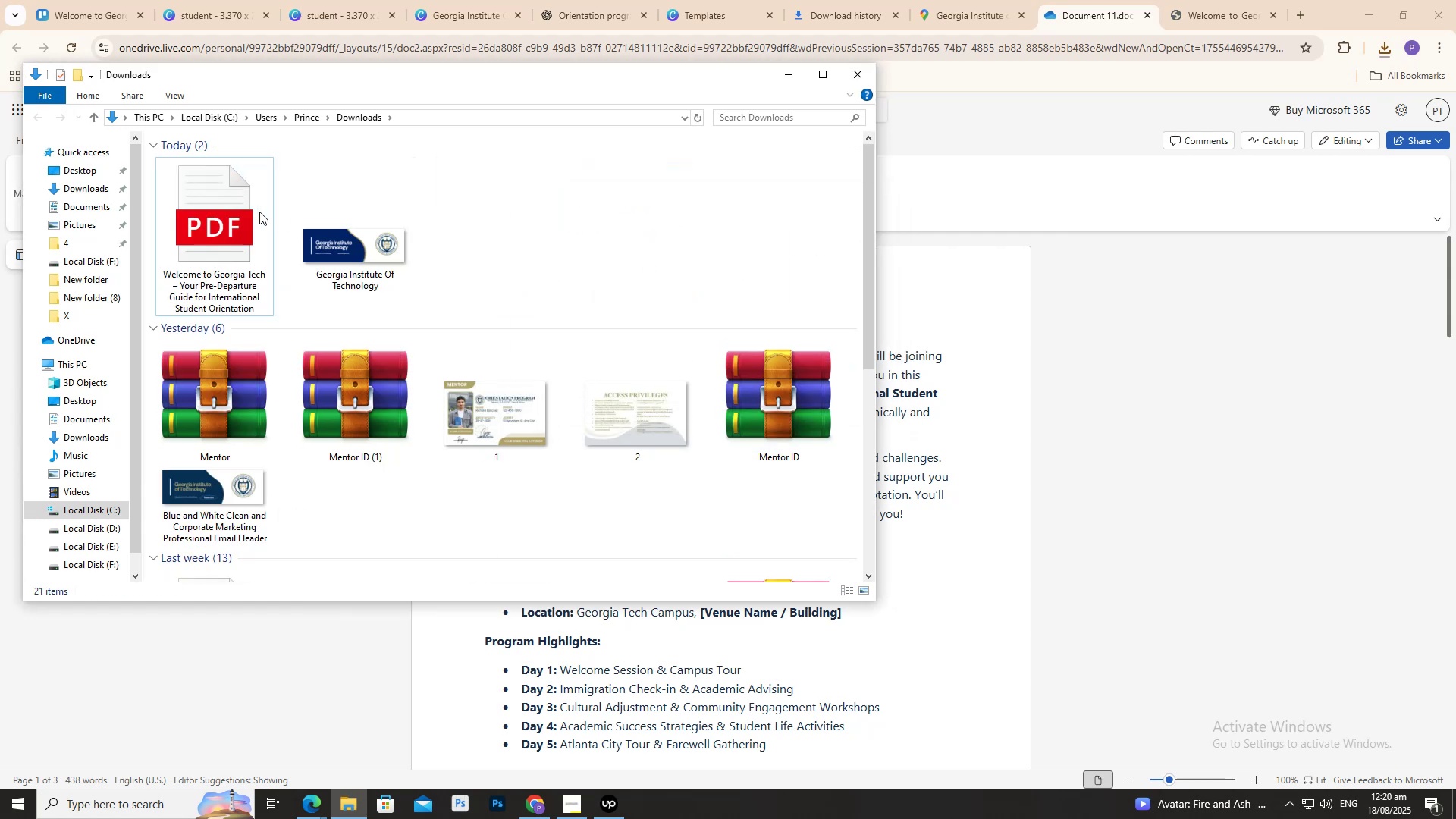 
left_click_drag(start_coordinate=[228, 212], to_coordinate=[1329, 0])
 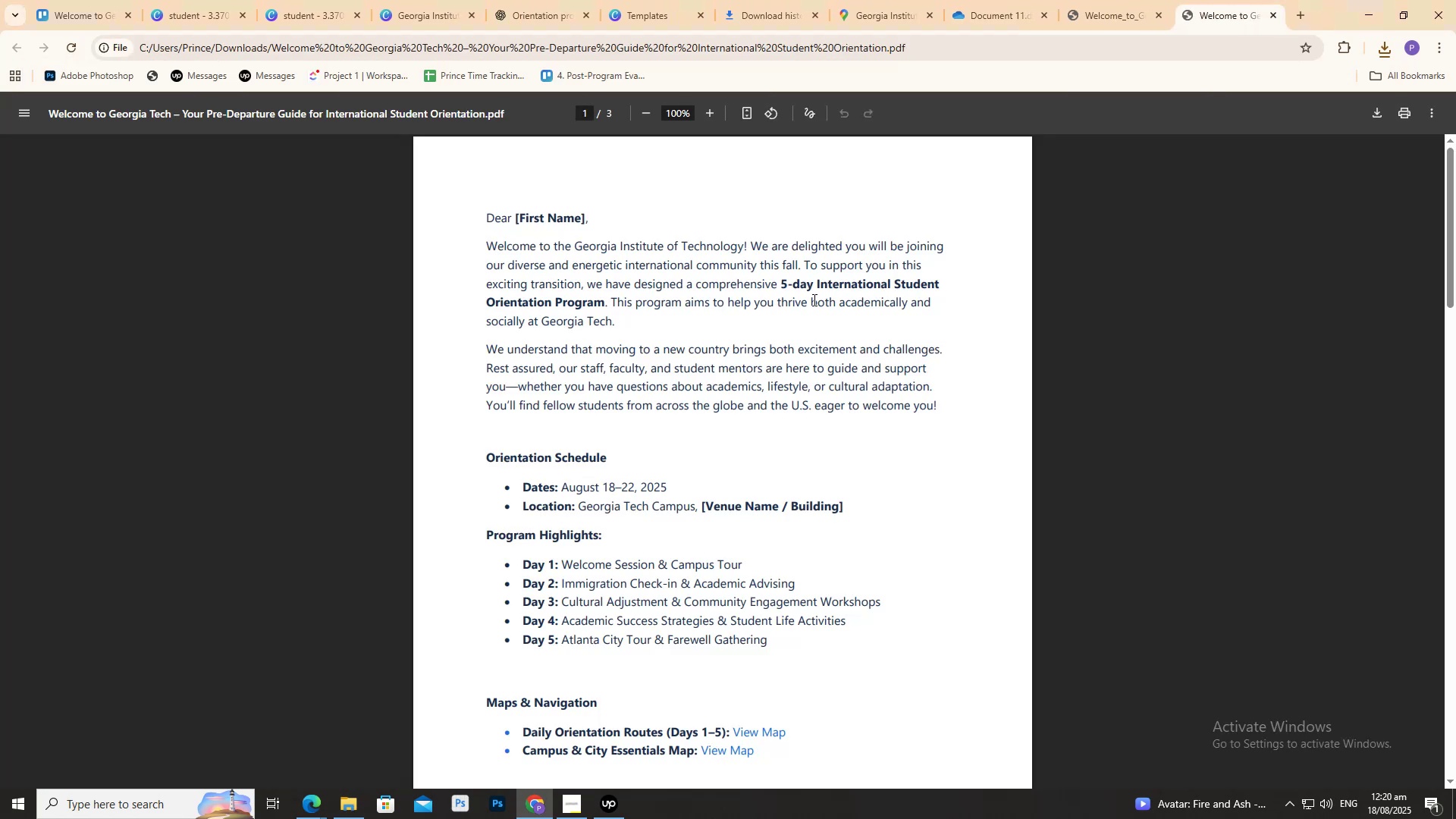 
scroll: coordinate [771, 265], scroll_direction: down, amount: 23.0
 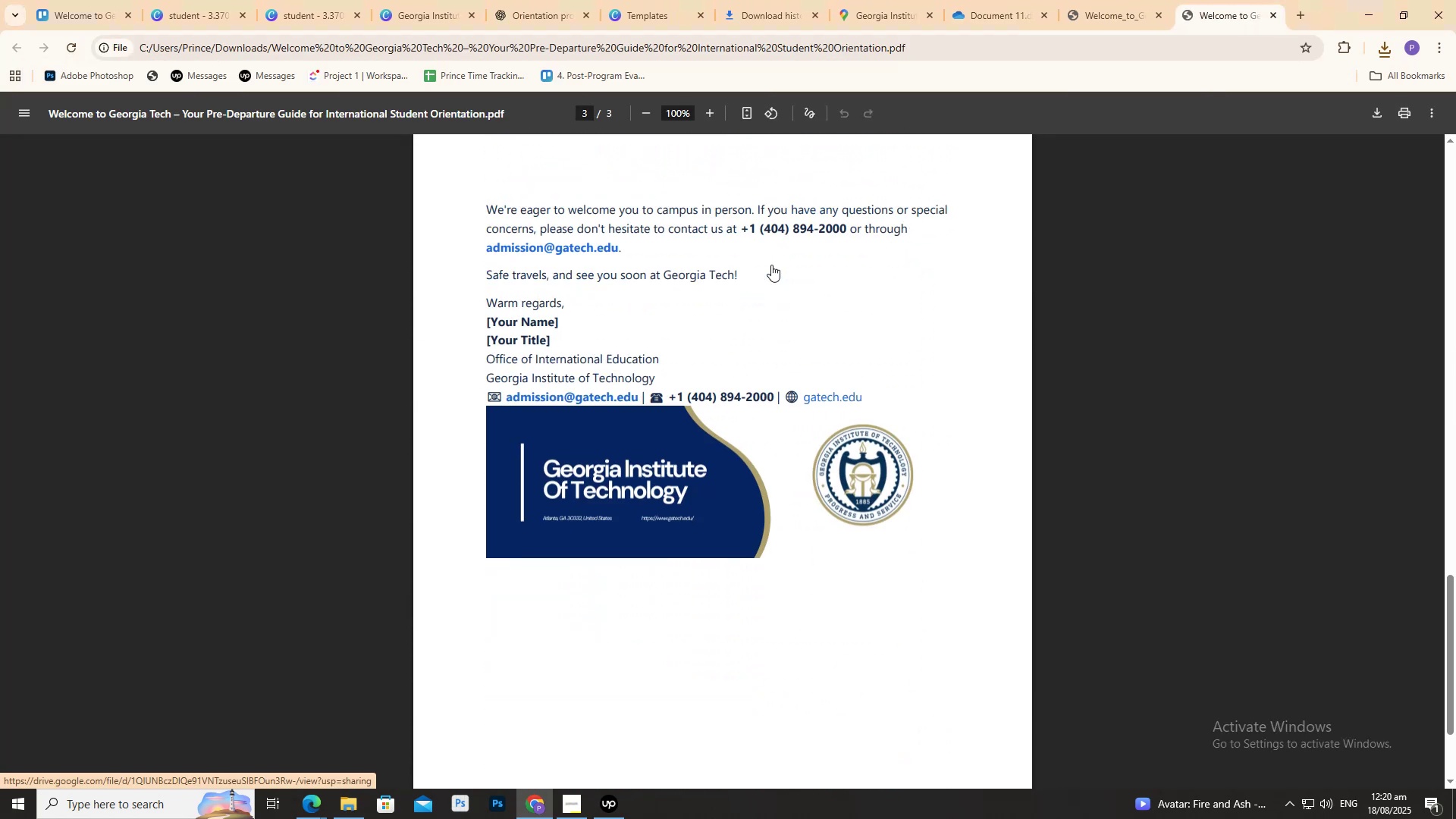 
key(Control+W)
 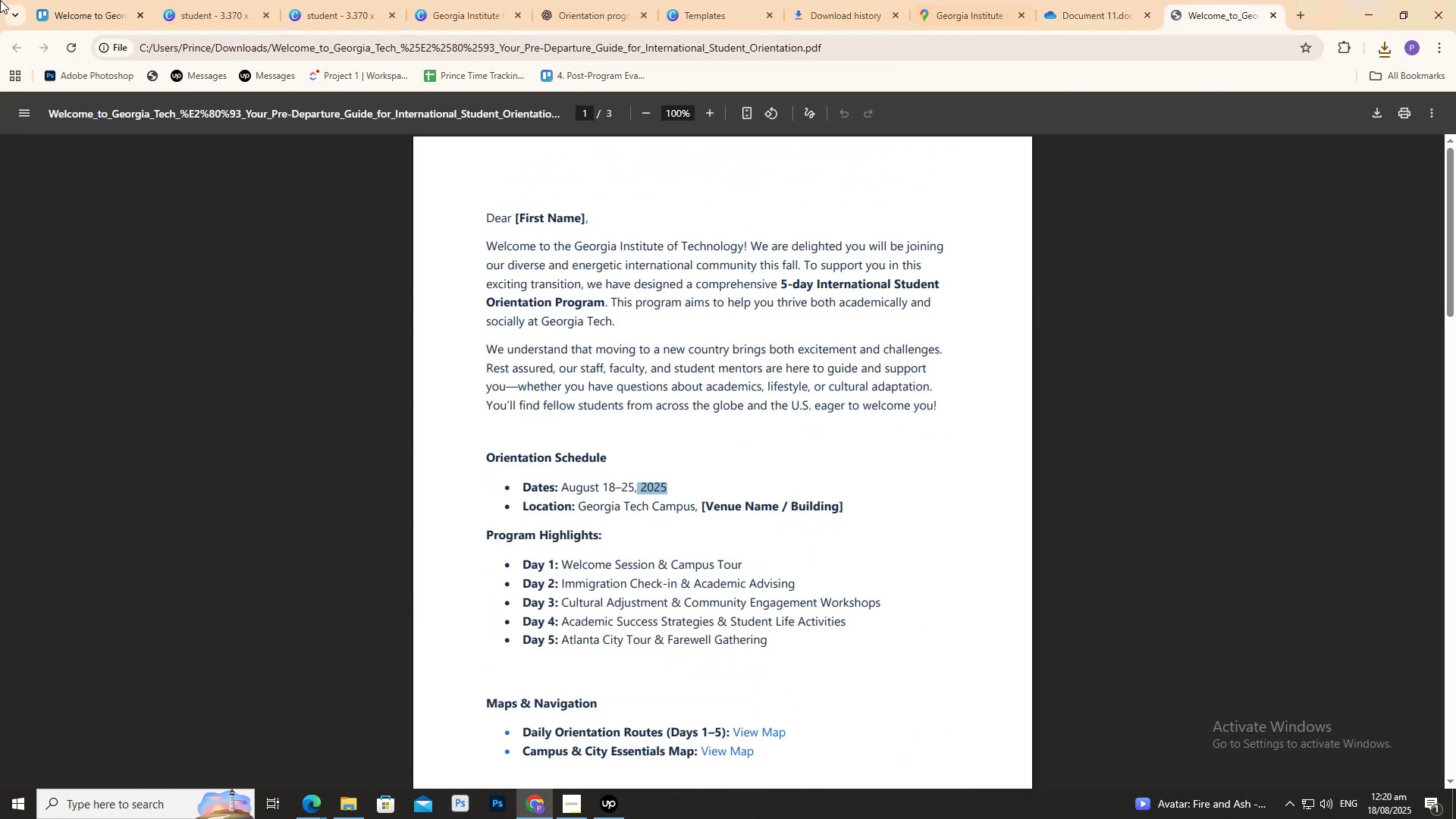 
left_click([56, 0])
 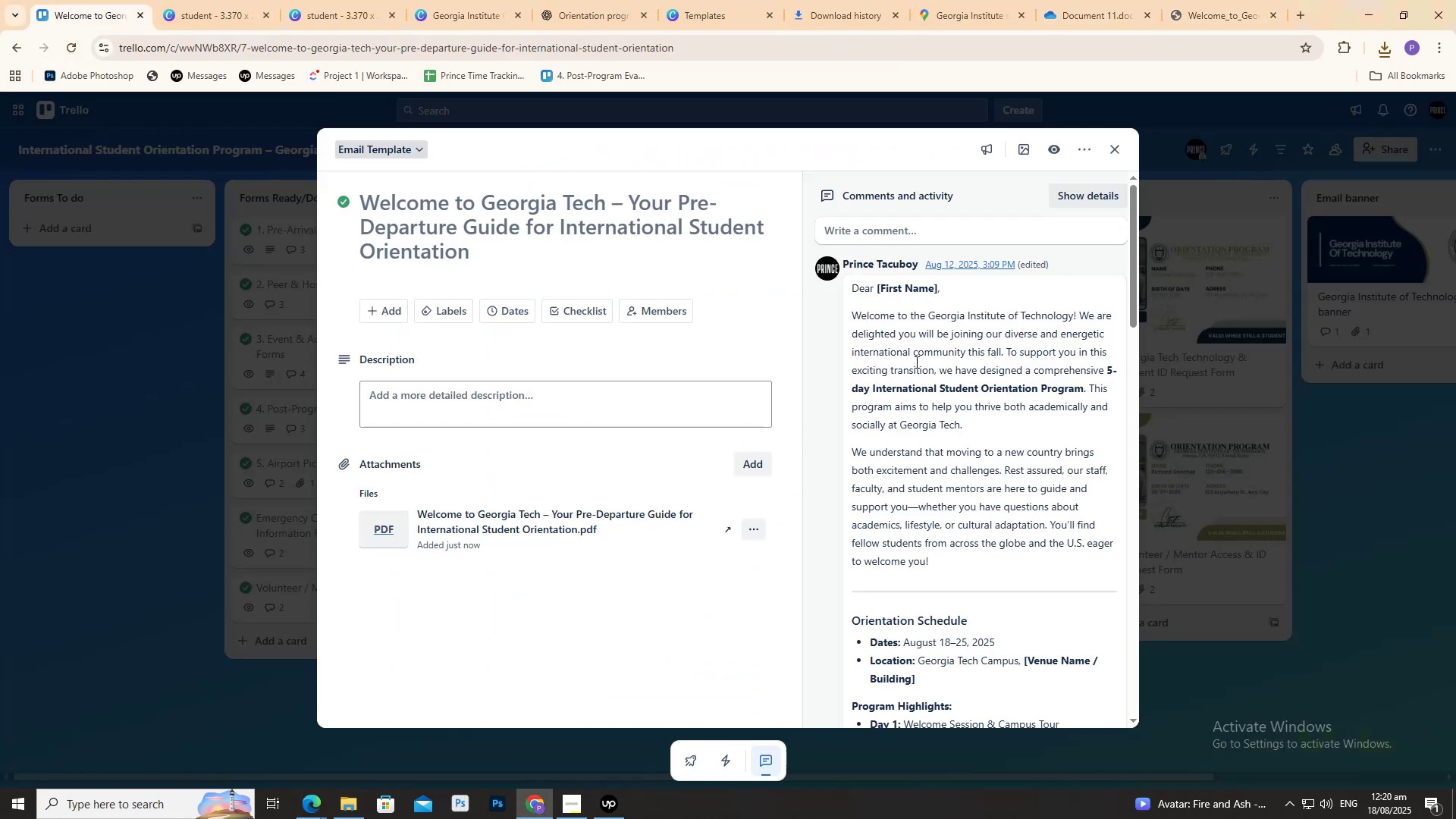 
scroll: coordinate [984, 557], scroll_direction: down, amount: 22.0
 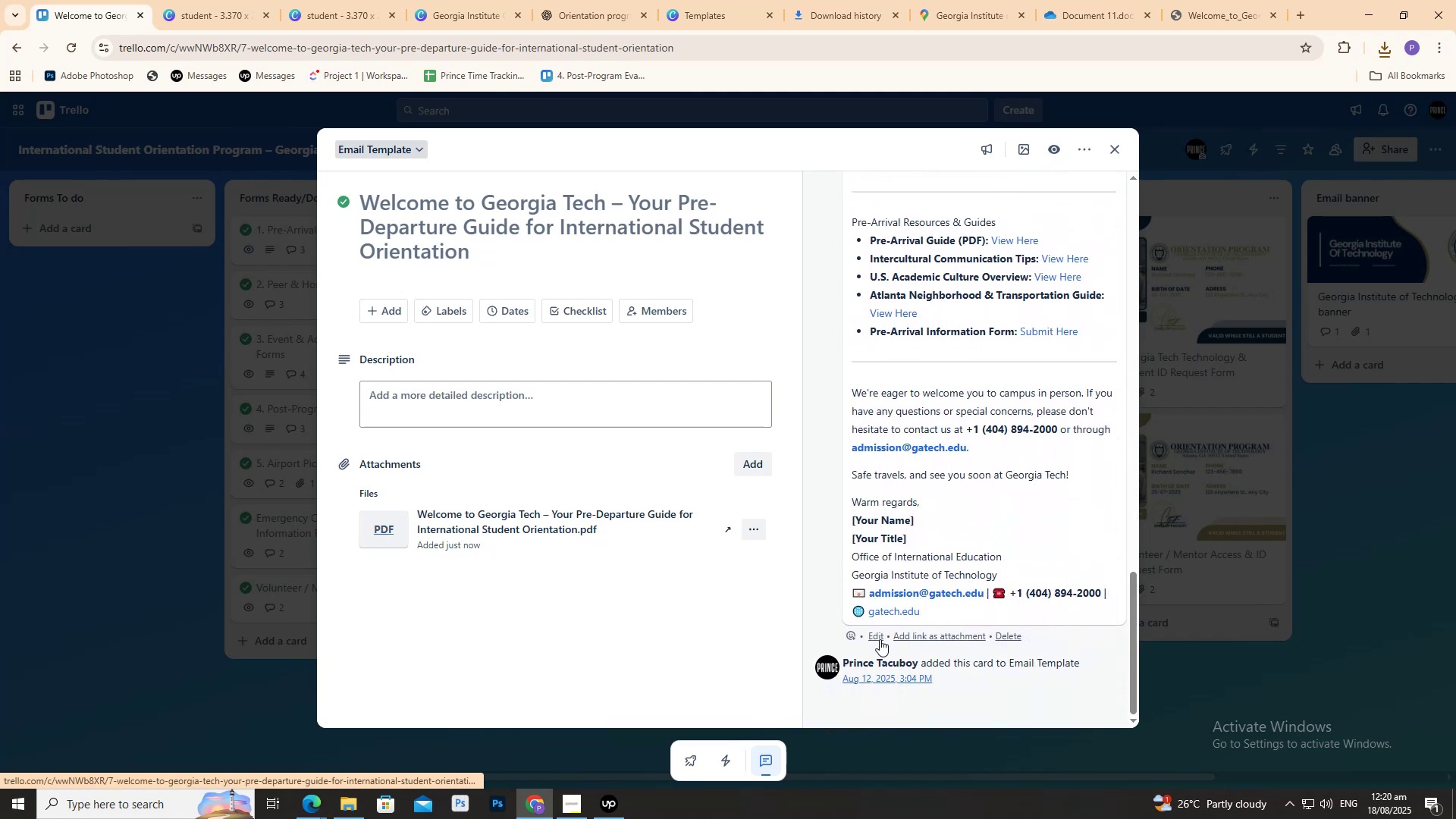 
left_click([876, 638])
 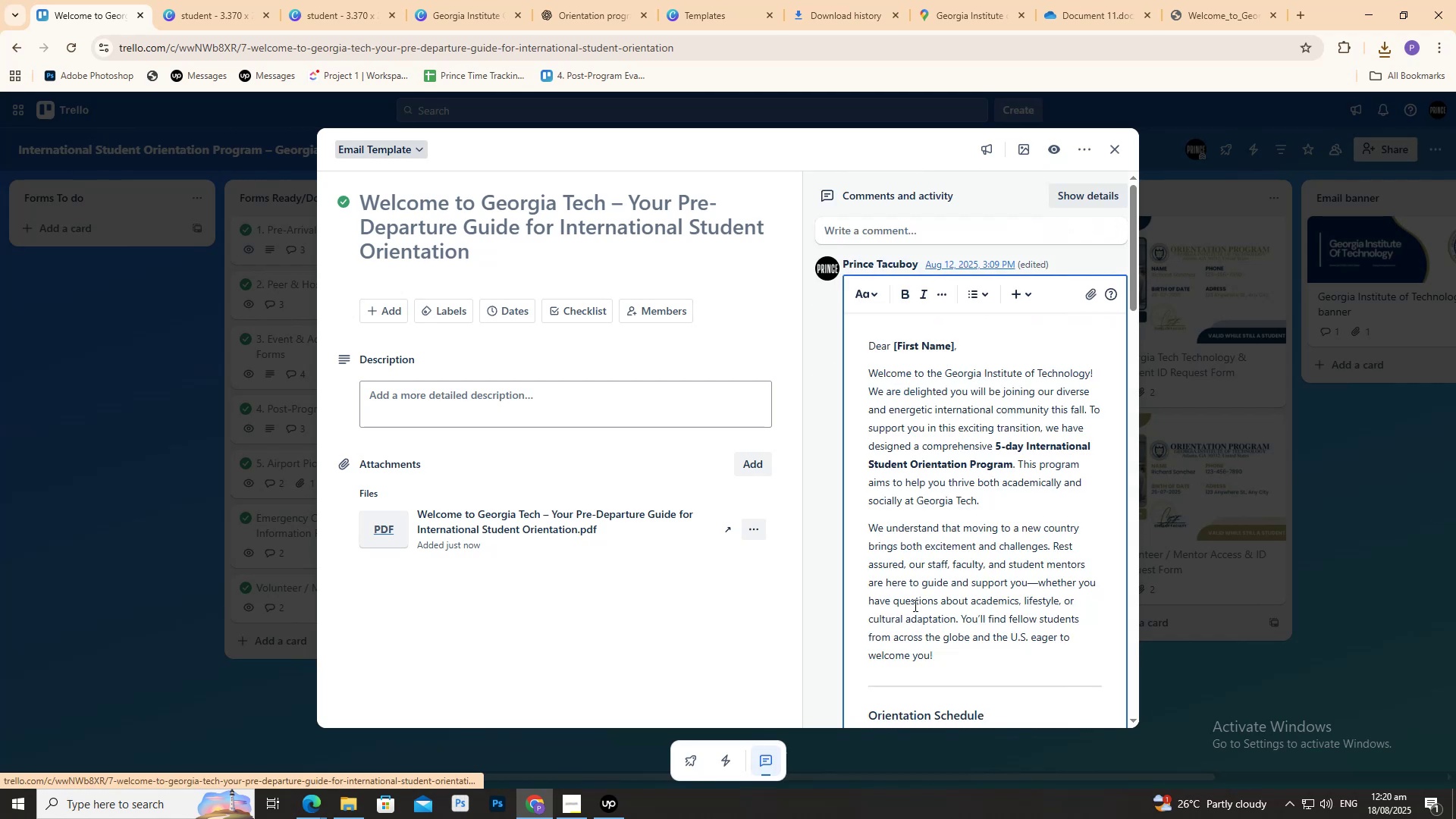 
scroll: coordinate [943, 588], scroll_direction: up, amount: 6.0
 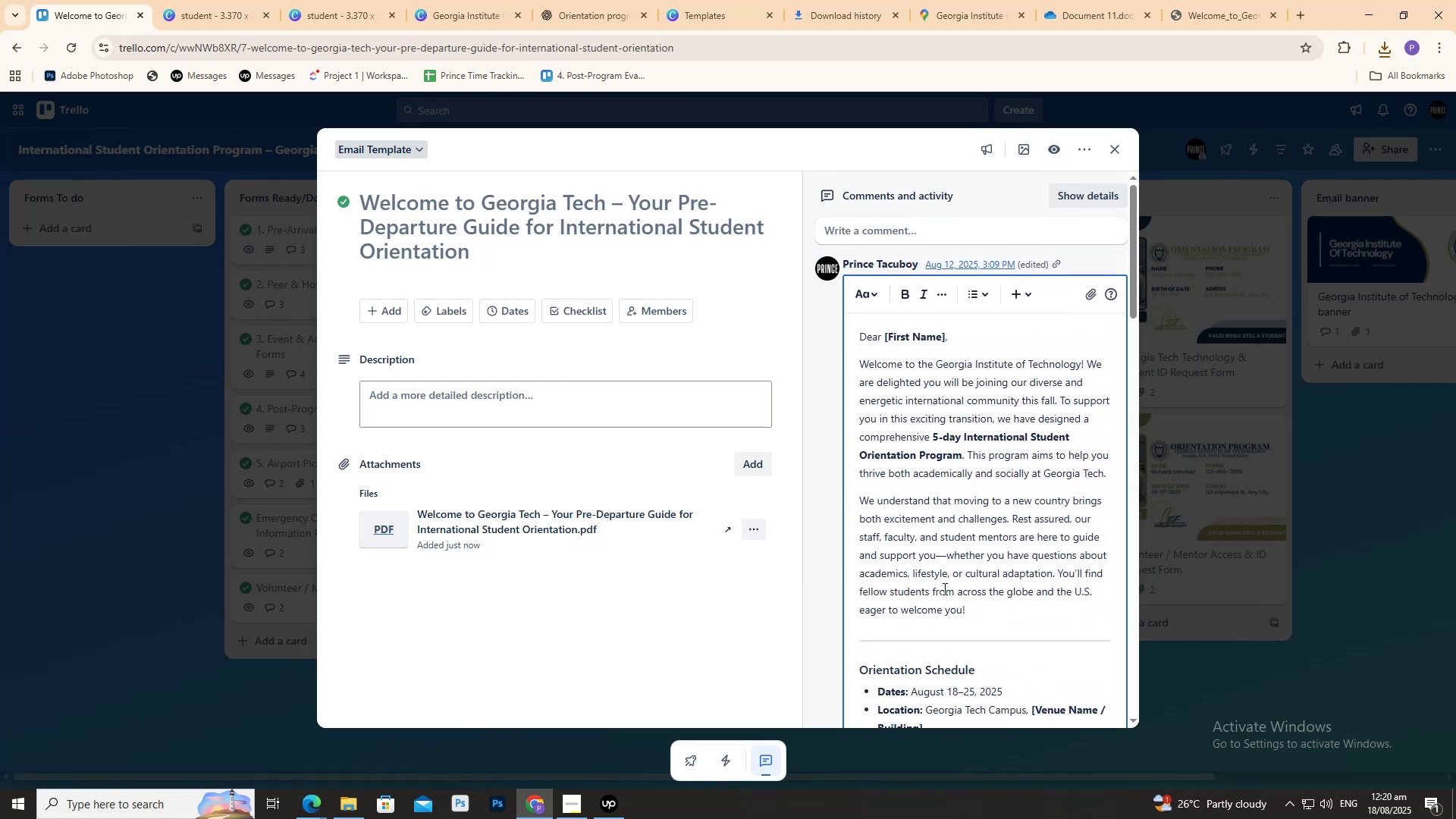 
scroll: coordinate [943, 588], scroll_direction: down, amount: 2.0
 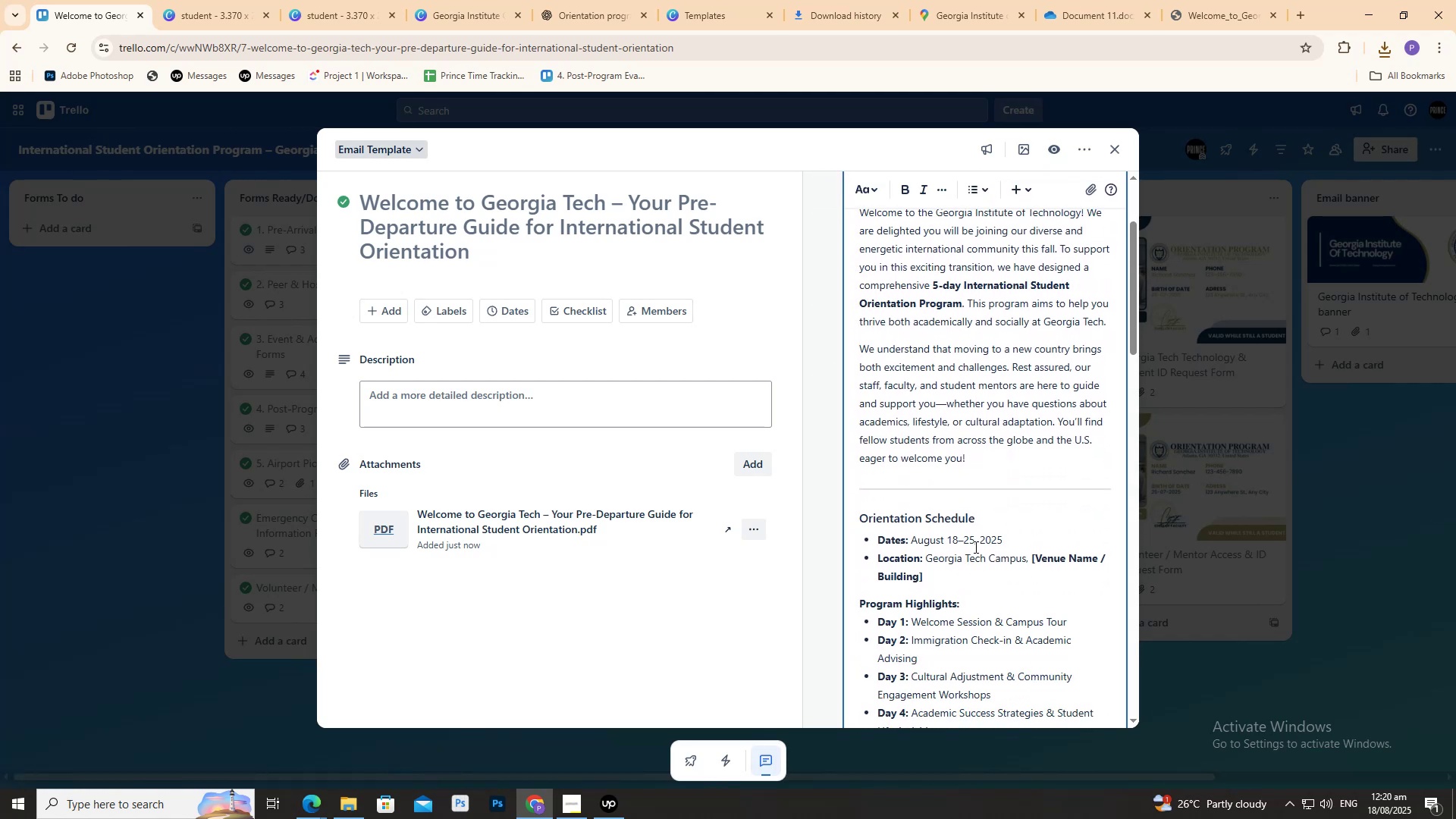 
left_click([974, 543])
 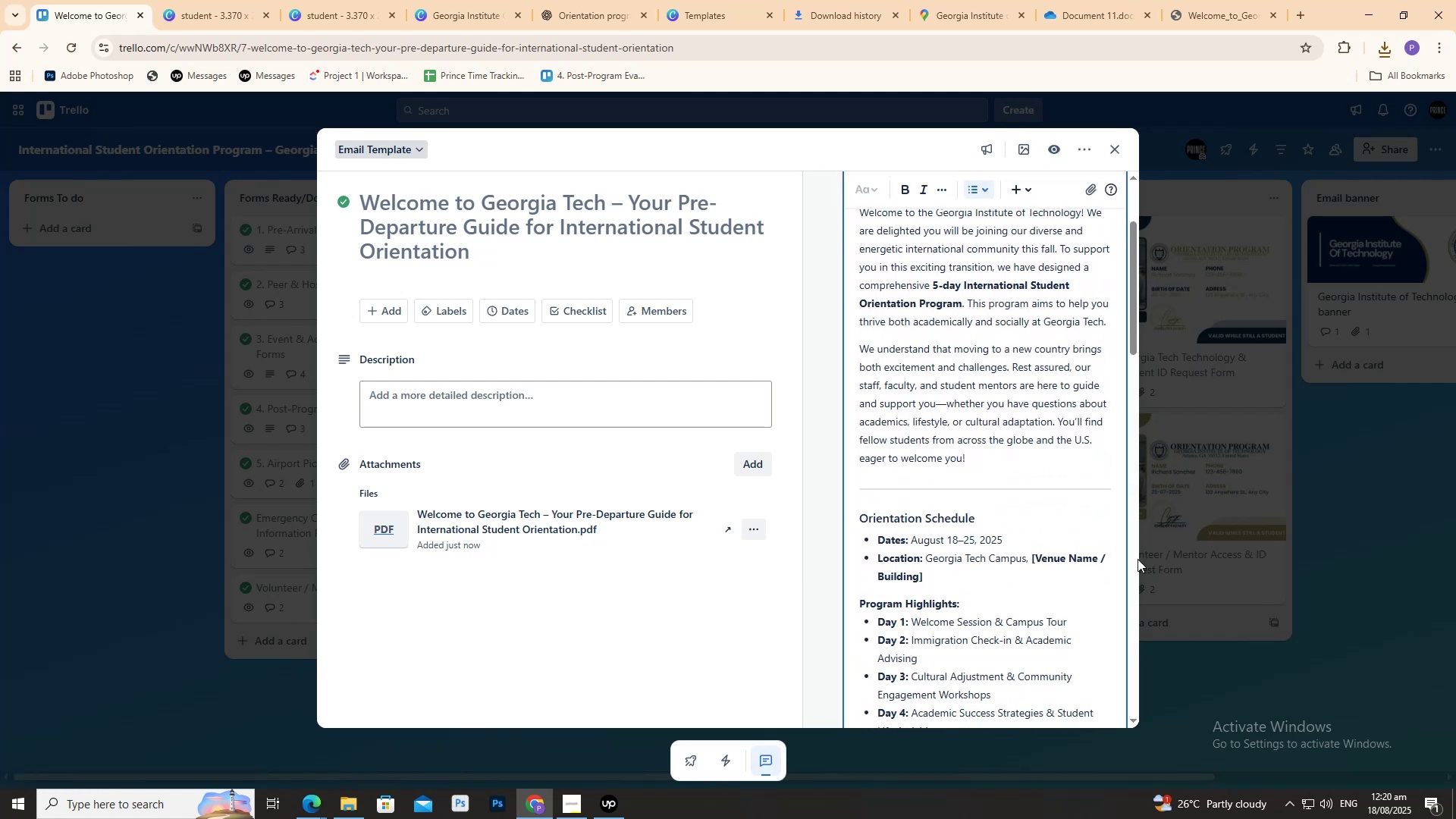 
key(Backspace)
 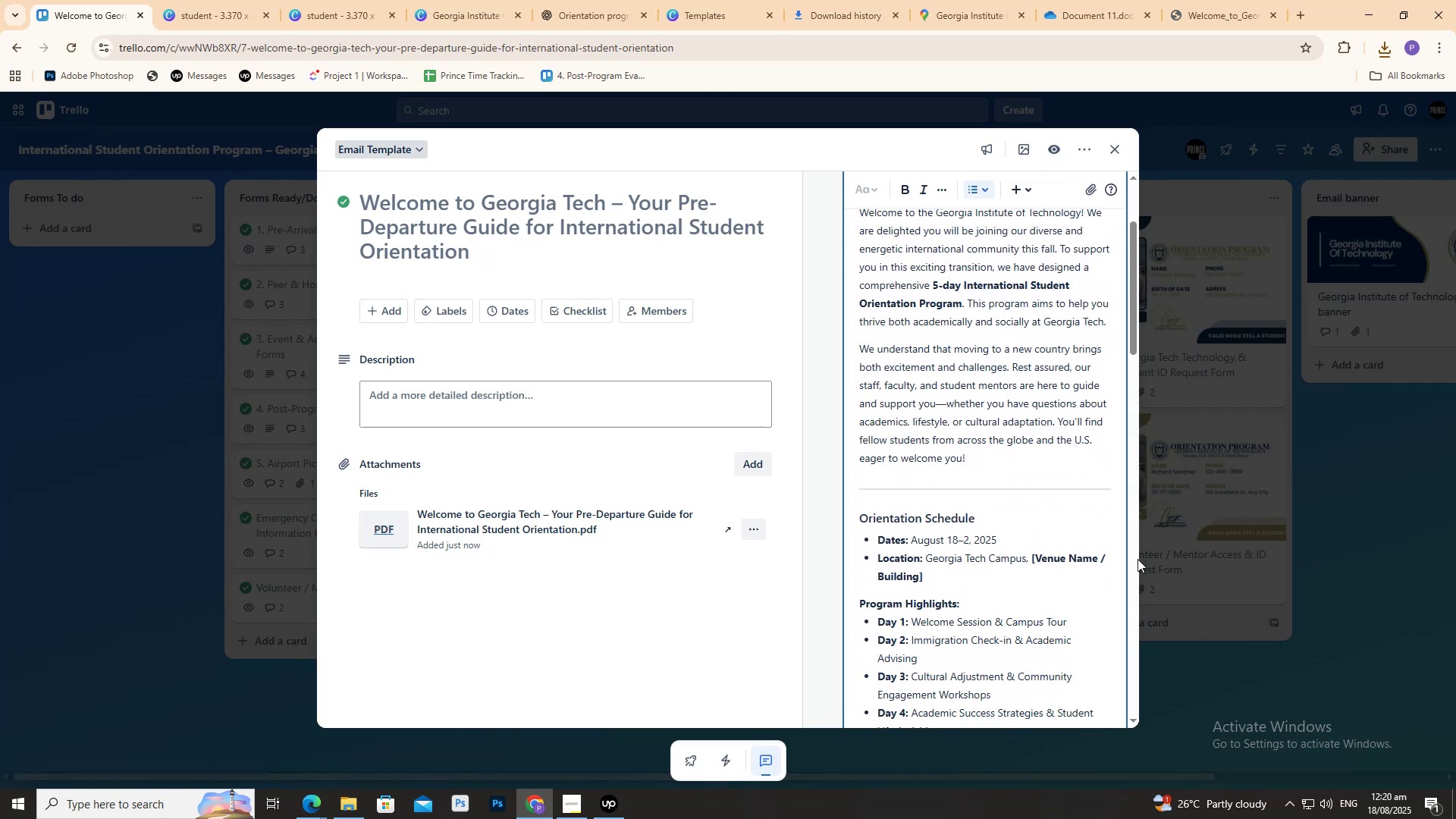 
key(2)
 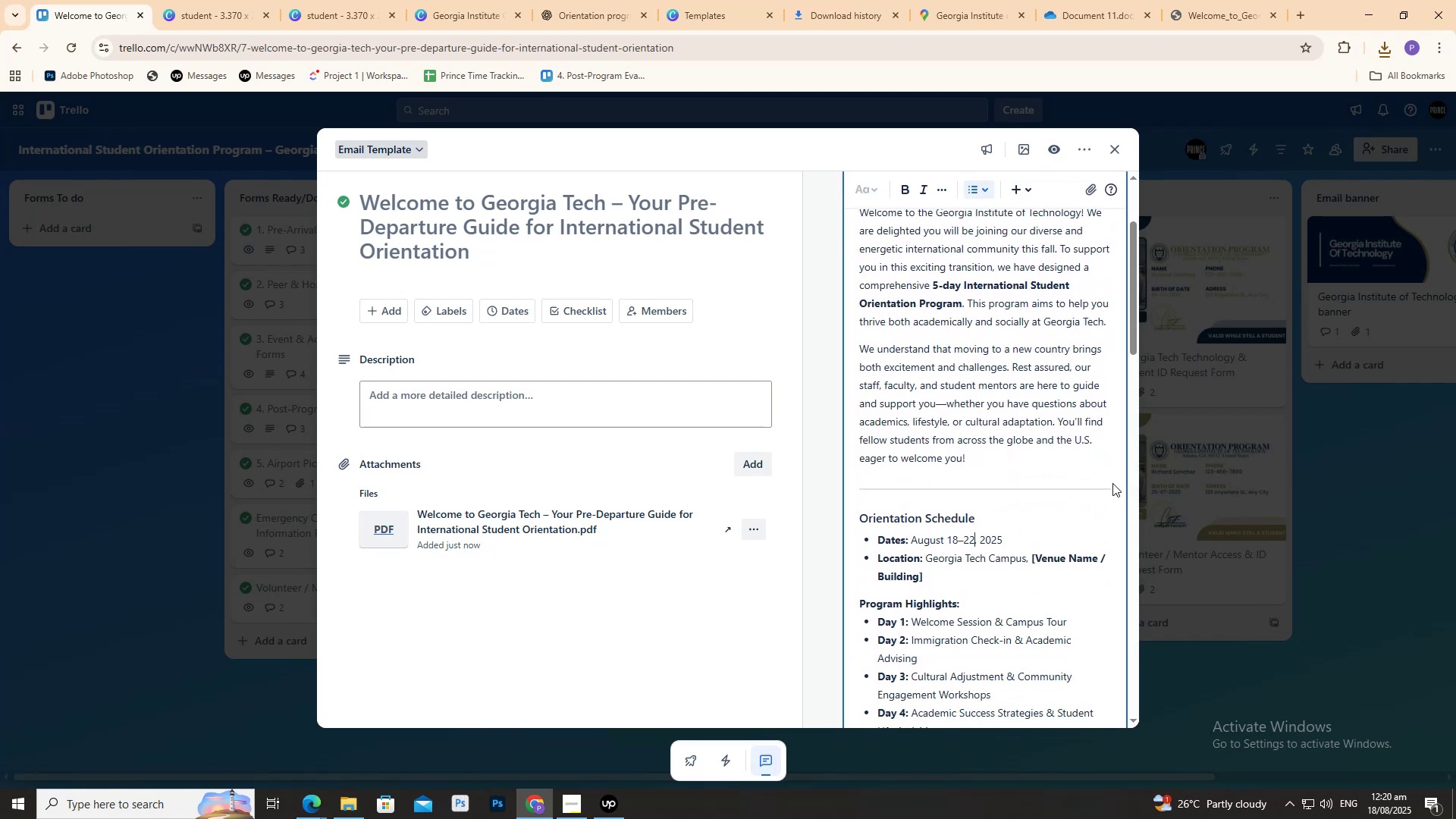 
scroll: coordinate [932, 620], scroll_direction: down, amount: 24.0
 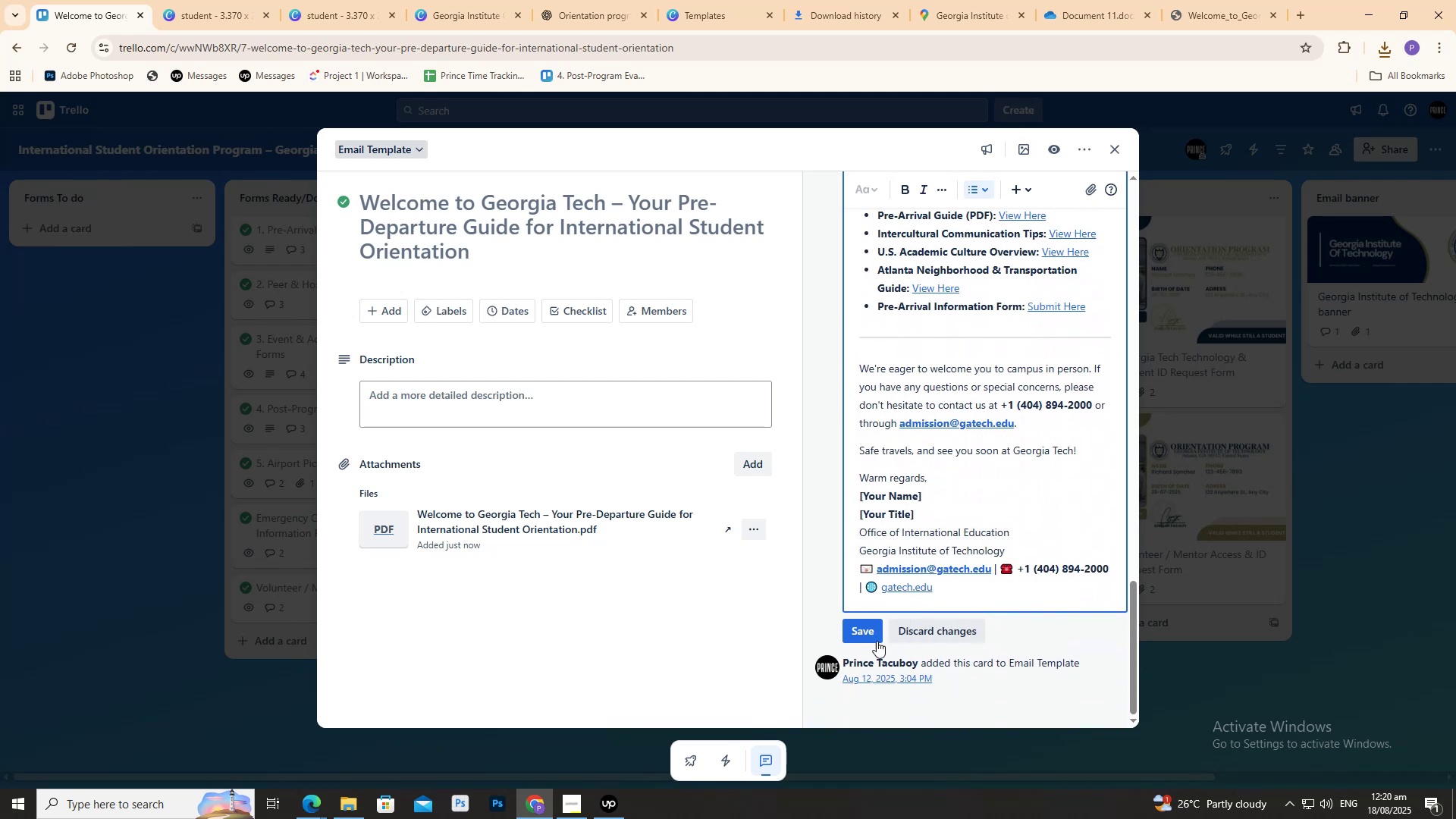 
left_click([874, 639])
 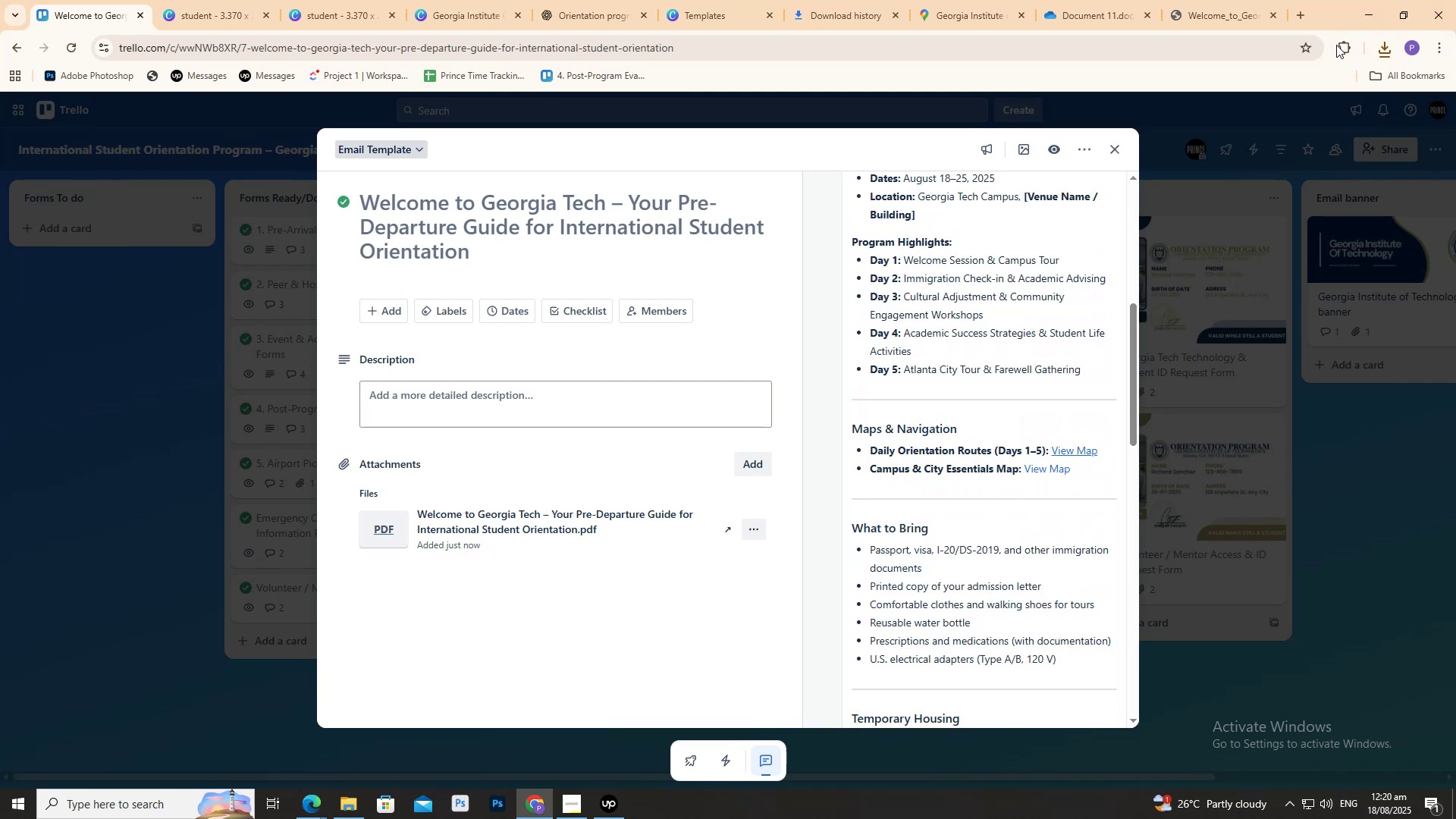 
scroll: coordinate [953, 388], scroll_direction: up, amount: 6.0
 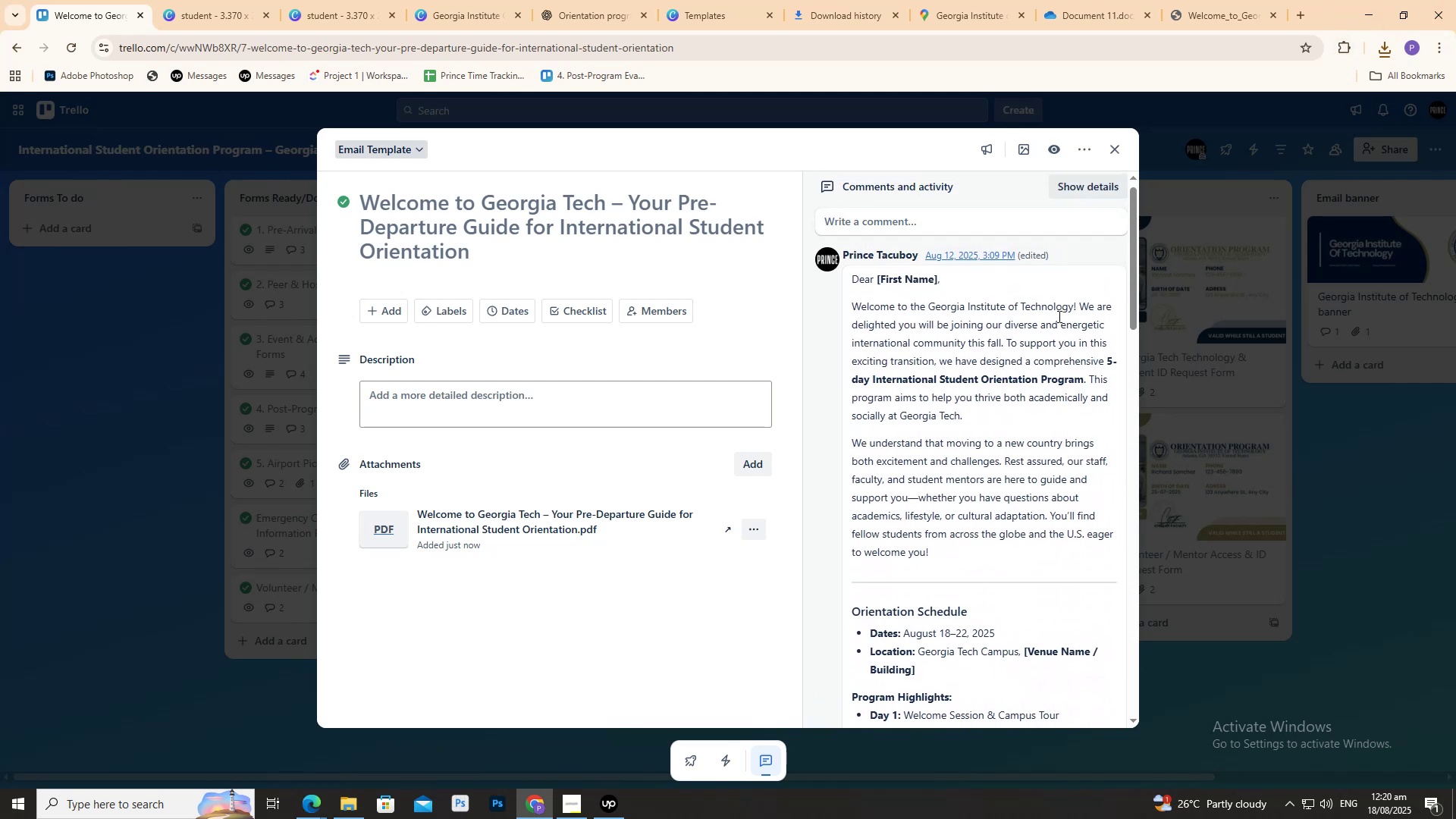 
scroll: coordinate [1014, 306], scroll_direction: down, amount: 5.0
 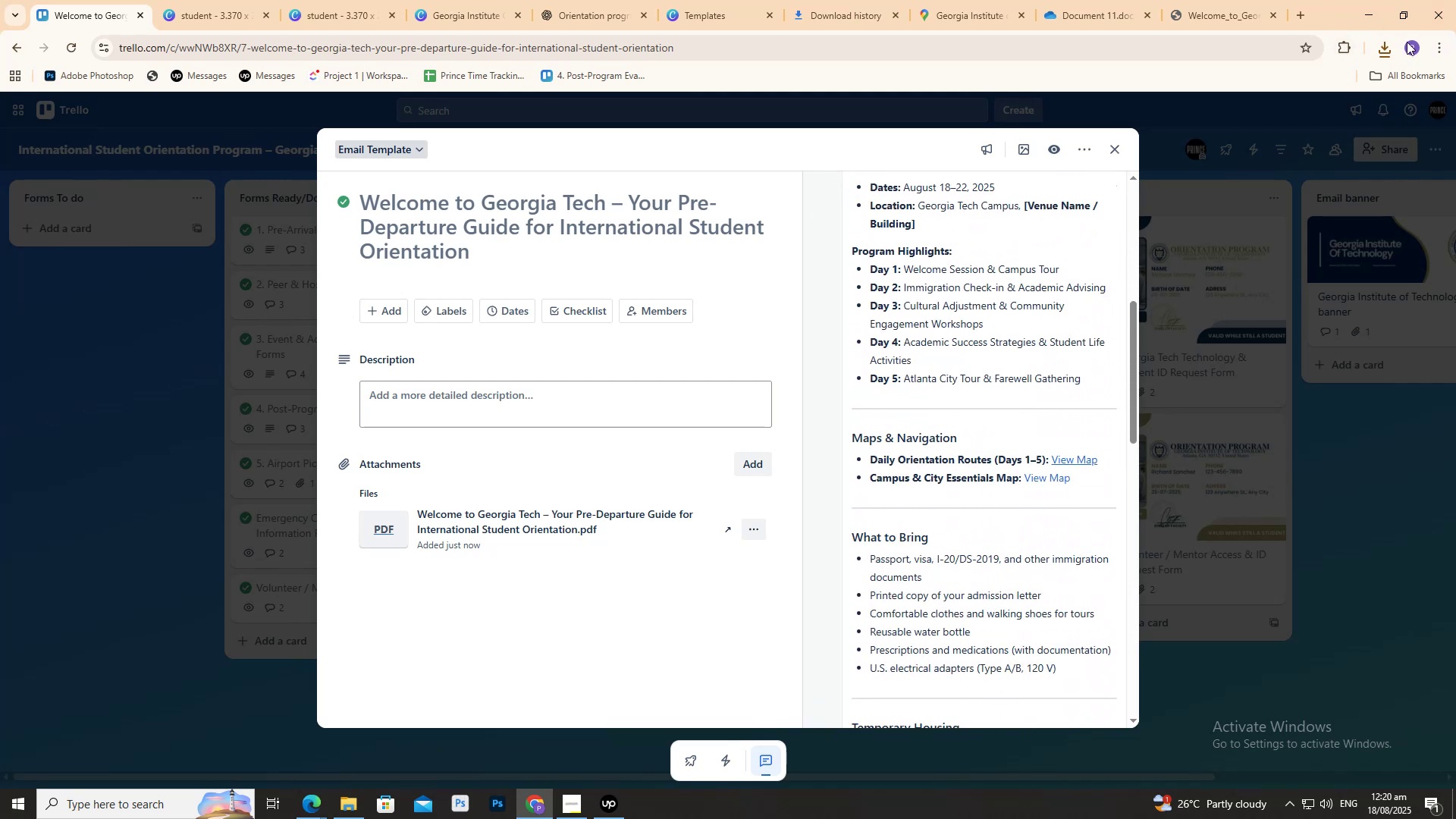 
left_click([1388, 50])
 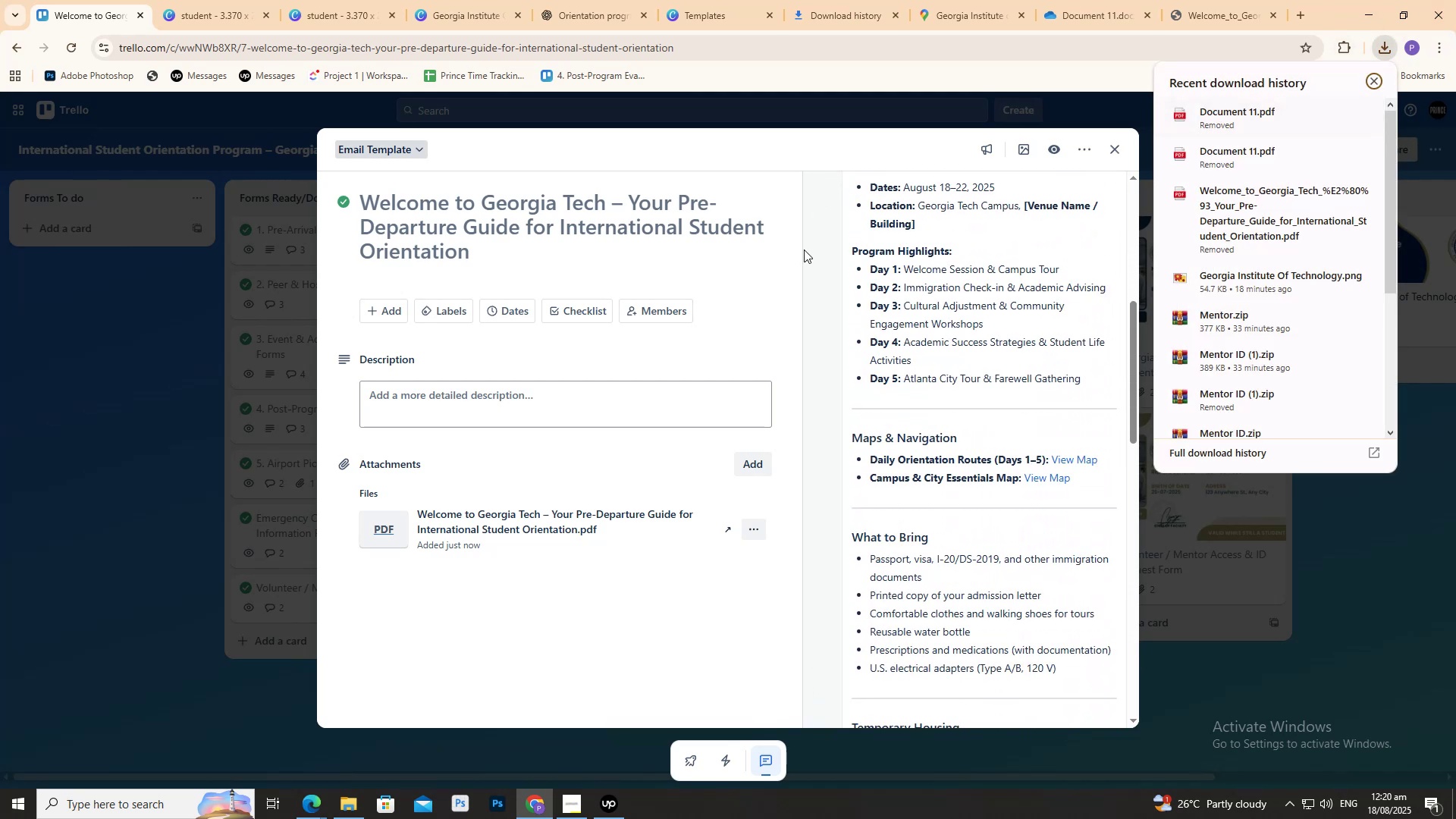 
left_click([553, 234])
 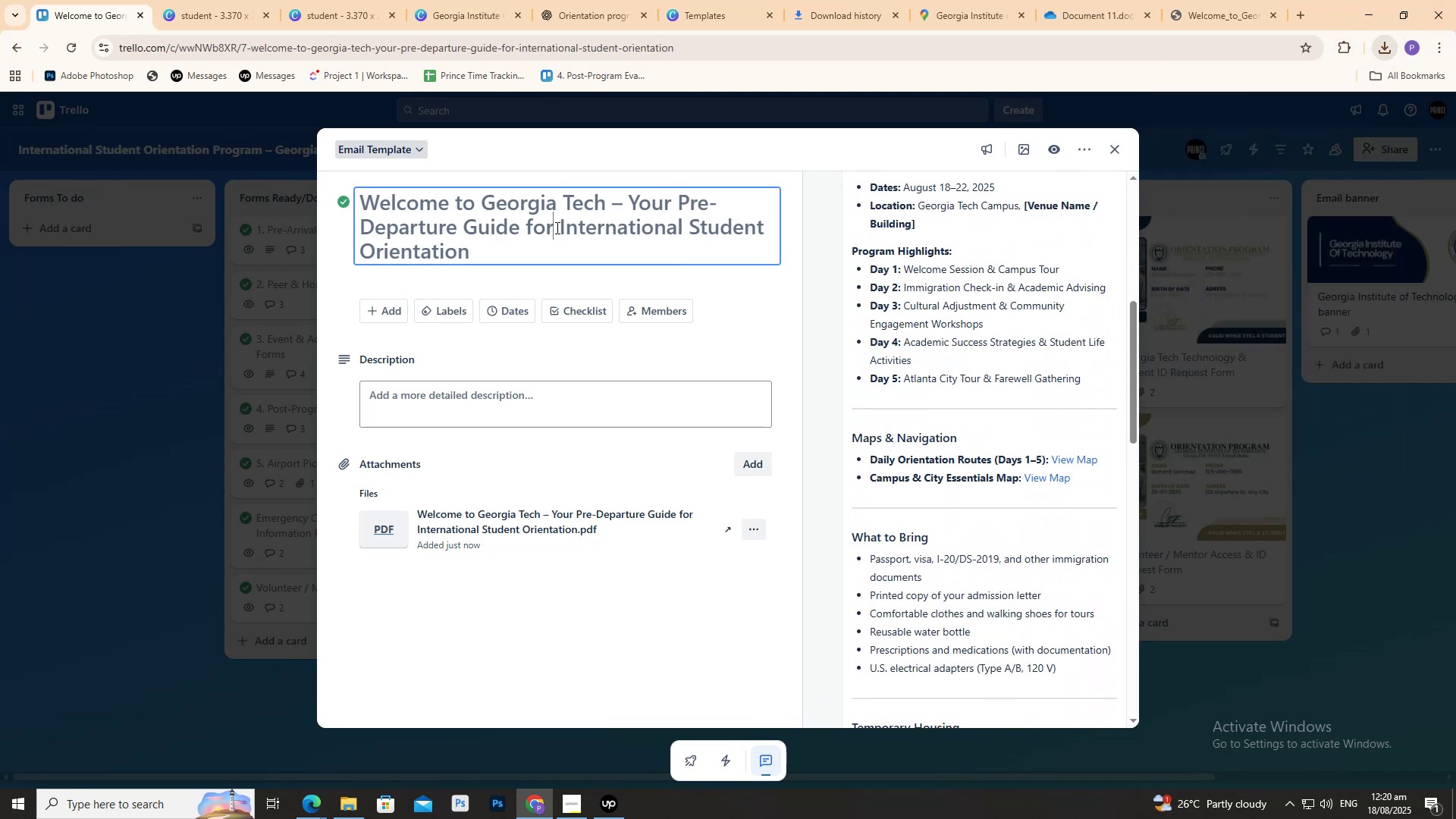 
key(Control+A)
 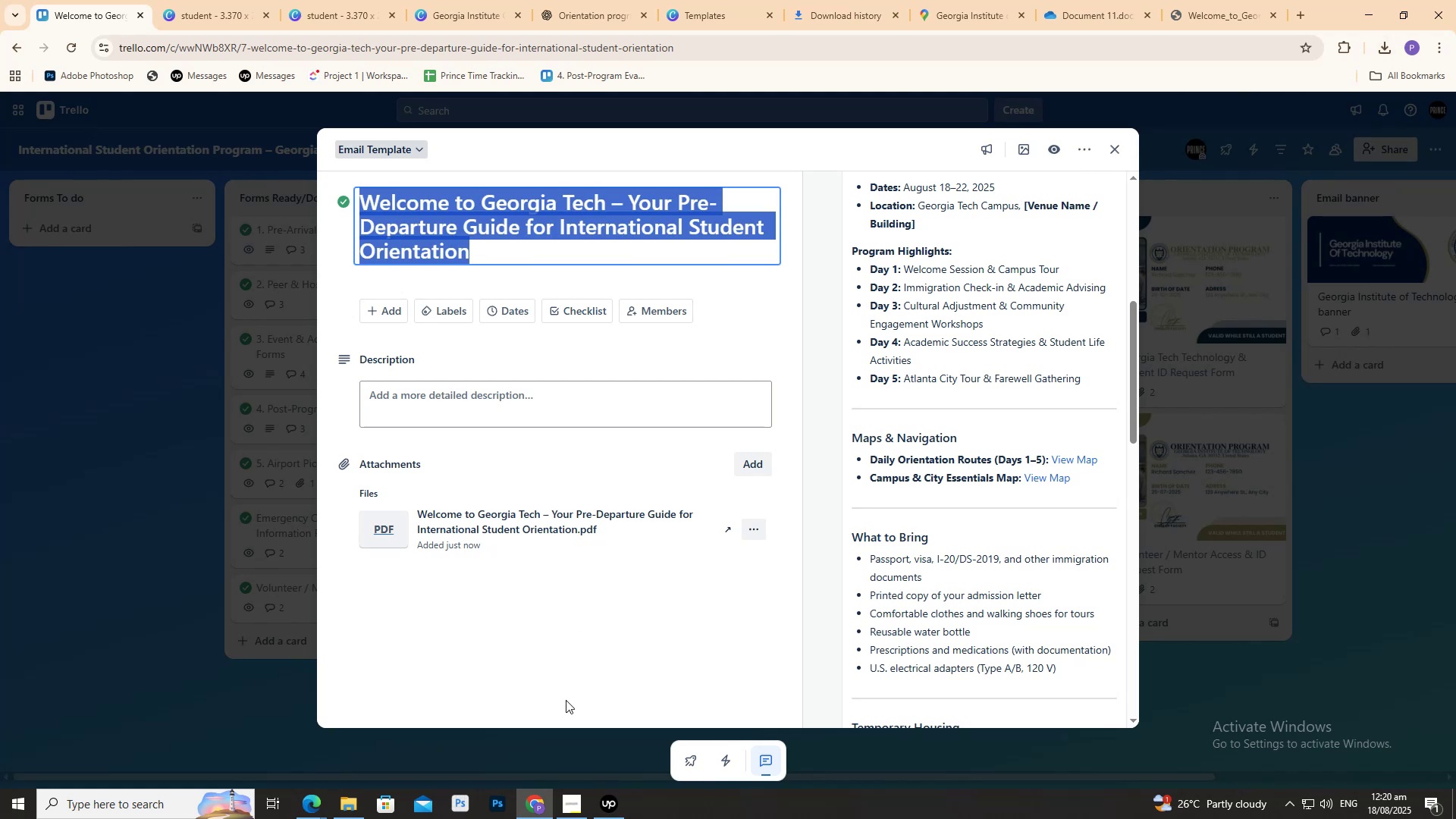 
key(Control+C)
 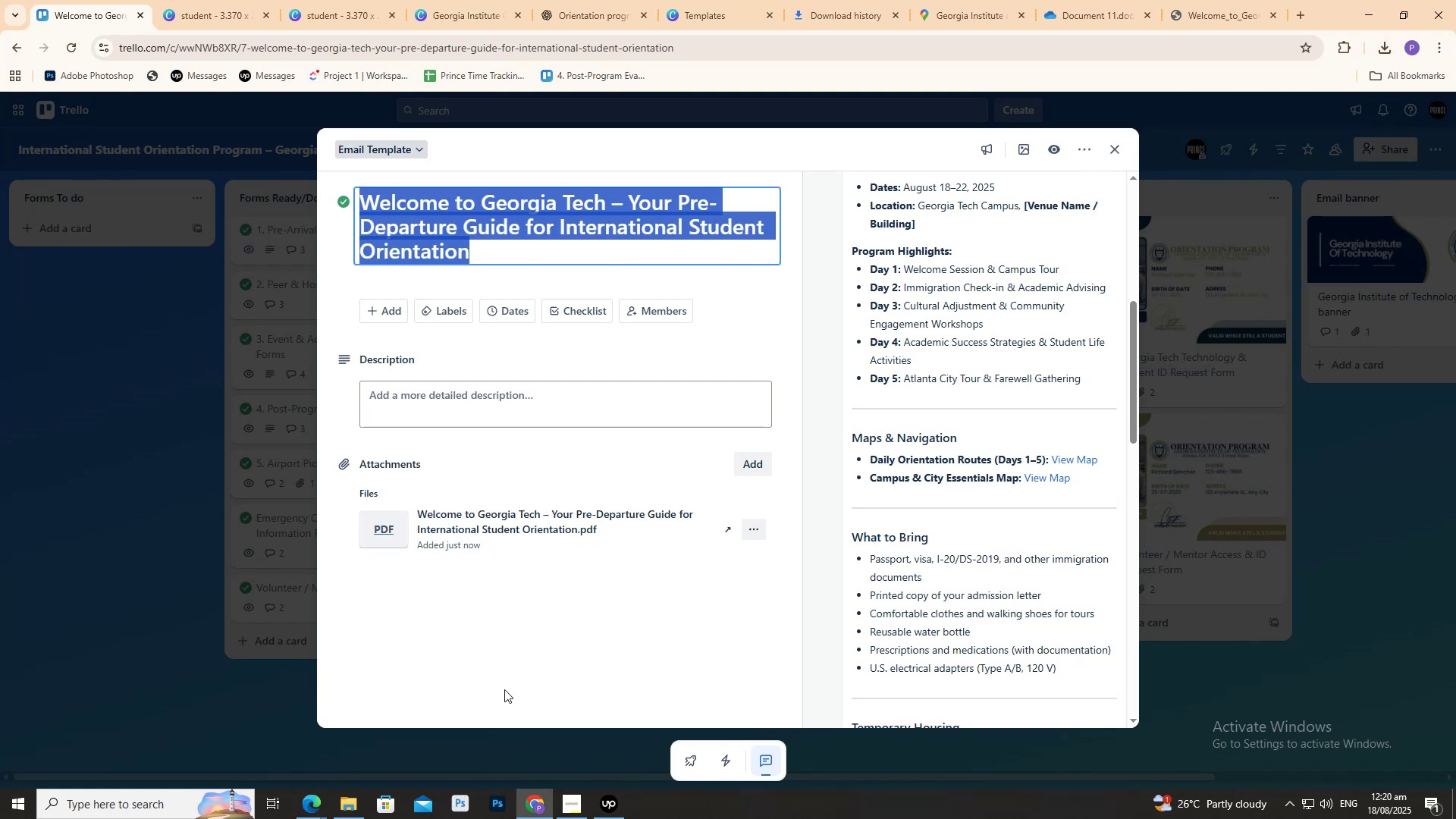 
key(Control+C)
 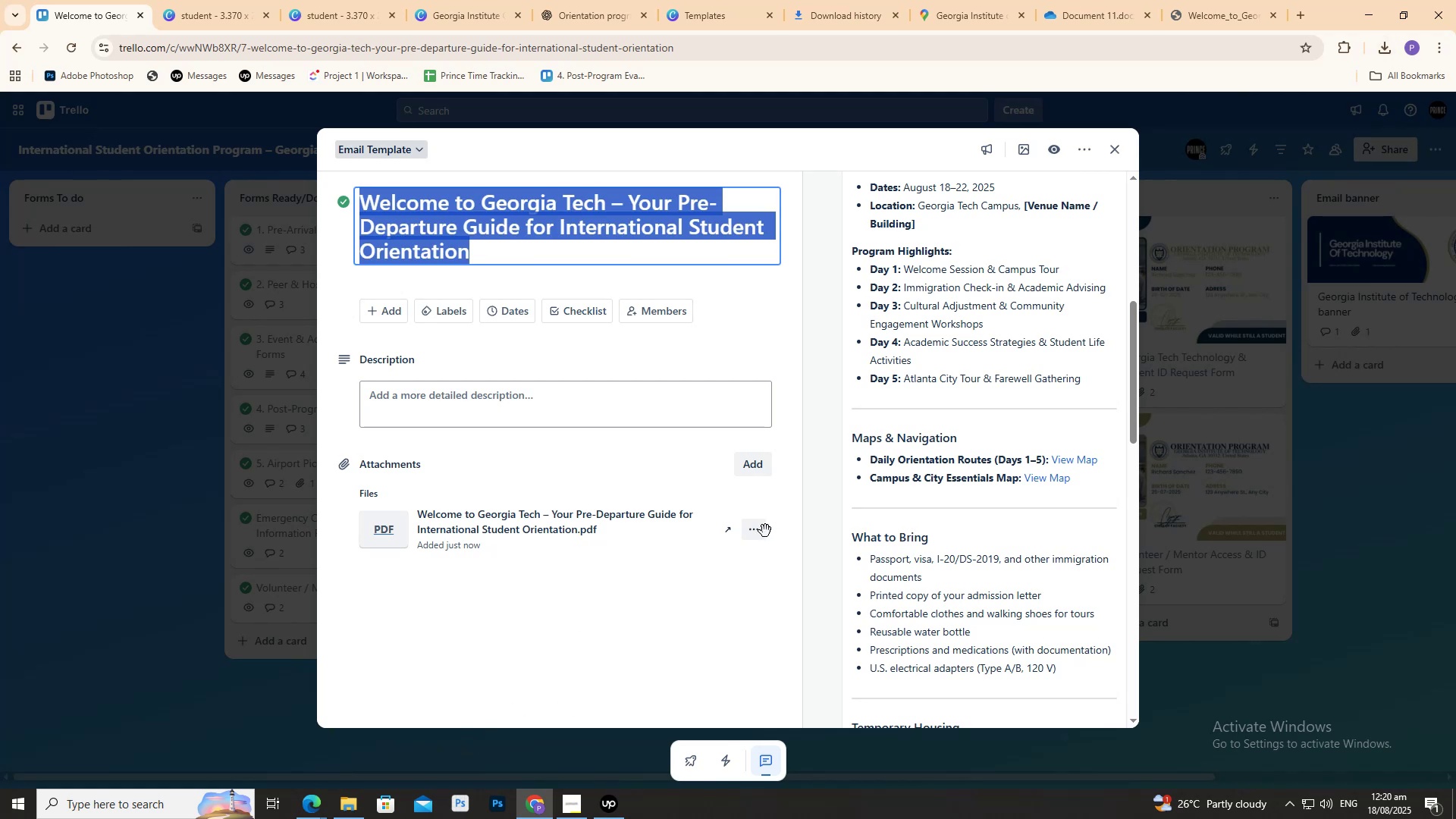 
left_click([764, 531])
 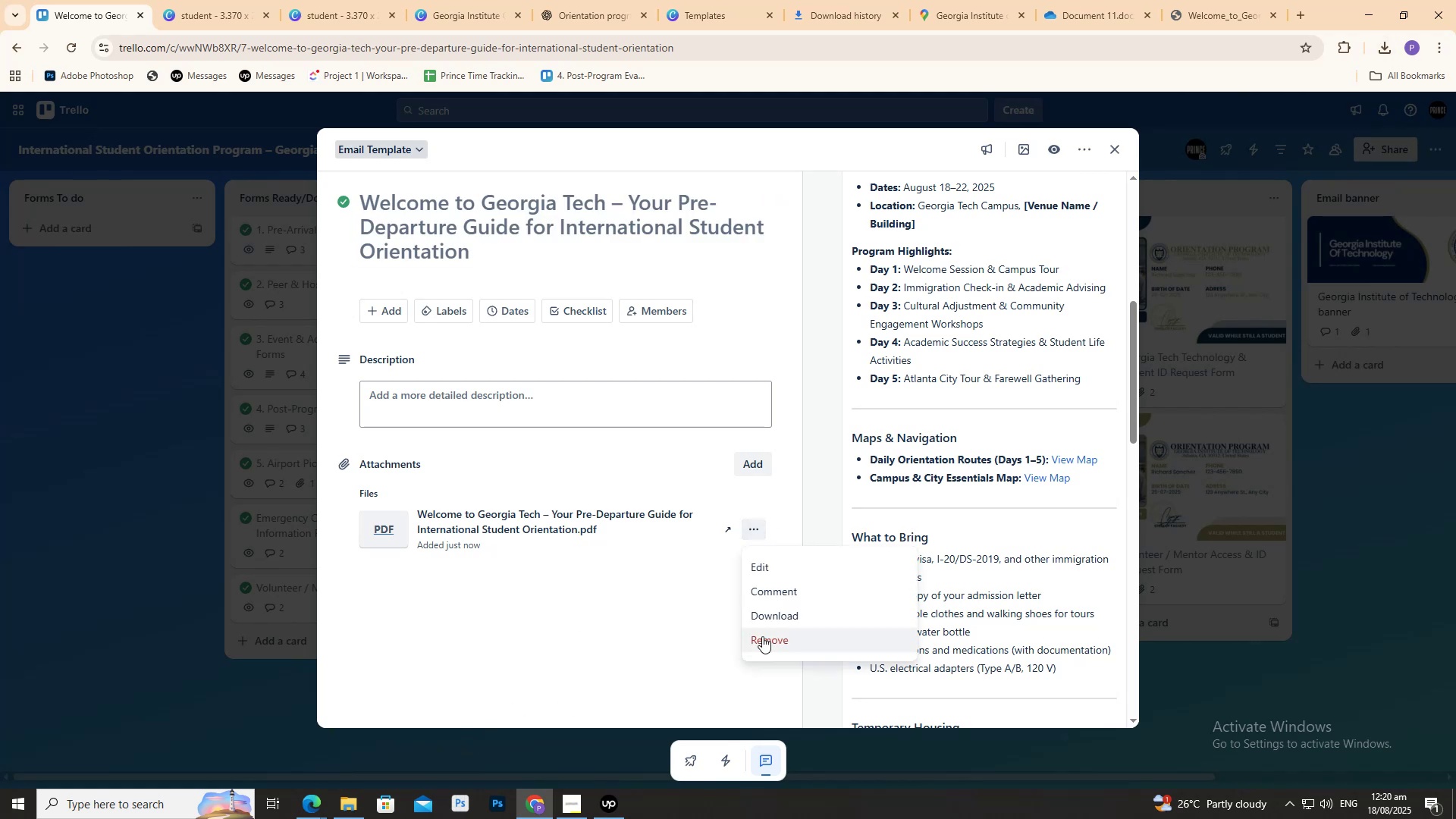 
double_click([762, 636])
 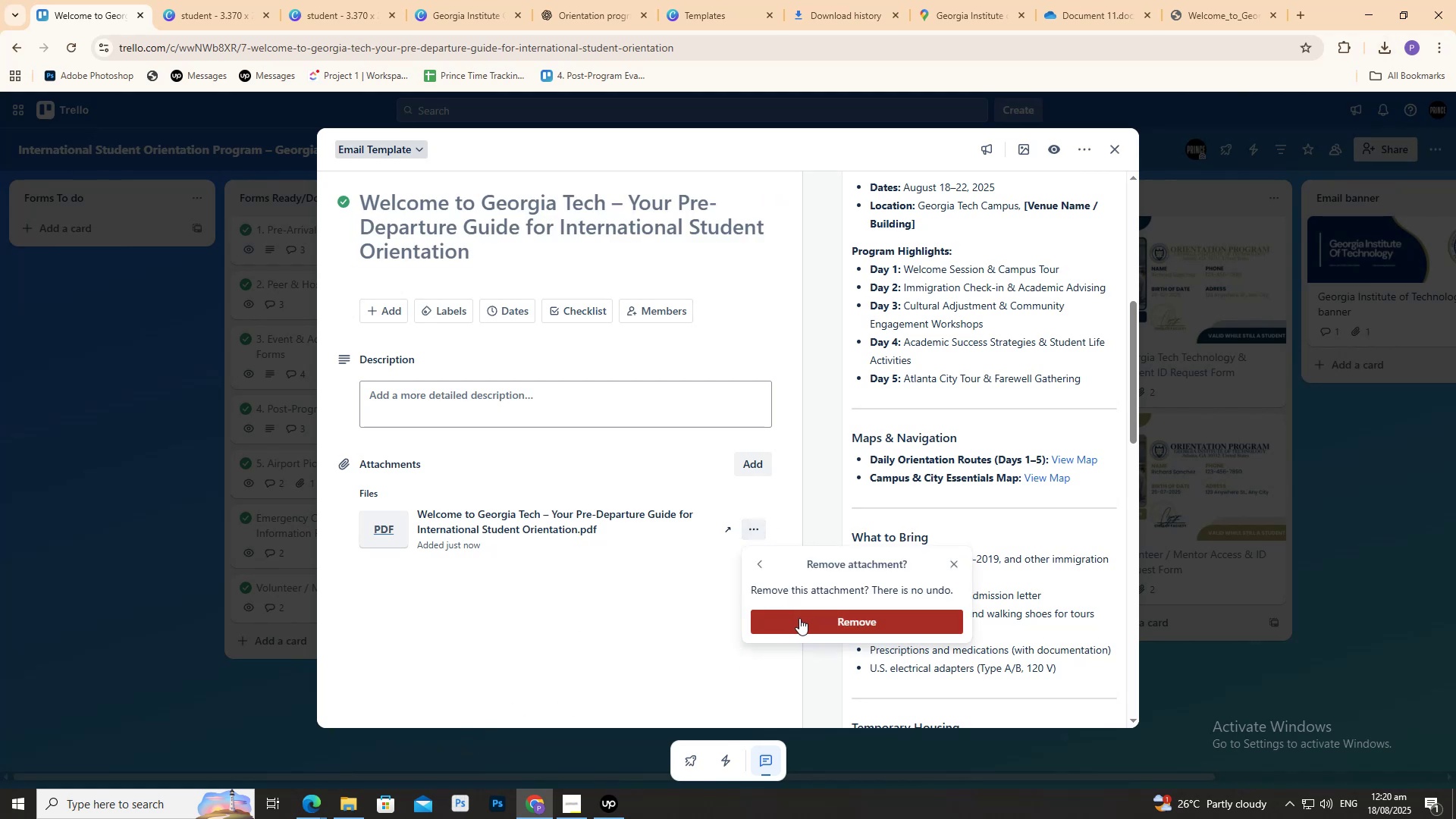 
triple_click([800, 619])
 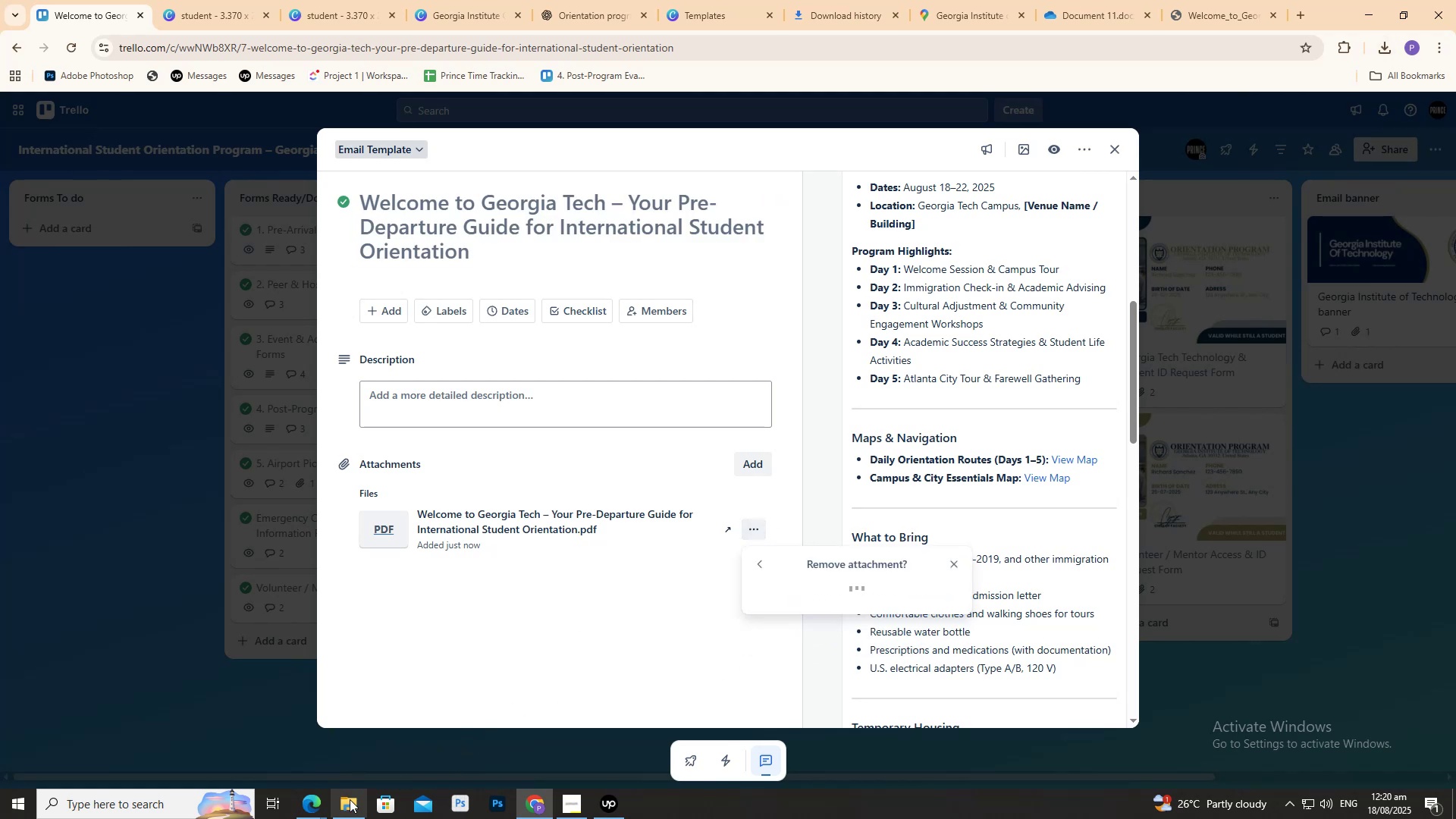 
left_click([346, 802])
 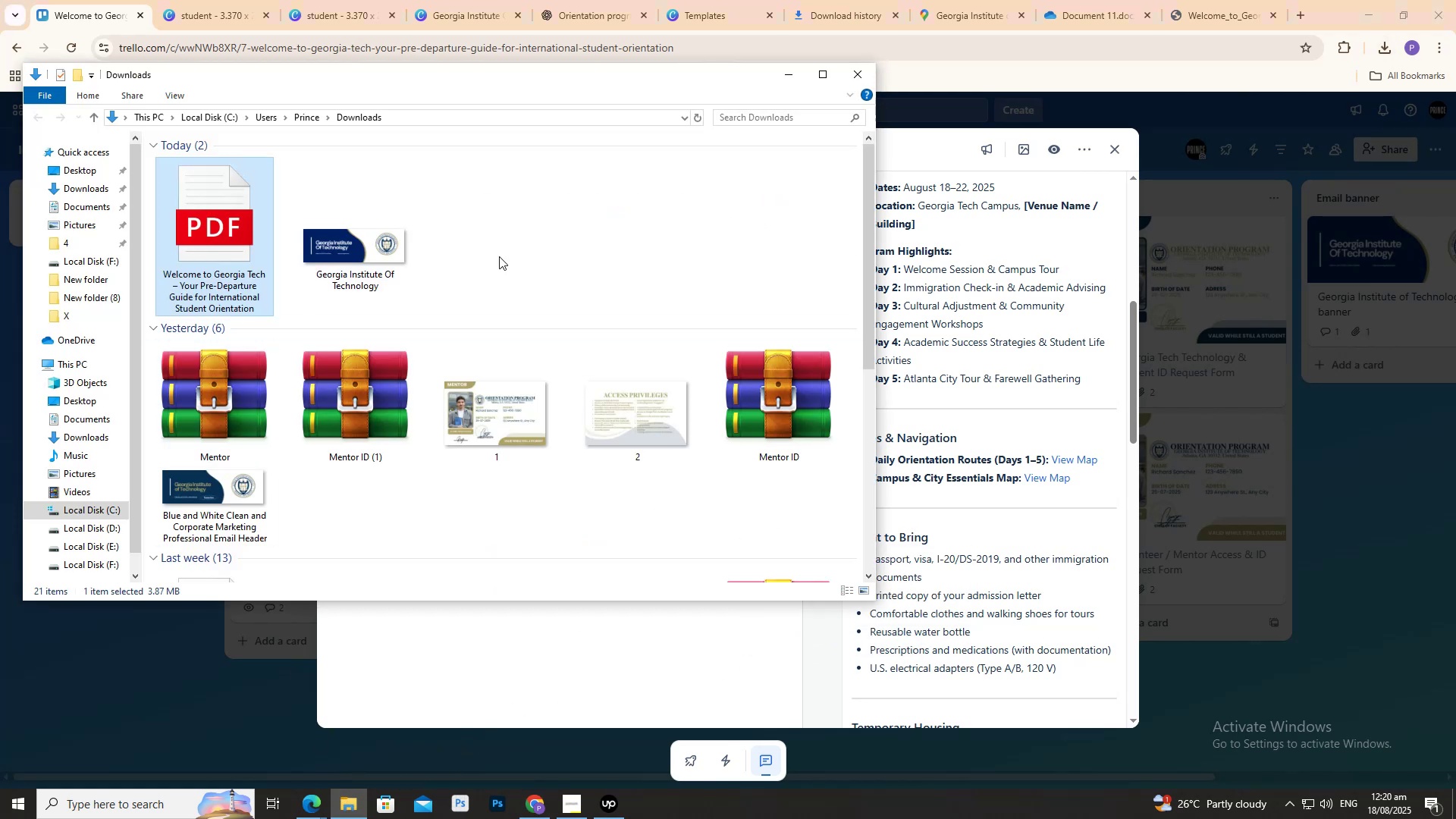 
key(E)
 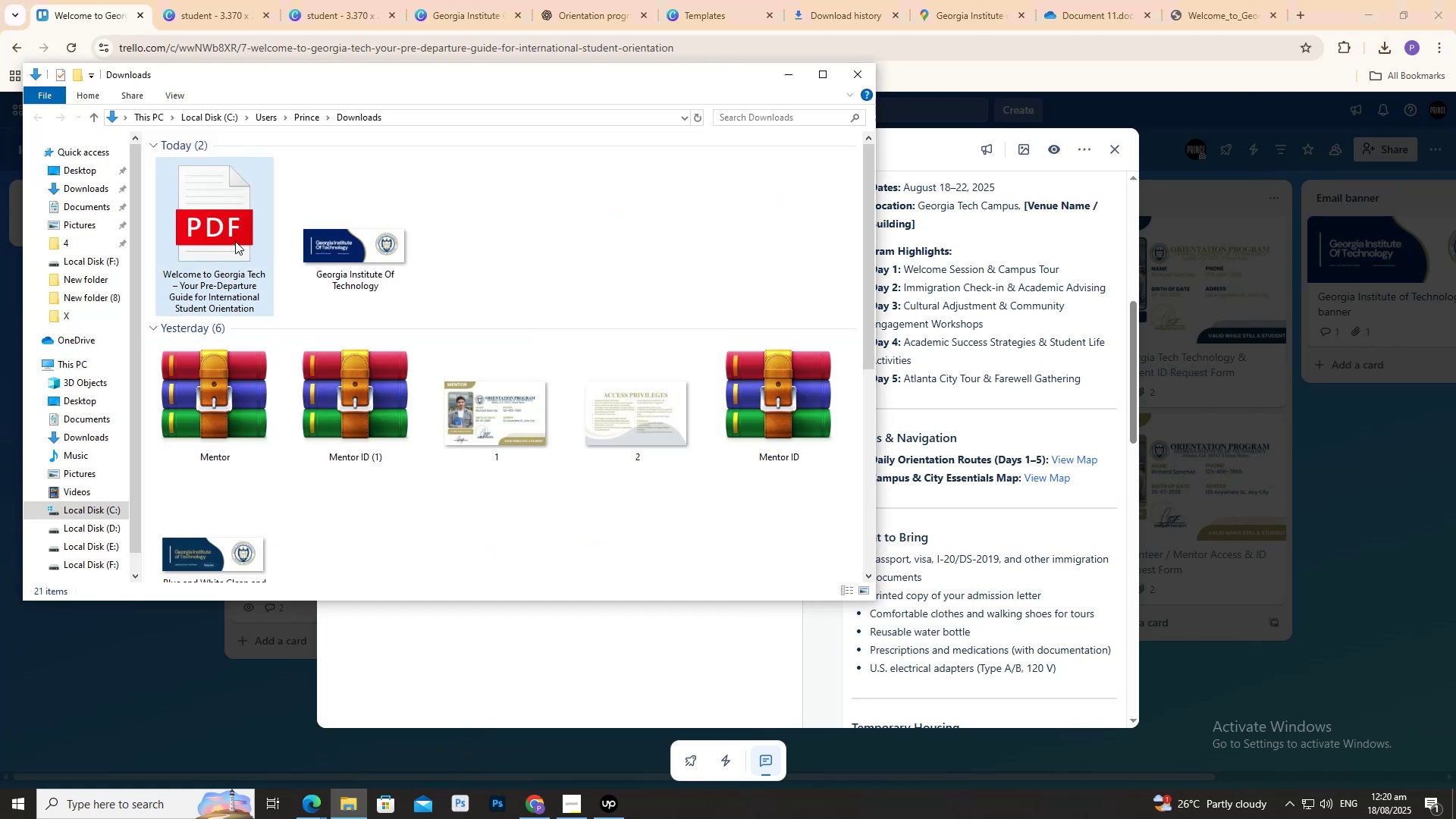 
left_click_drag(start_coordinate=[231, 240], to_coordinate=[608, 654])
 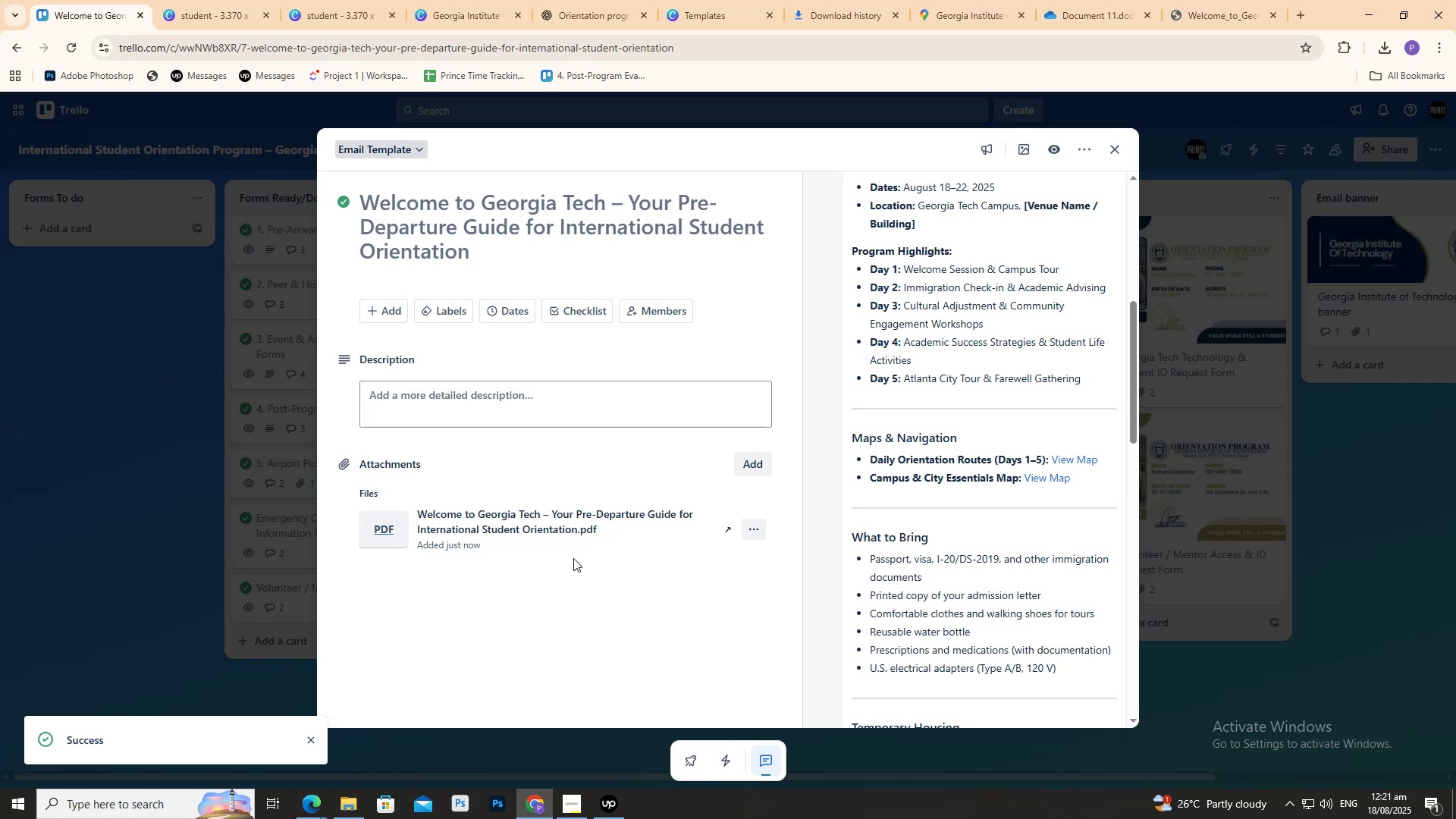 
wait(6.28)
 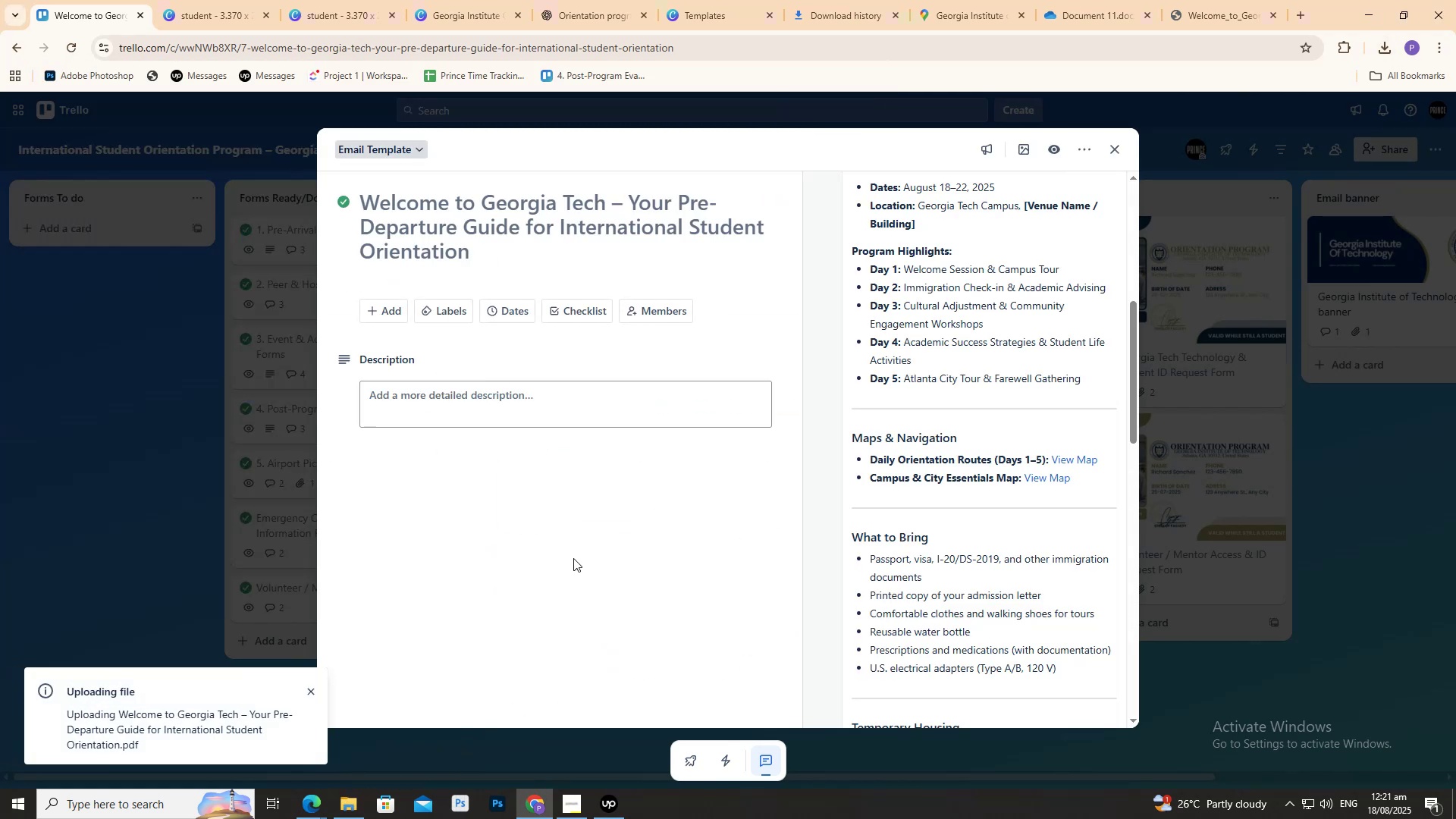 
left_click([382, 536])
 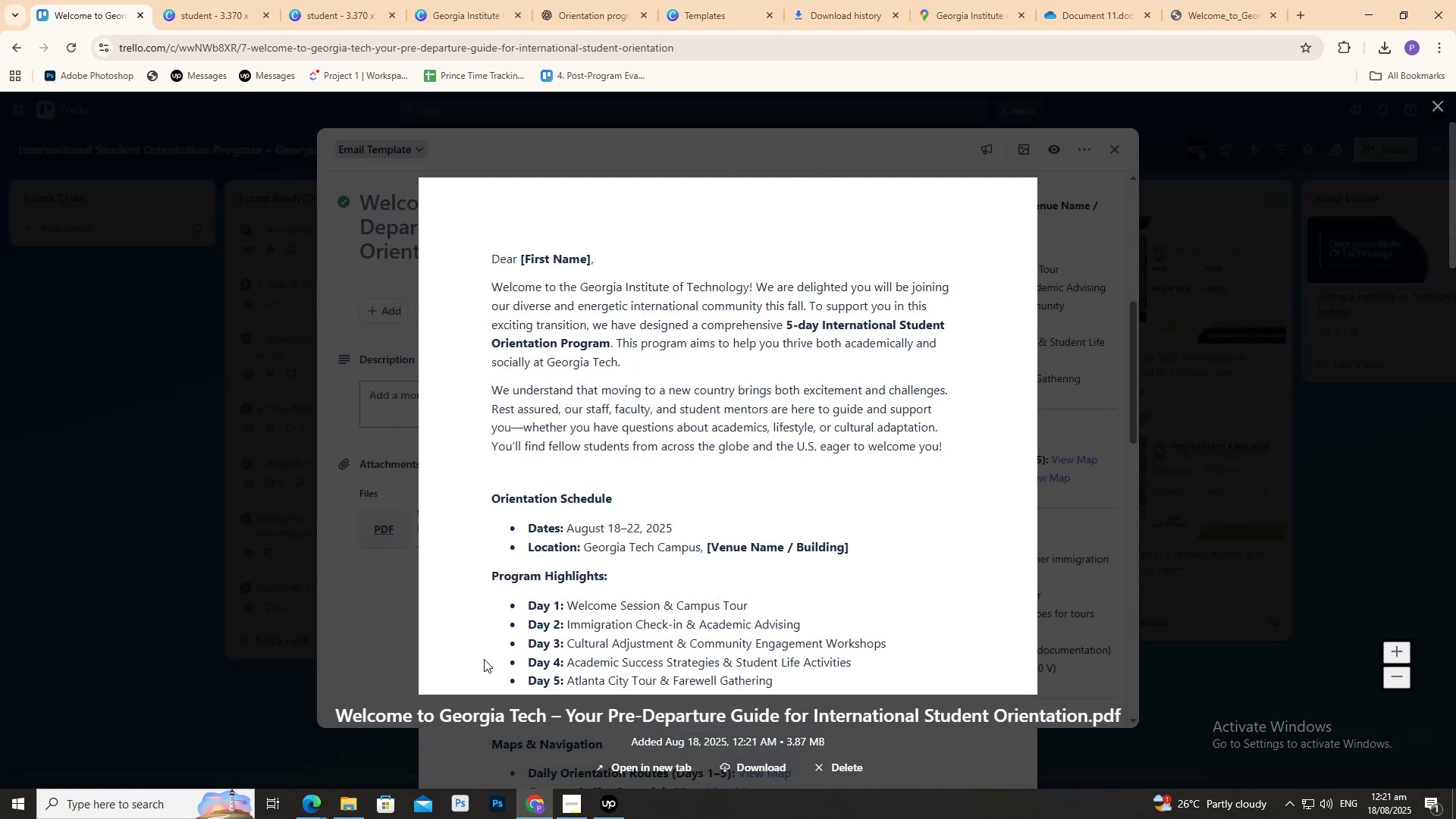 
scroll: coordinate [560, 531], scroll_direction: down, amount: 21.0
 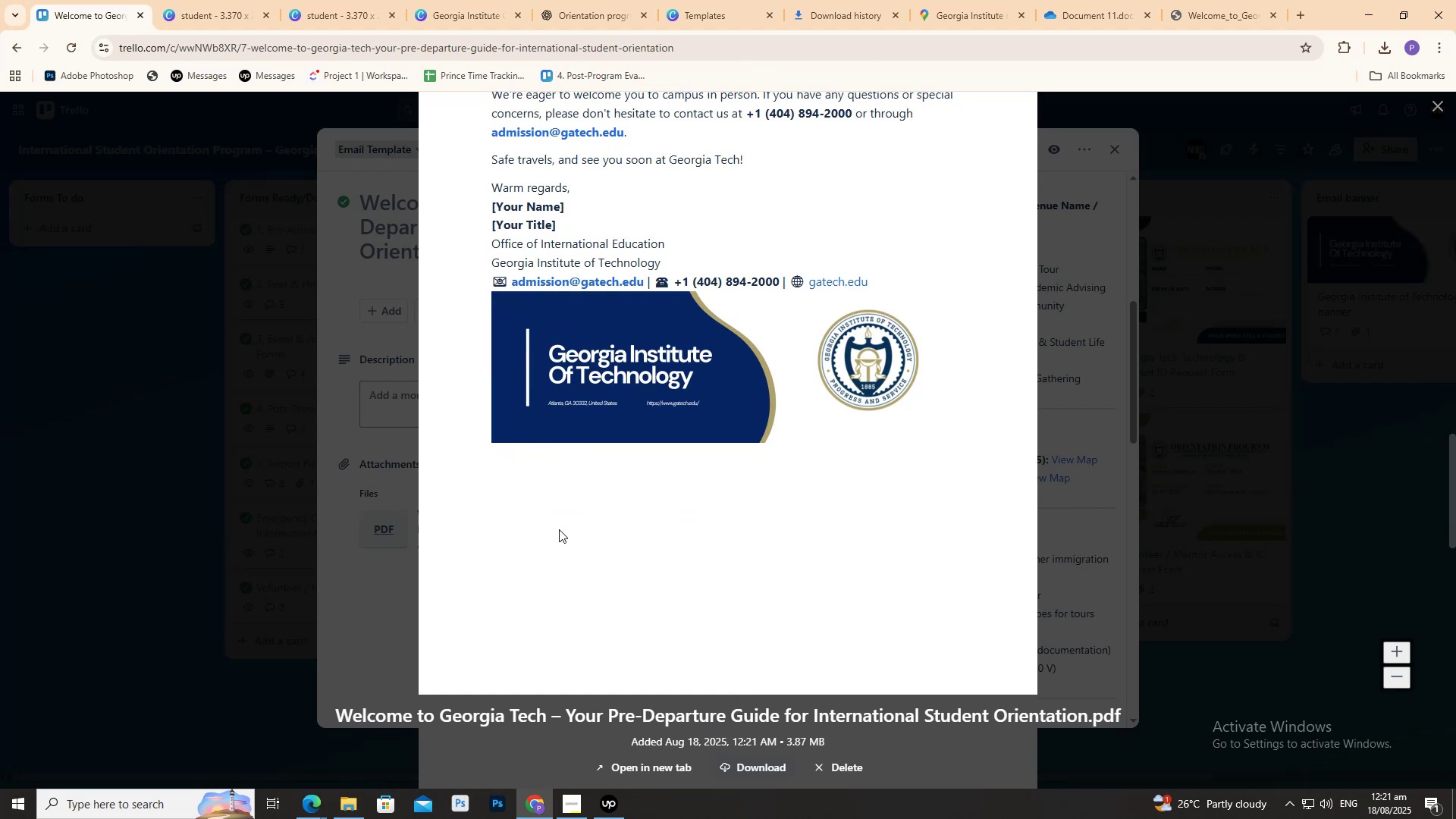 
scroll: coordinate [434, 519], scroll_direction: up, amount: 7.0
 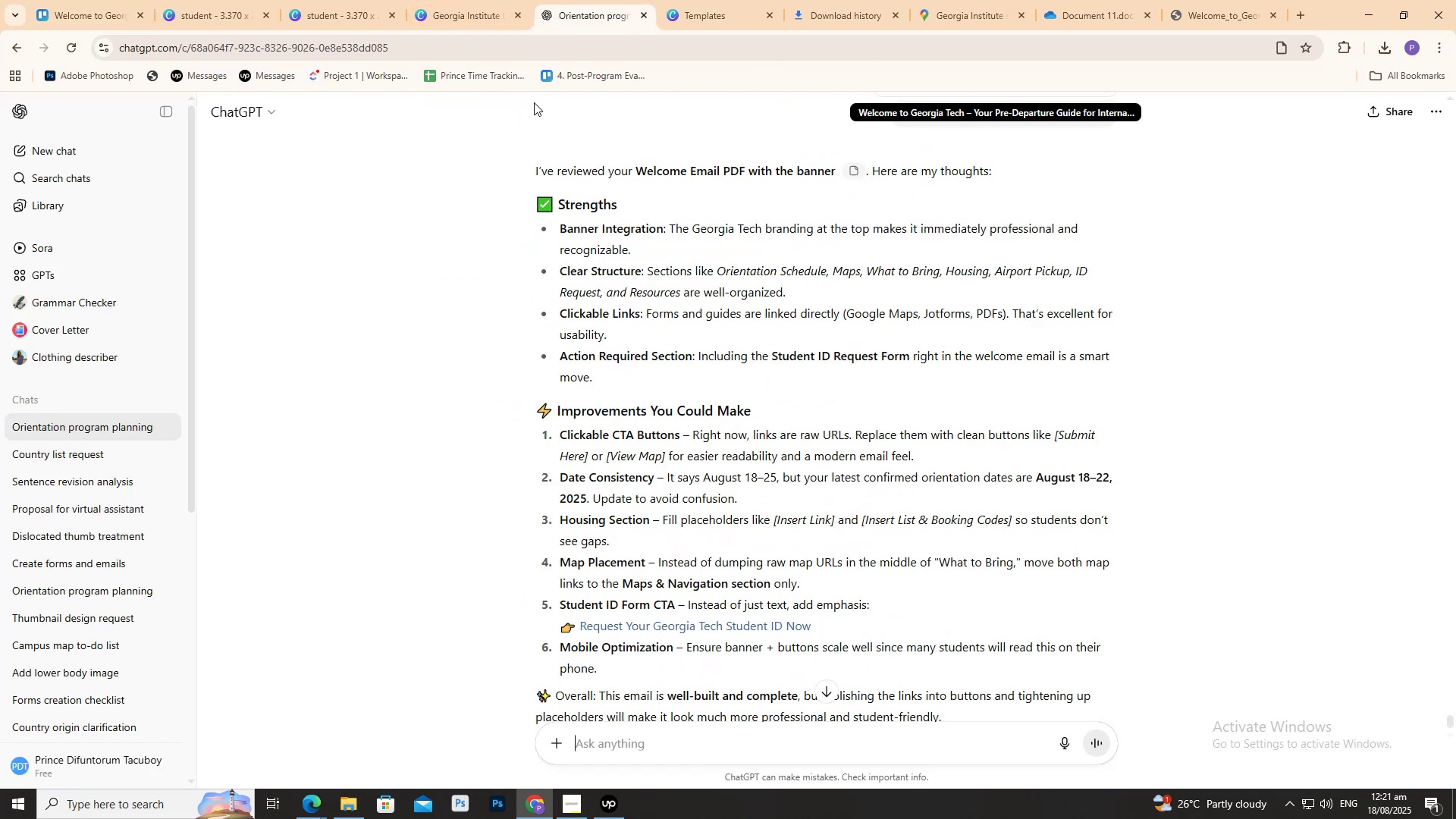 
scroll: coordinate [503, 255], scroll_direction: down, amount: 1.0
 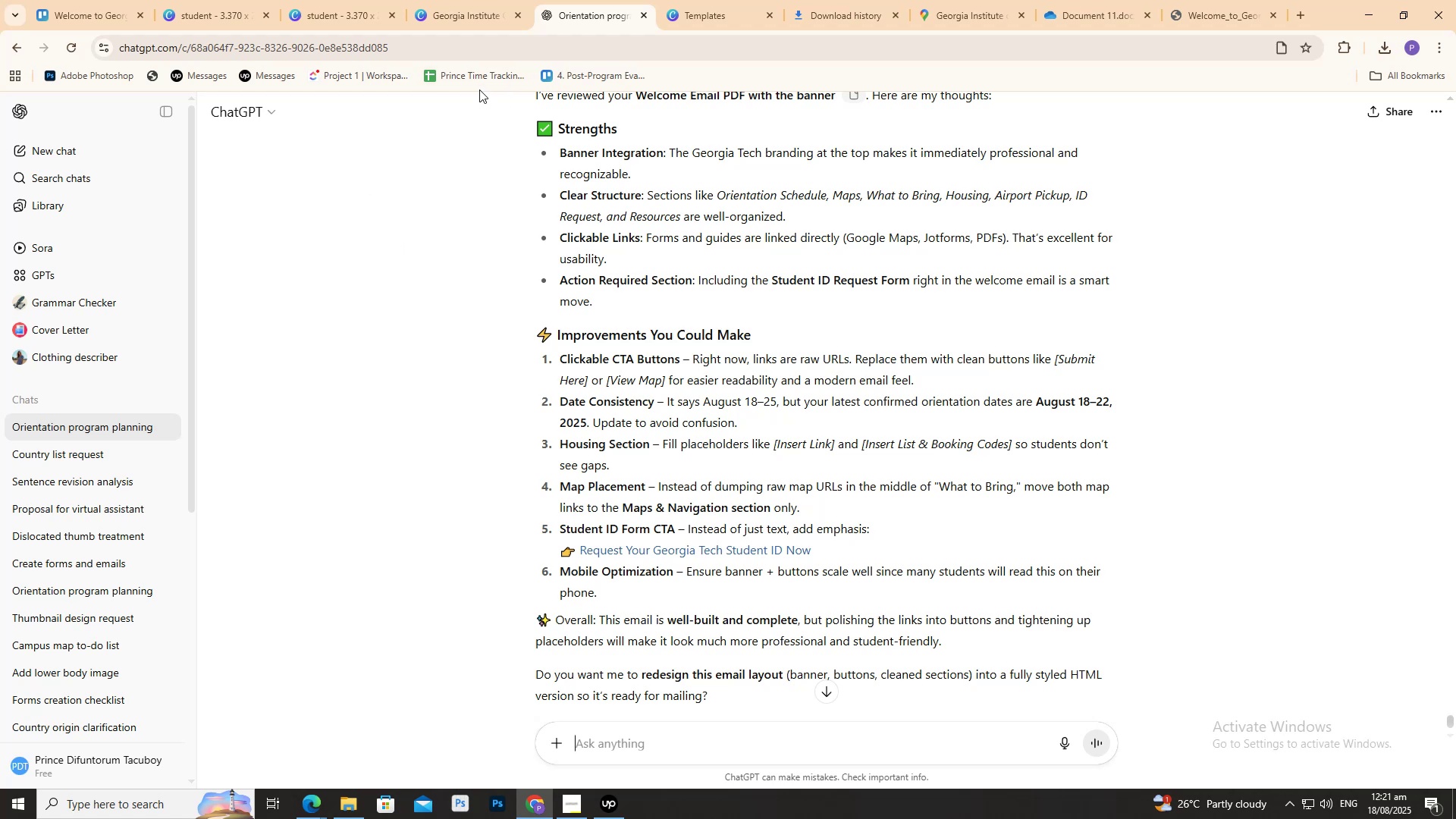 
wait(22.25)
 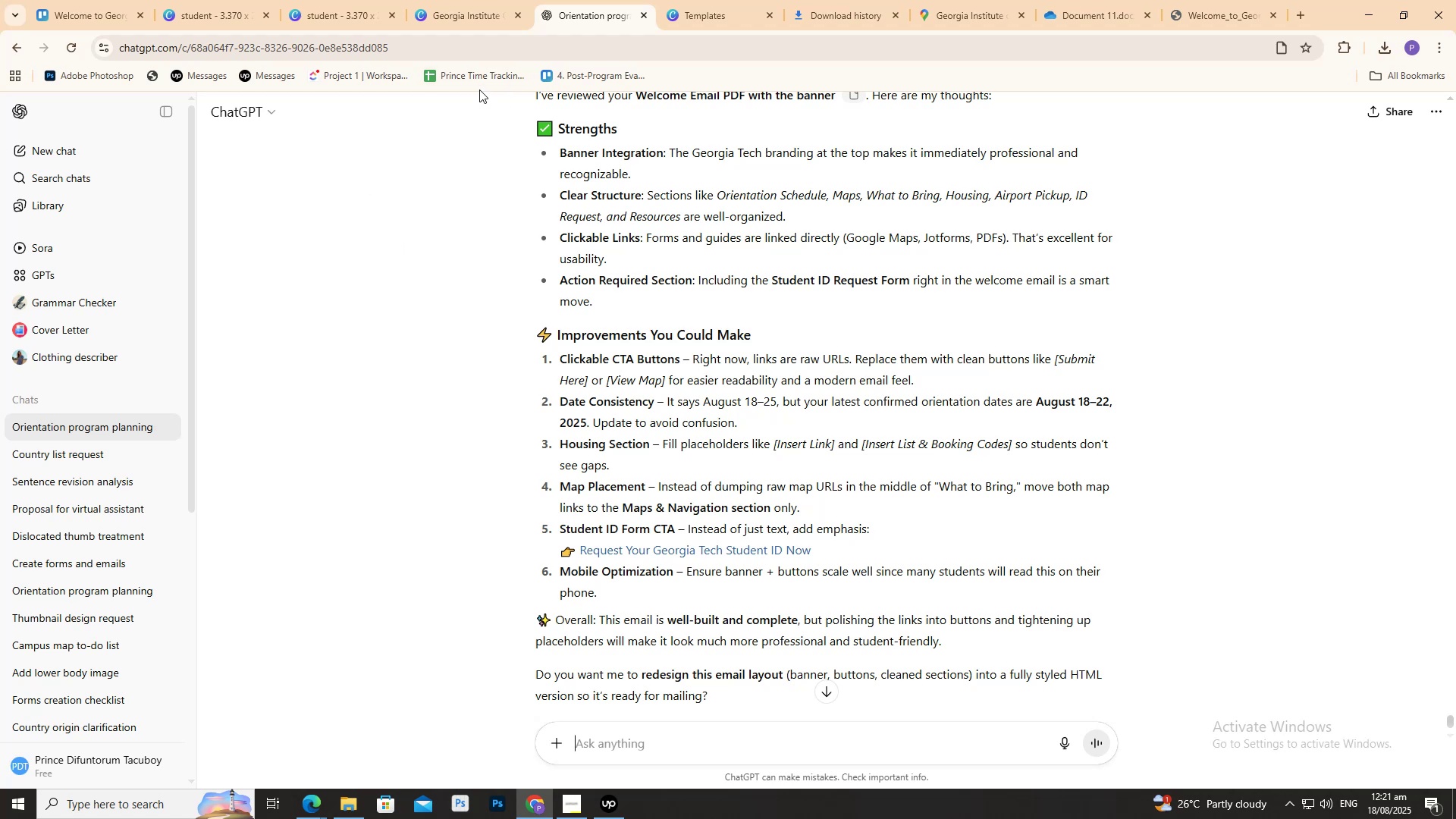 
mouse_move([578, 38])
 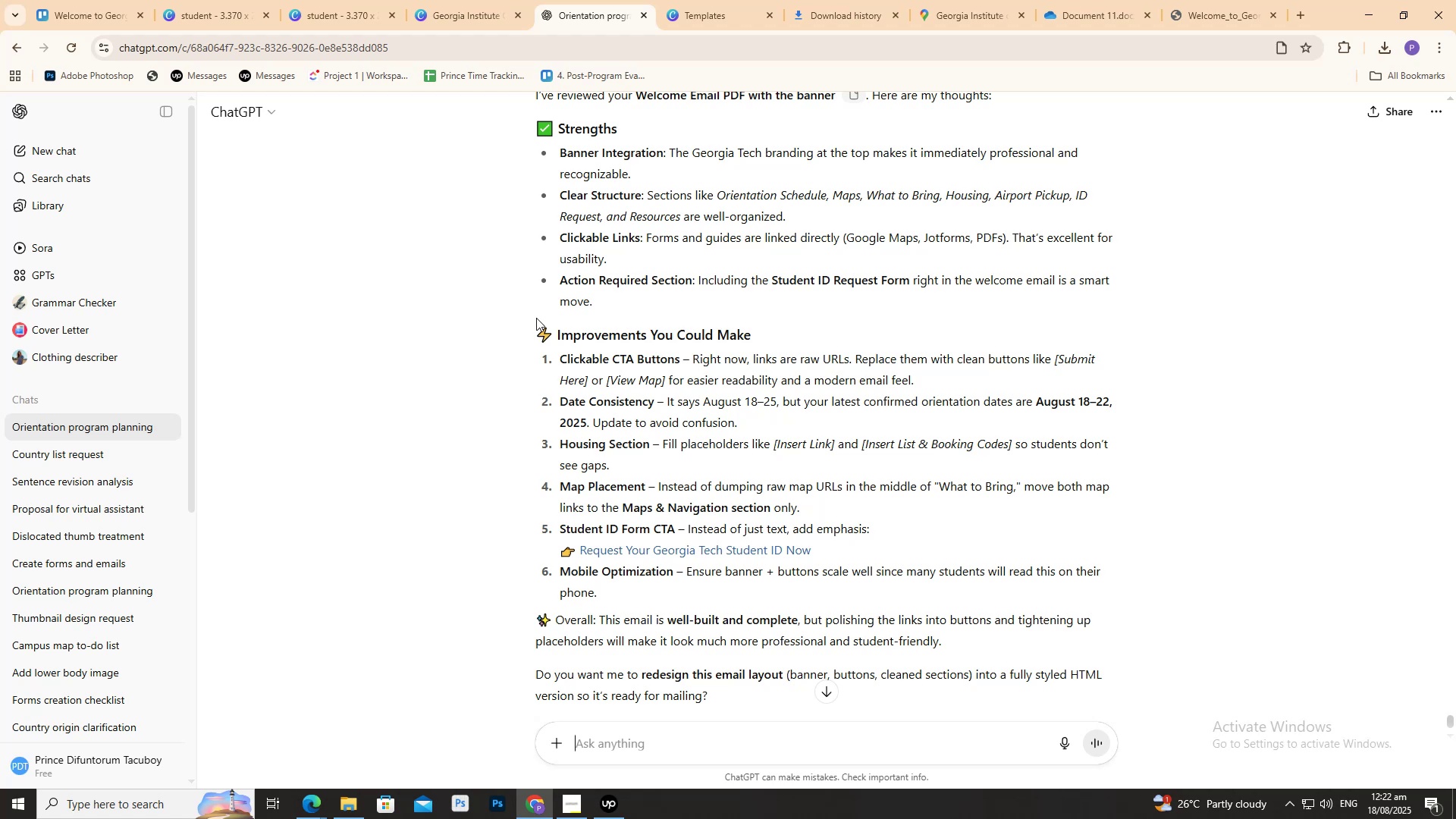 
wait(31.49)
 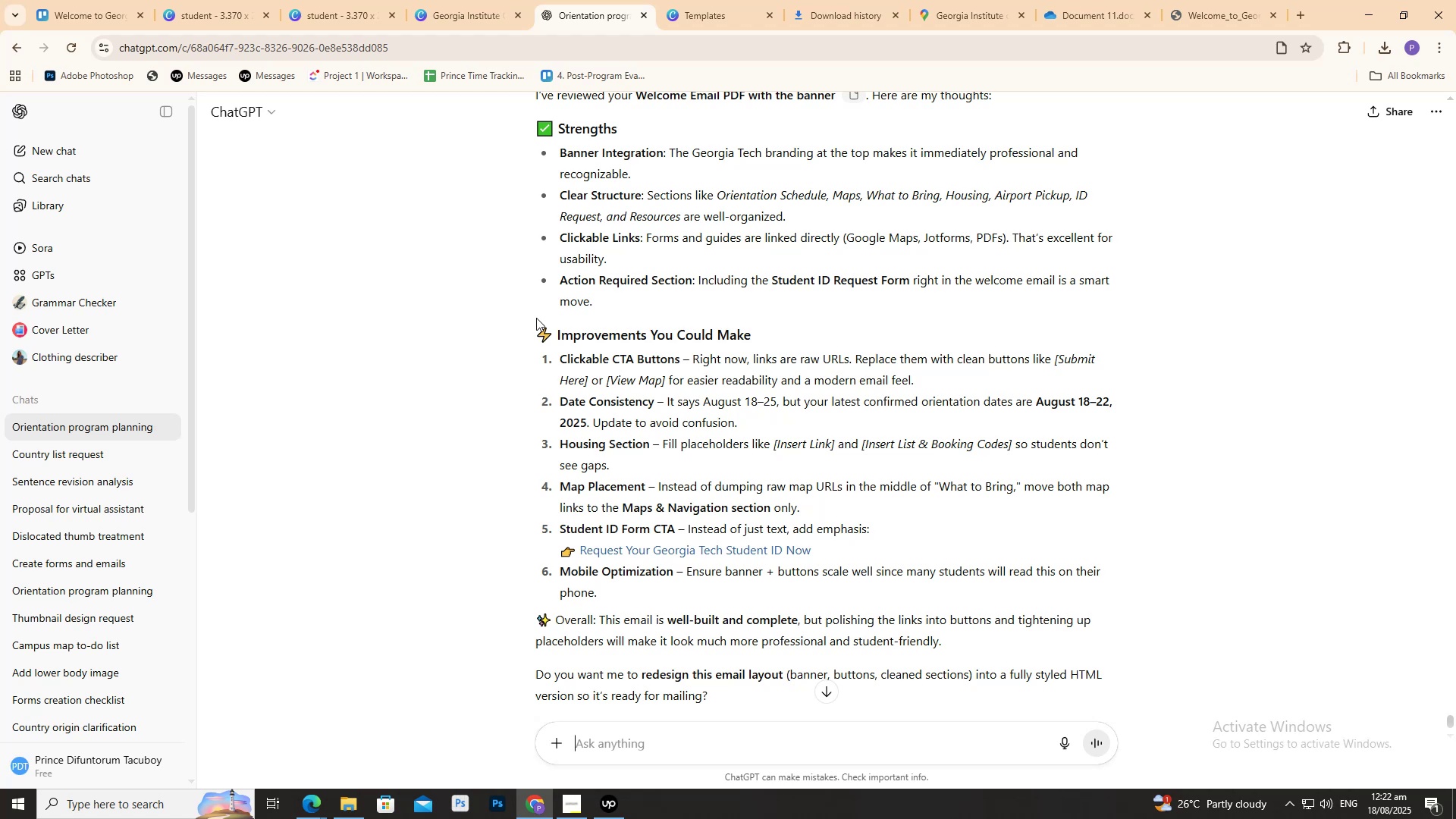 
type(Try revise it)
 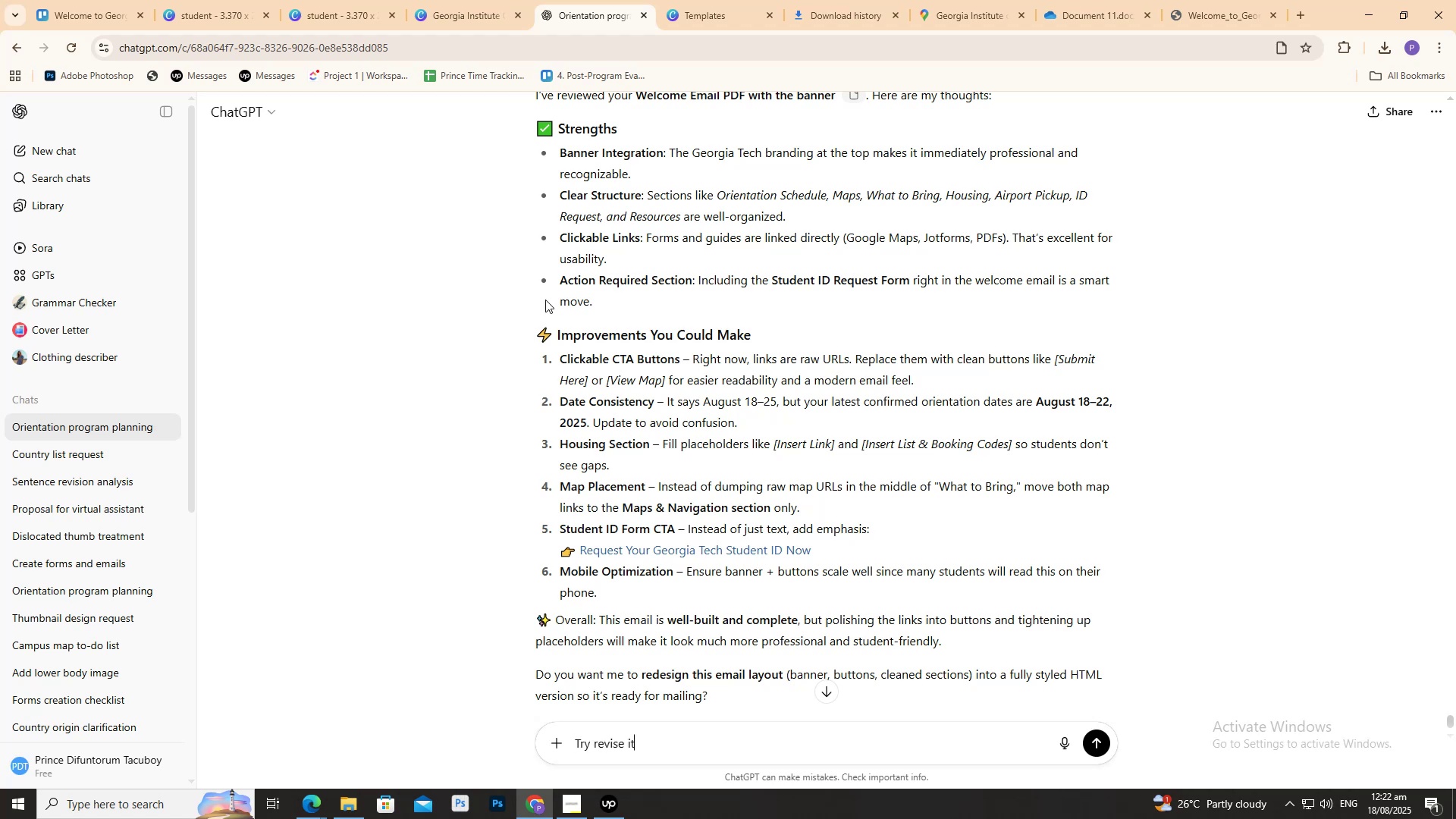 
key(Enter)
 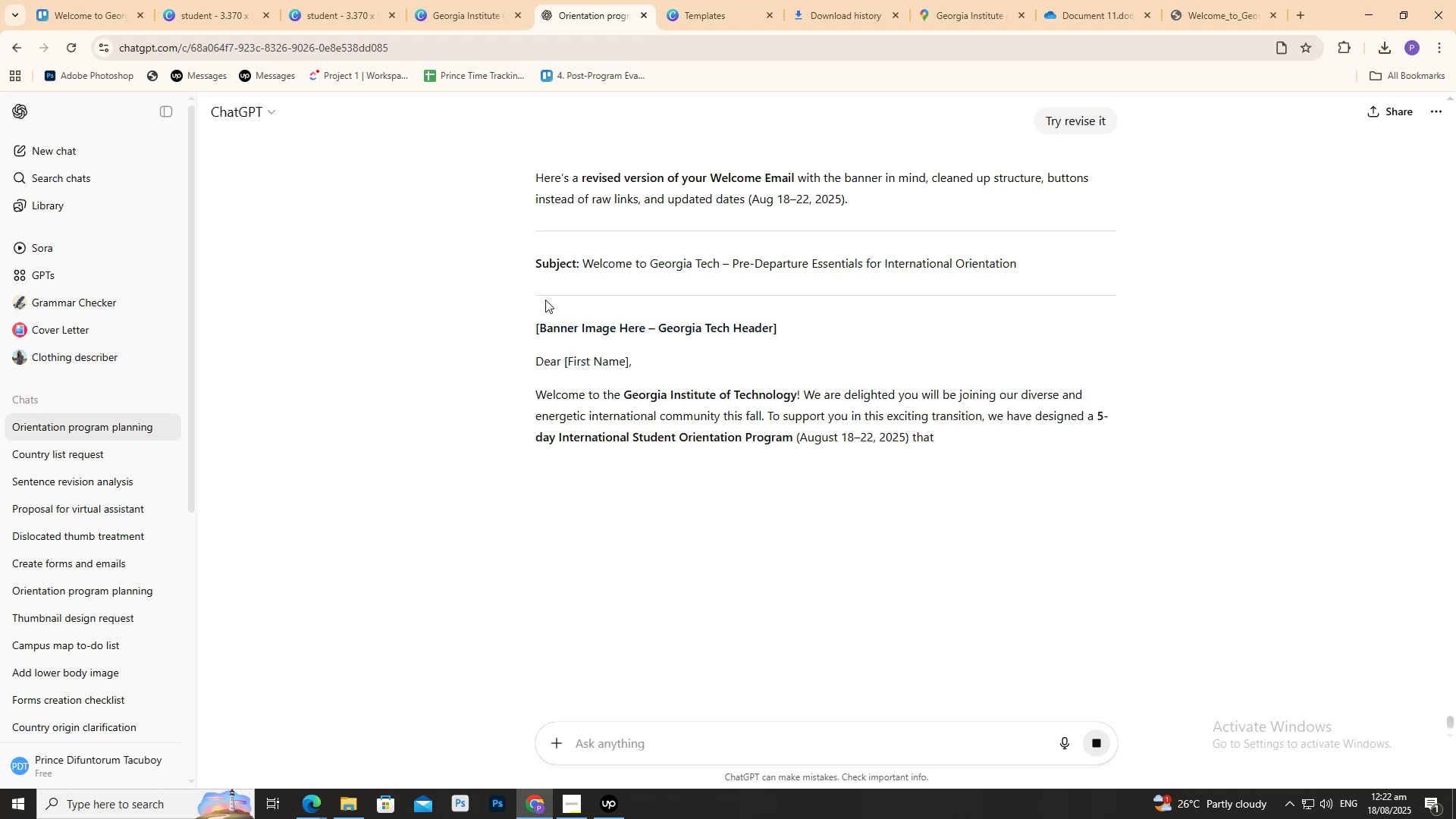 
wait(27.73)
 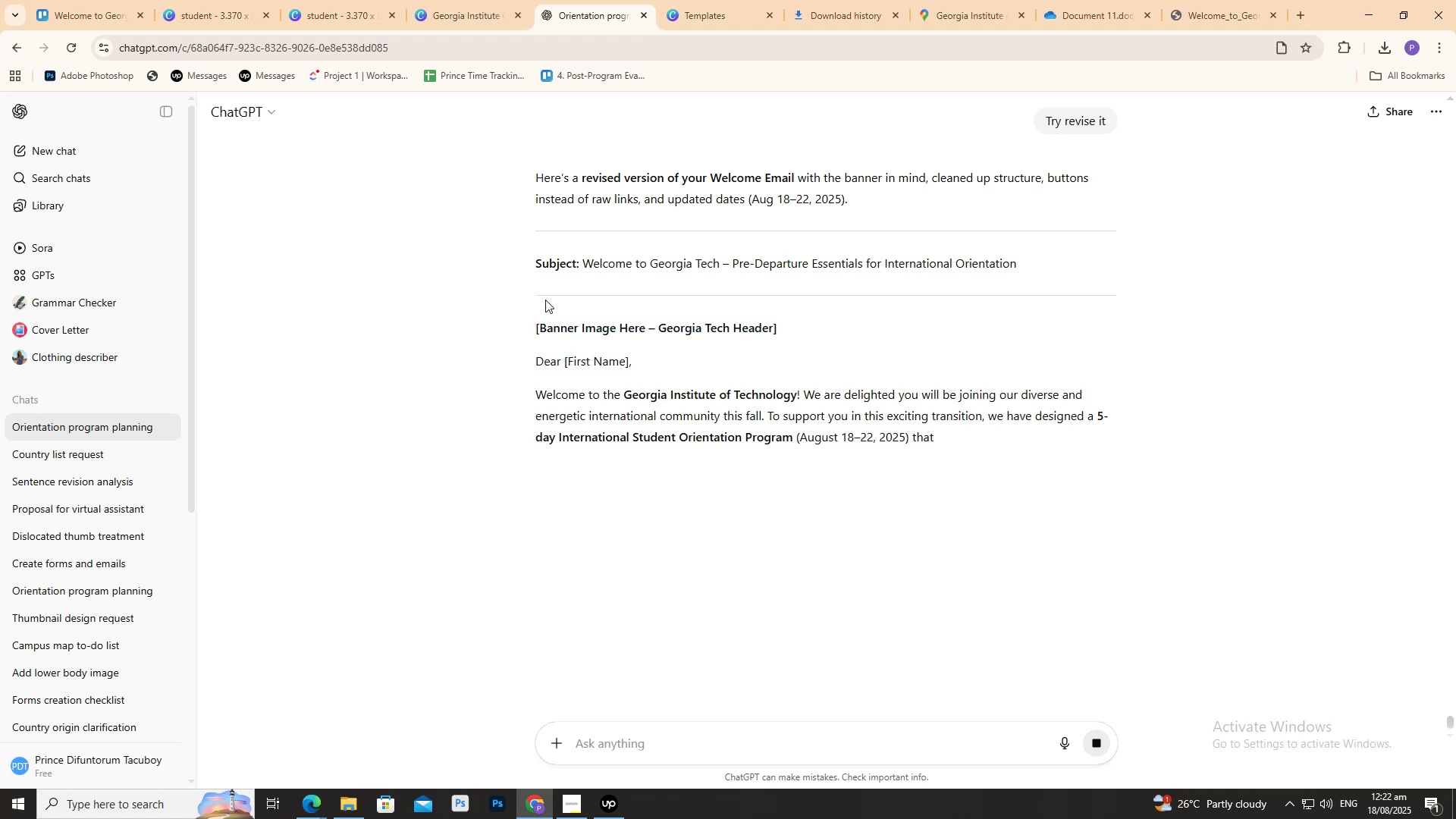 
scroll: coordinate [771, 162], scroll_direction: down, amount: 11.0
 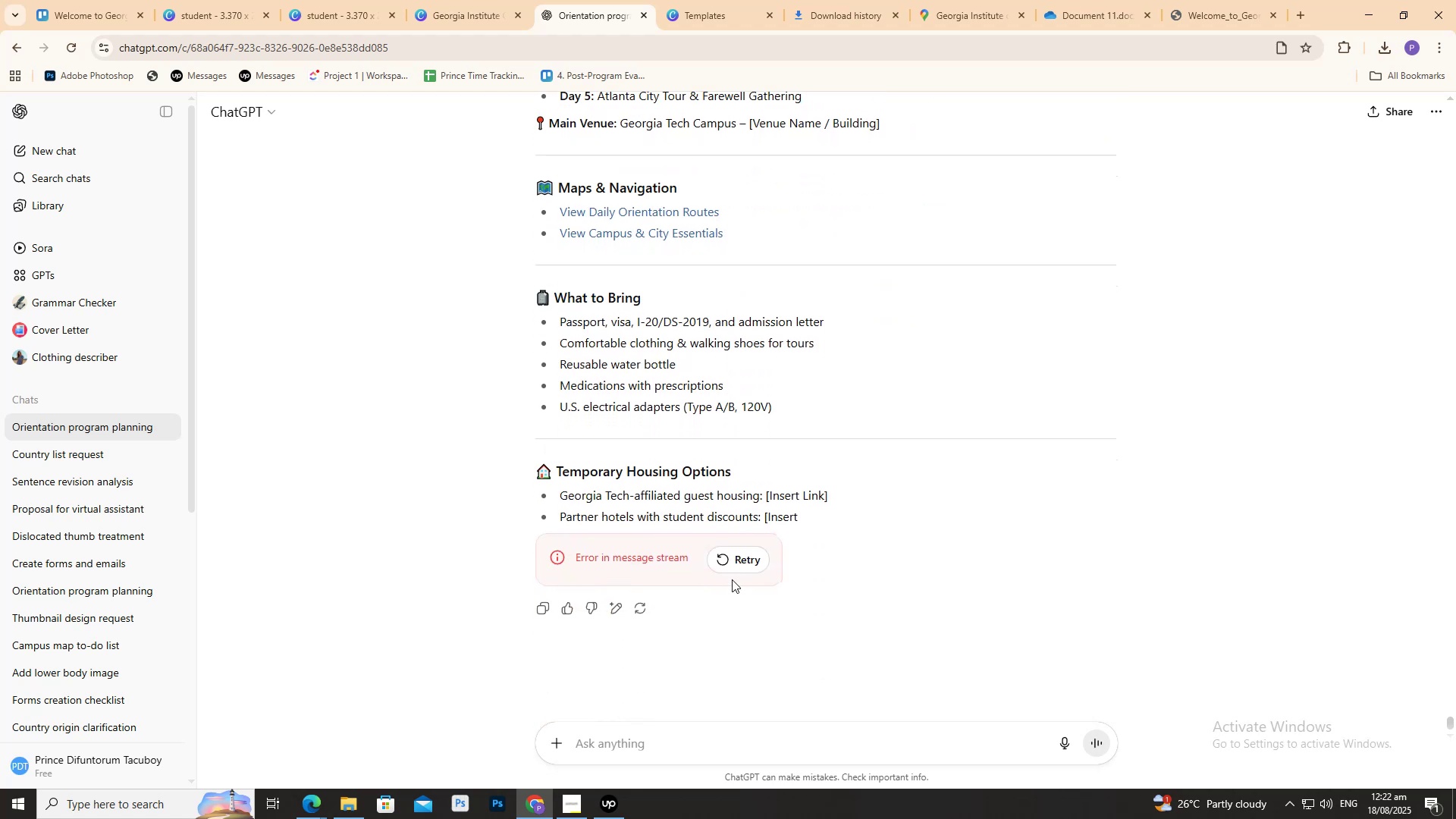 
left_click([740, 558])
 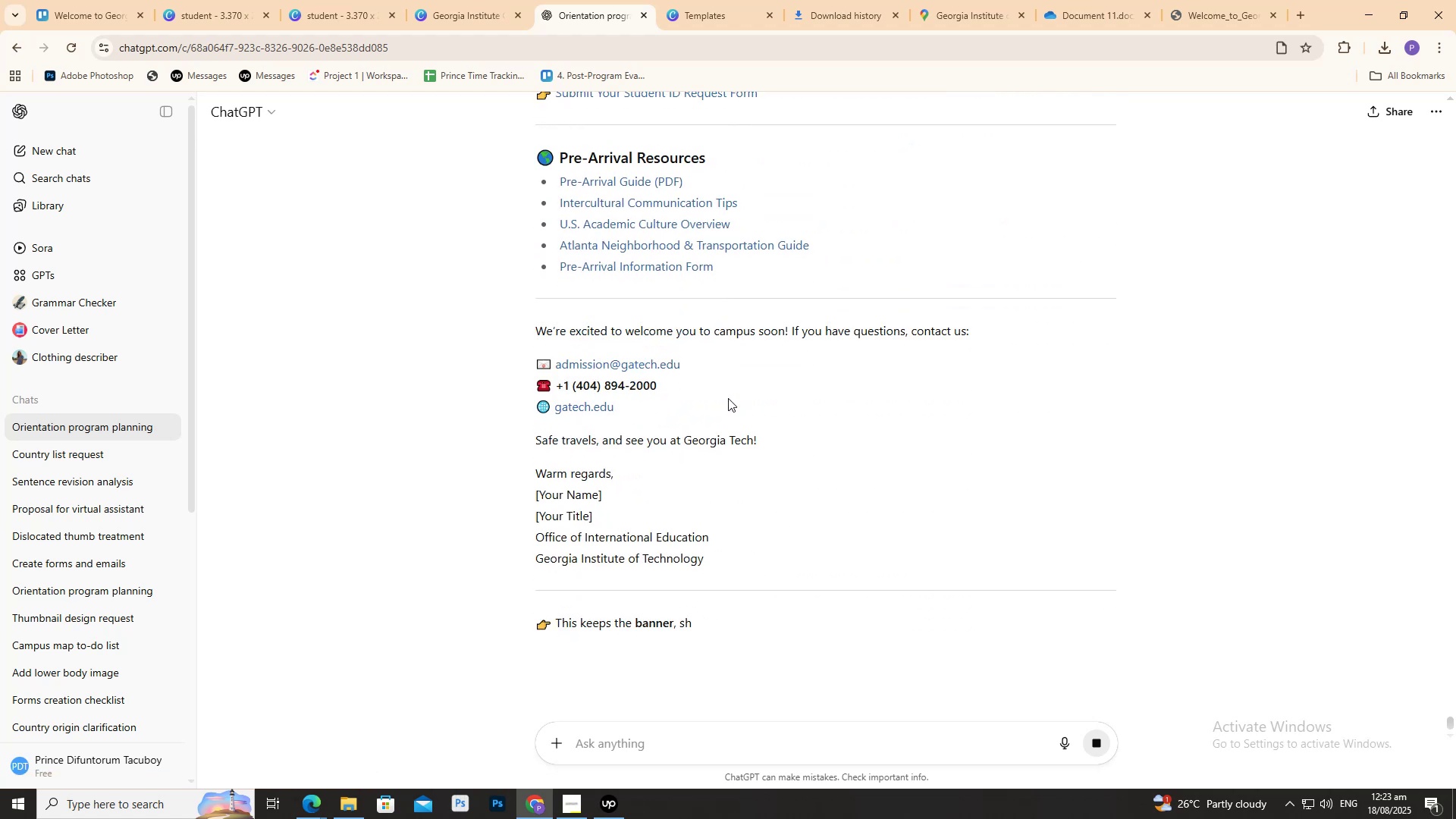 
wait(31.77)
 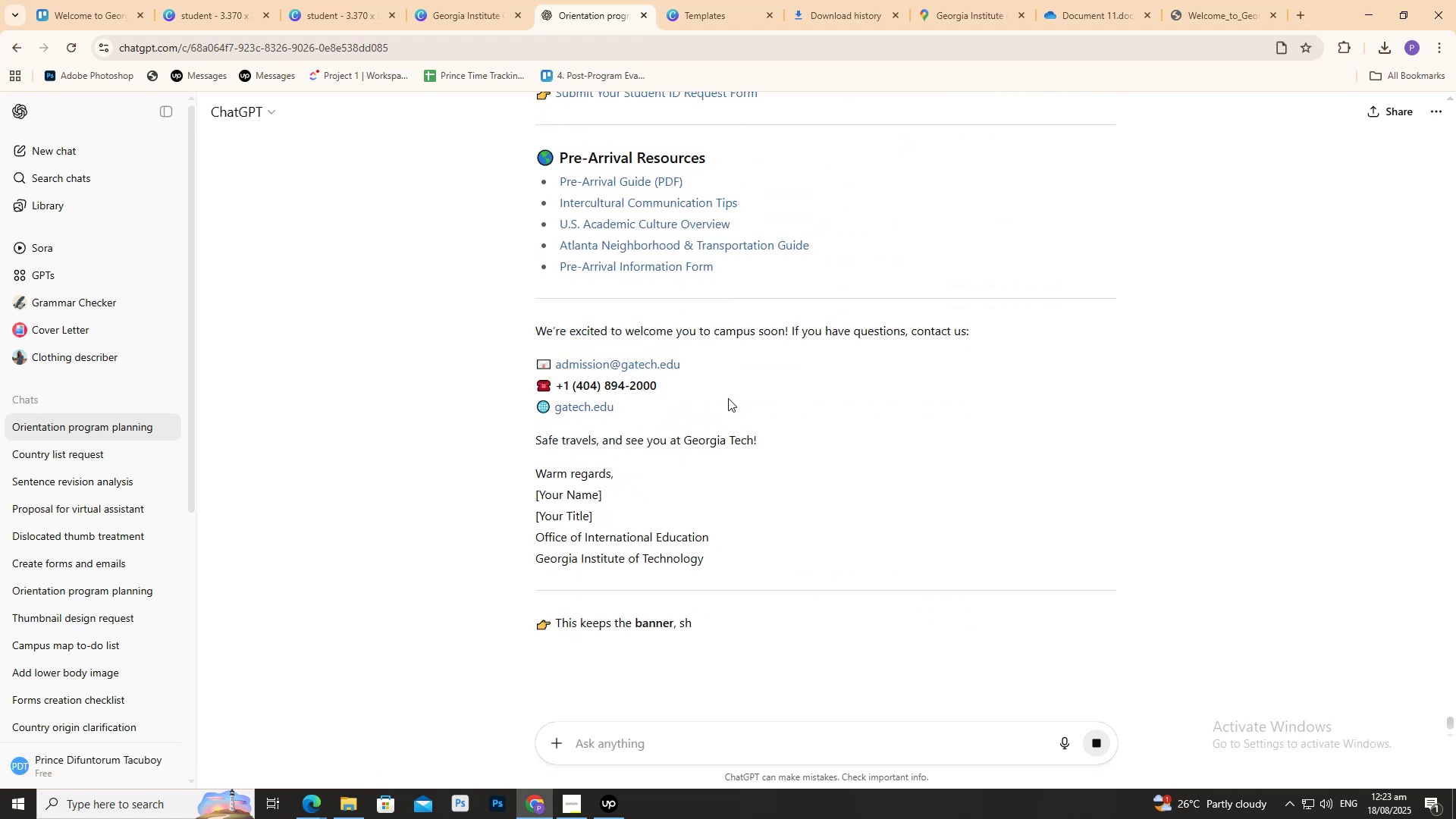 
scroll: coordinate [731, 388], scroll_direction: none, amount: 0.0
 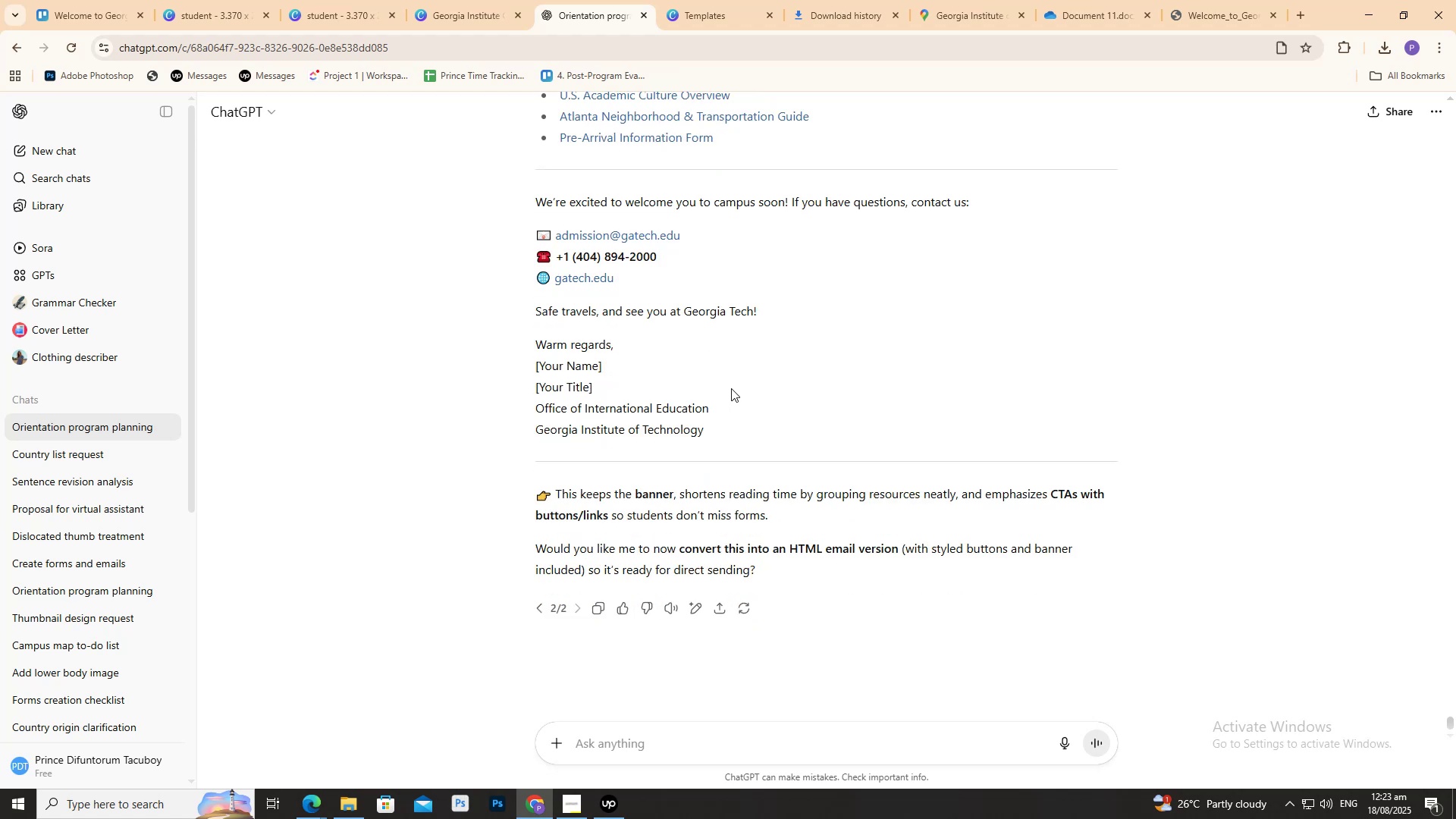 
scroll: coordinate [731, 388], scroll_direction: up, amount: 1.0
 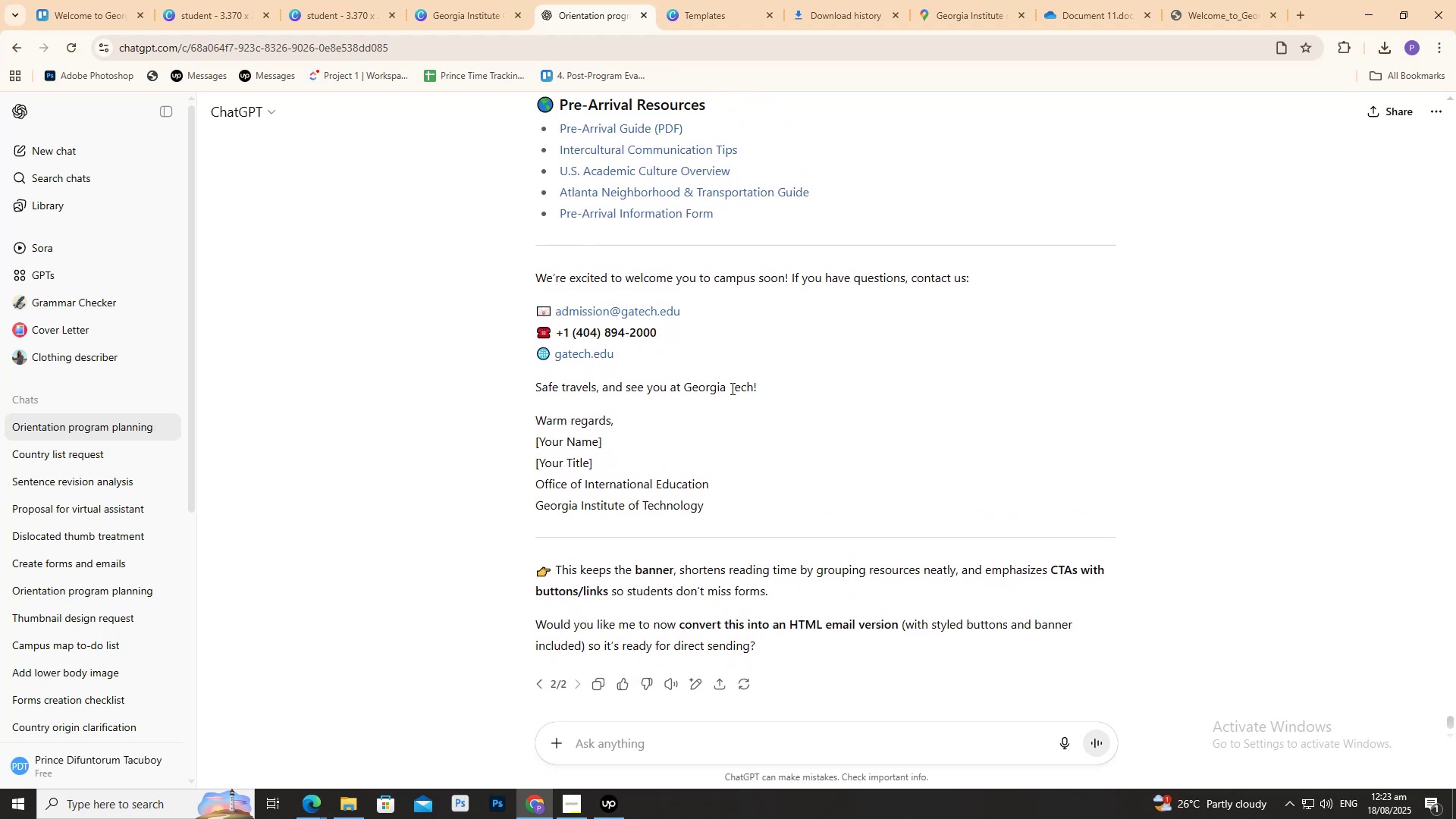 
left_click_drag(start_coordinate=[143, 804], to_coordinate=[140, 804])
 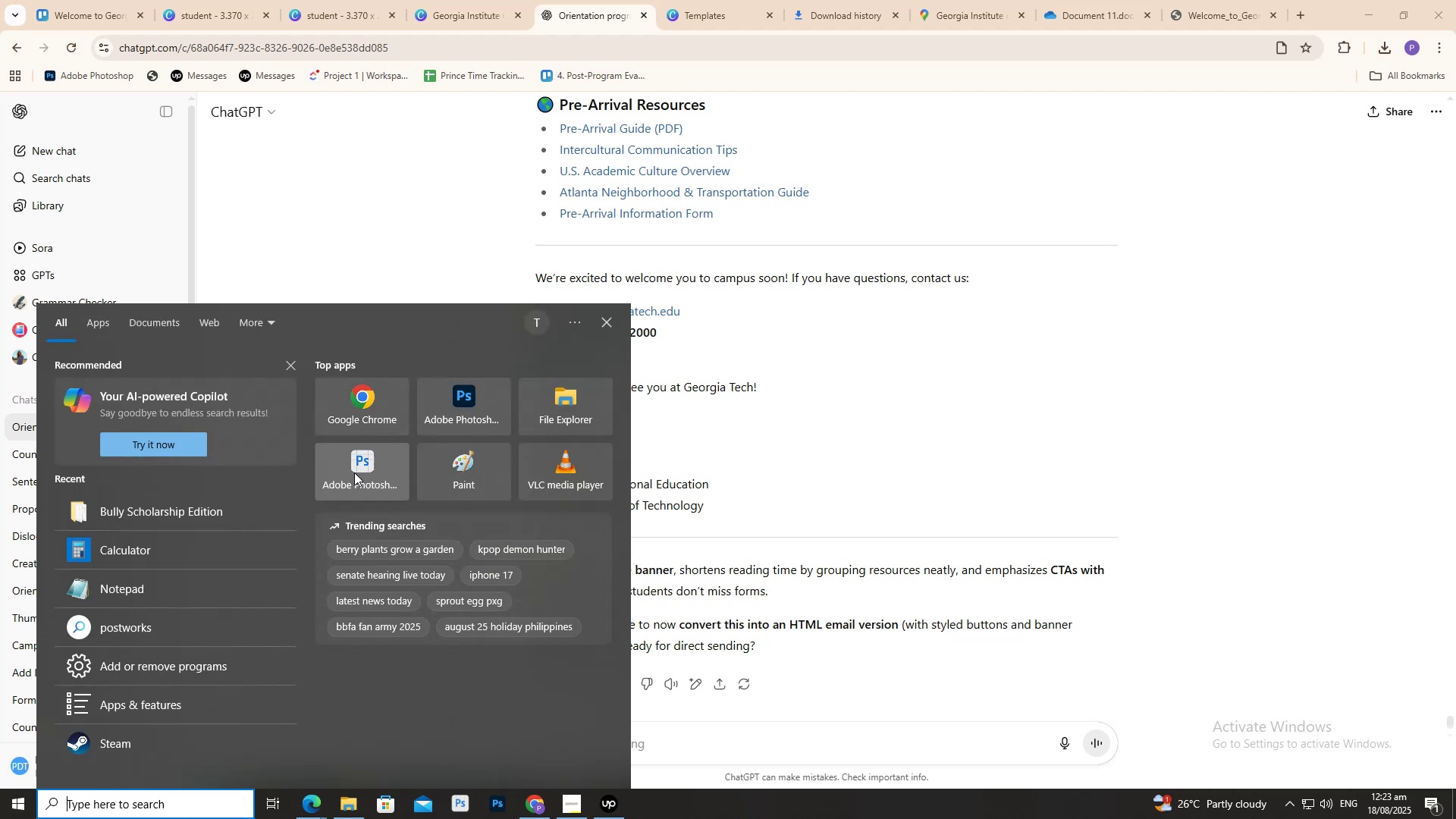 
type(note)
 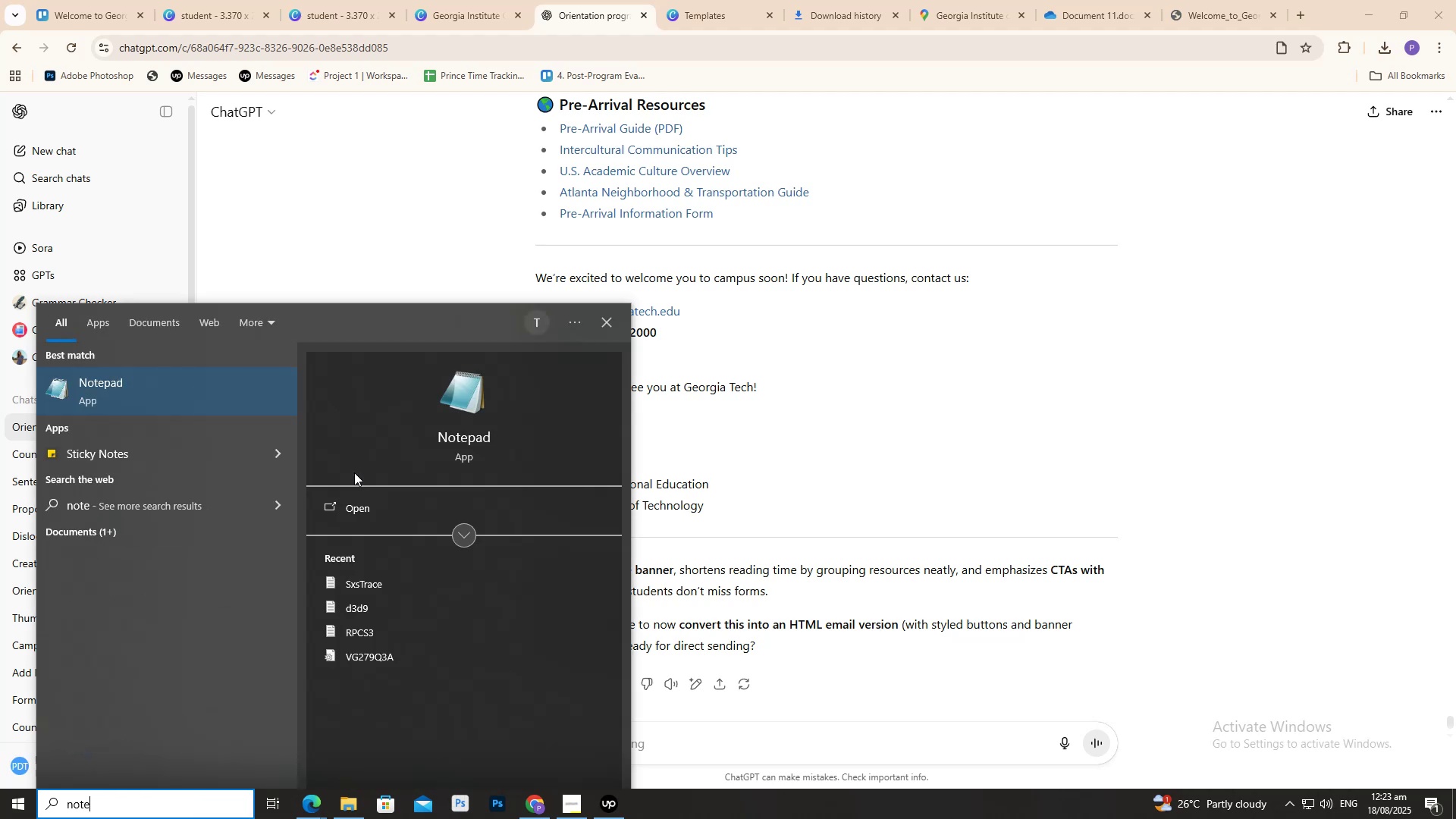 
key(Enter)
 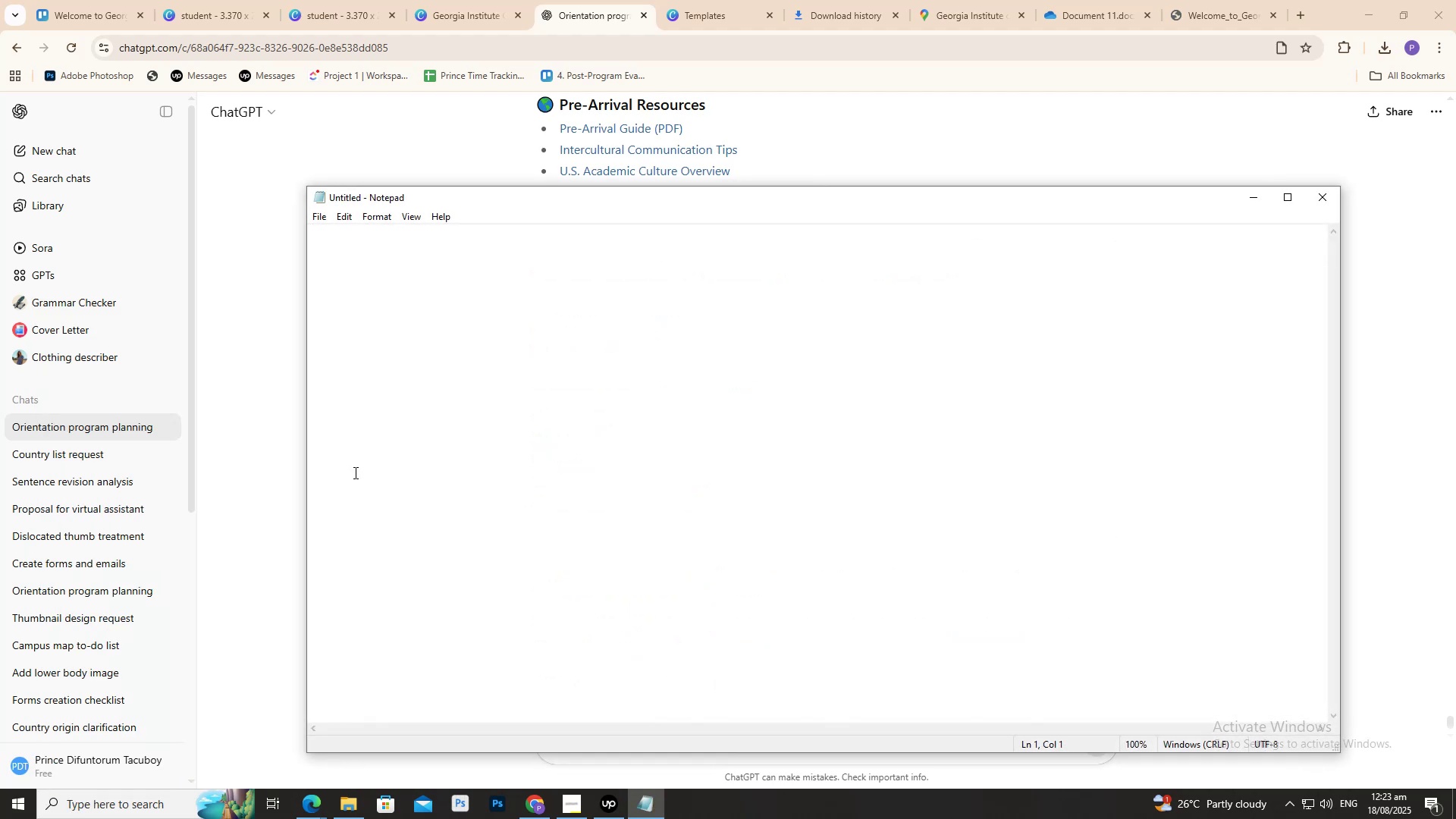 
hold_key(key=ShiftRight, duration=0.36)
 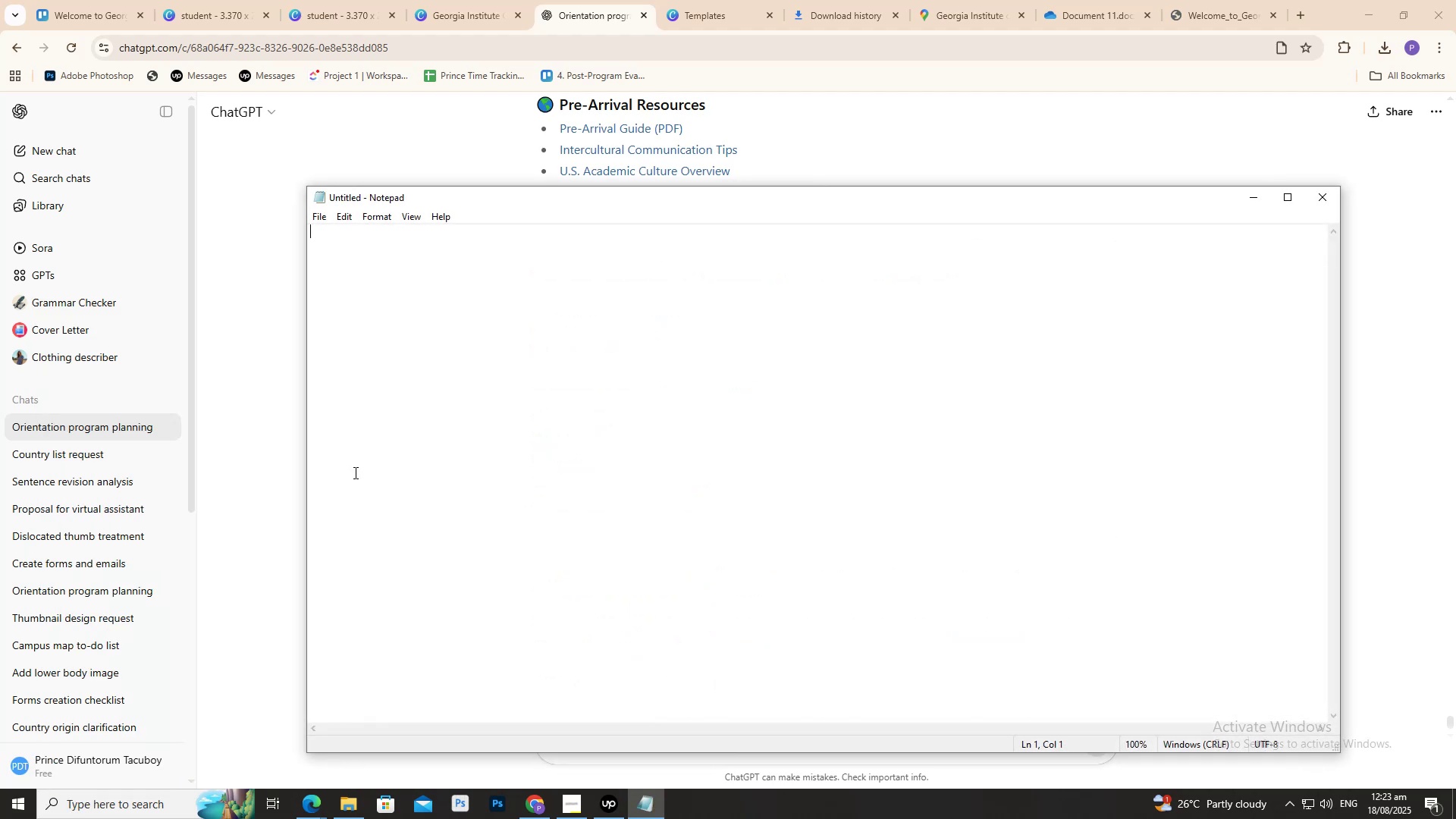 
type(email bannerCreate )
 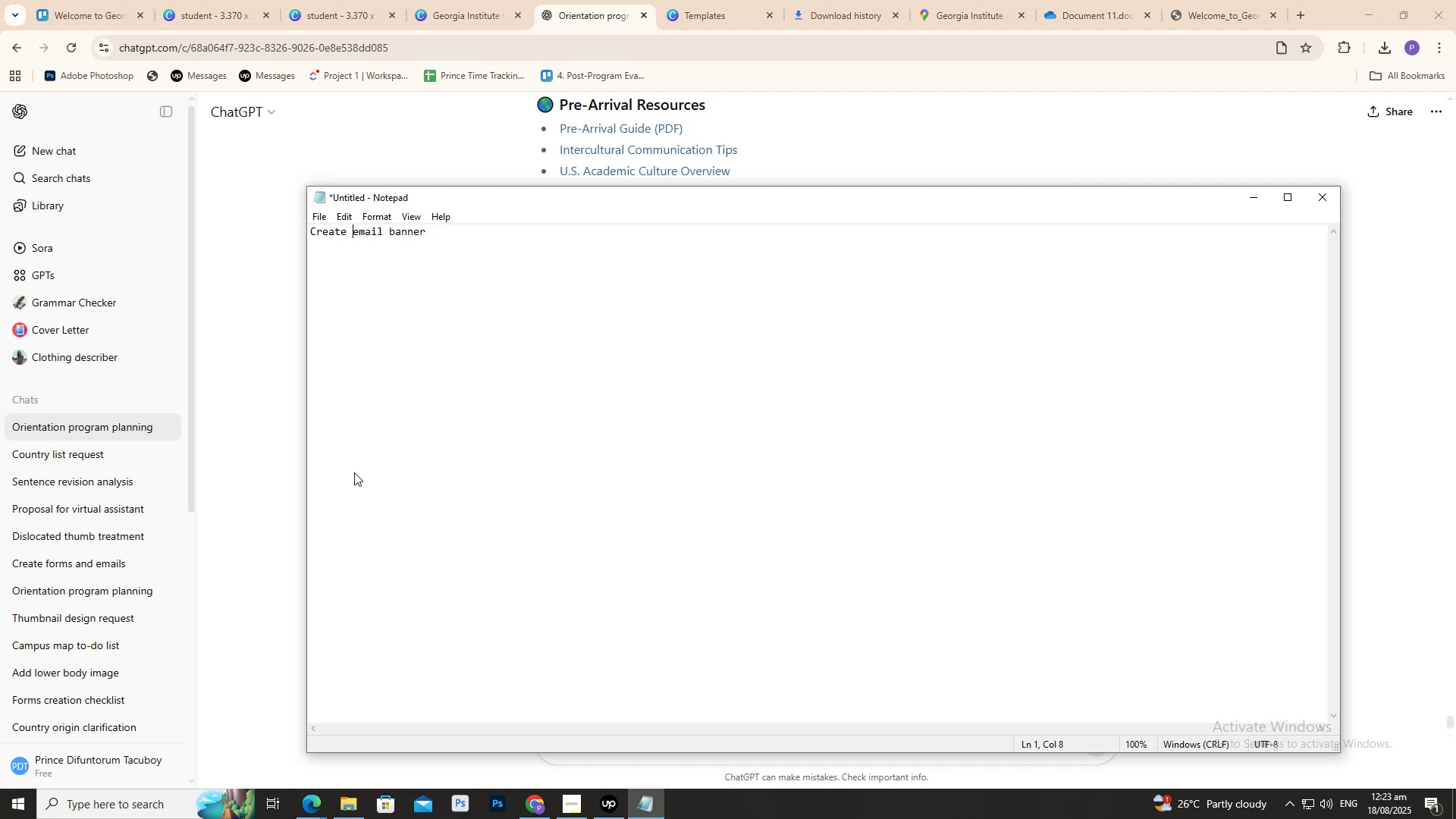 
hold_key(key=ArrowLeft, duration=0.96)
 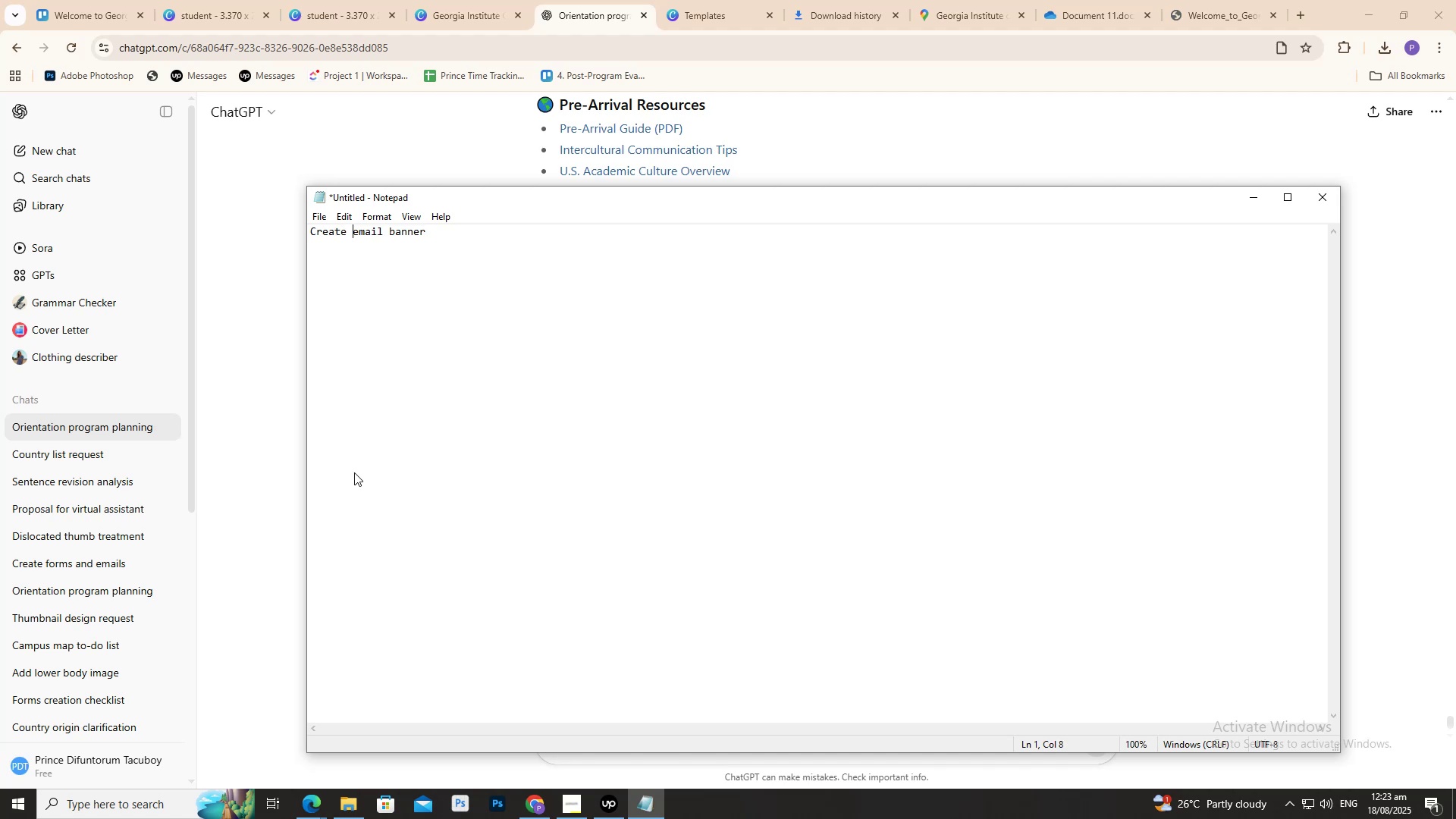 
key(ArrowLeft)
 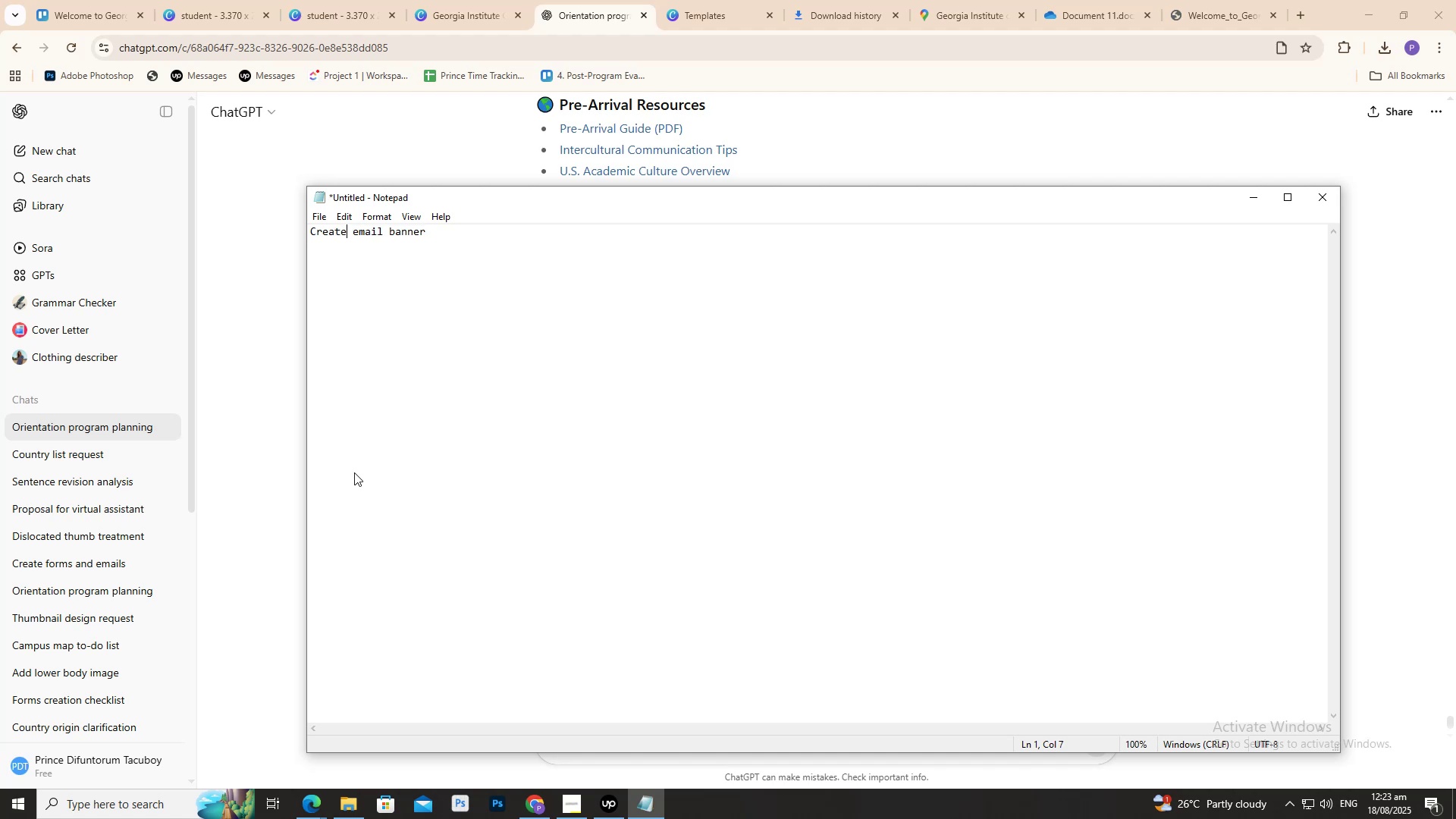 
key(Backspace)
type(iMaking)
 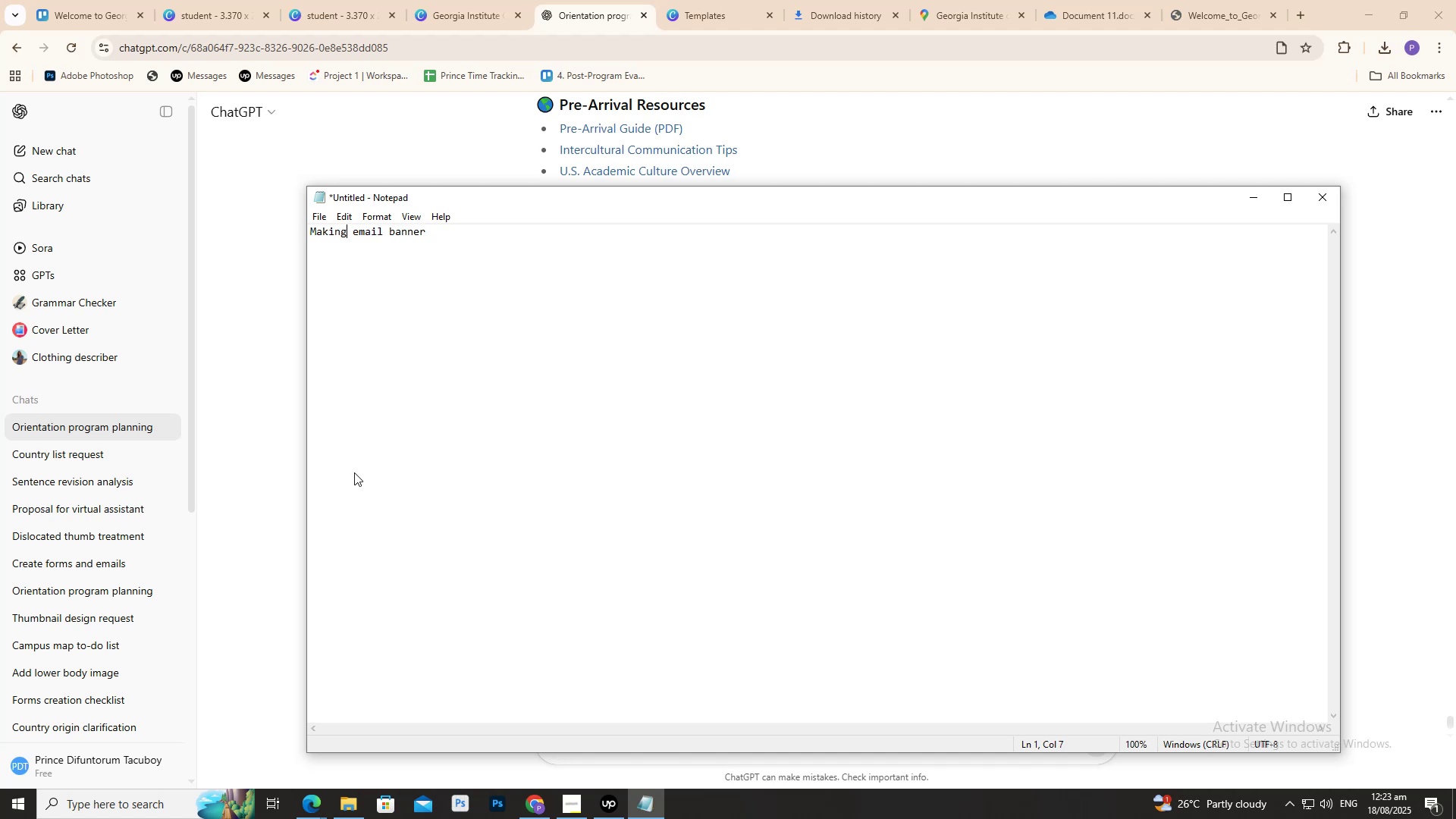 
hold_key(key=ArrowRight, duration=1.18)
 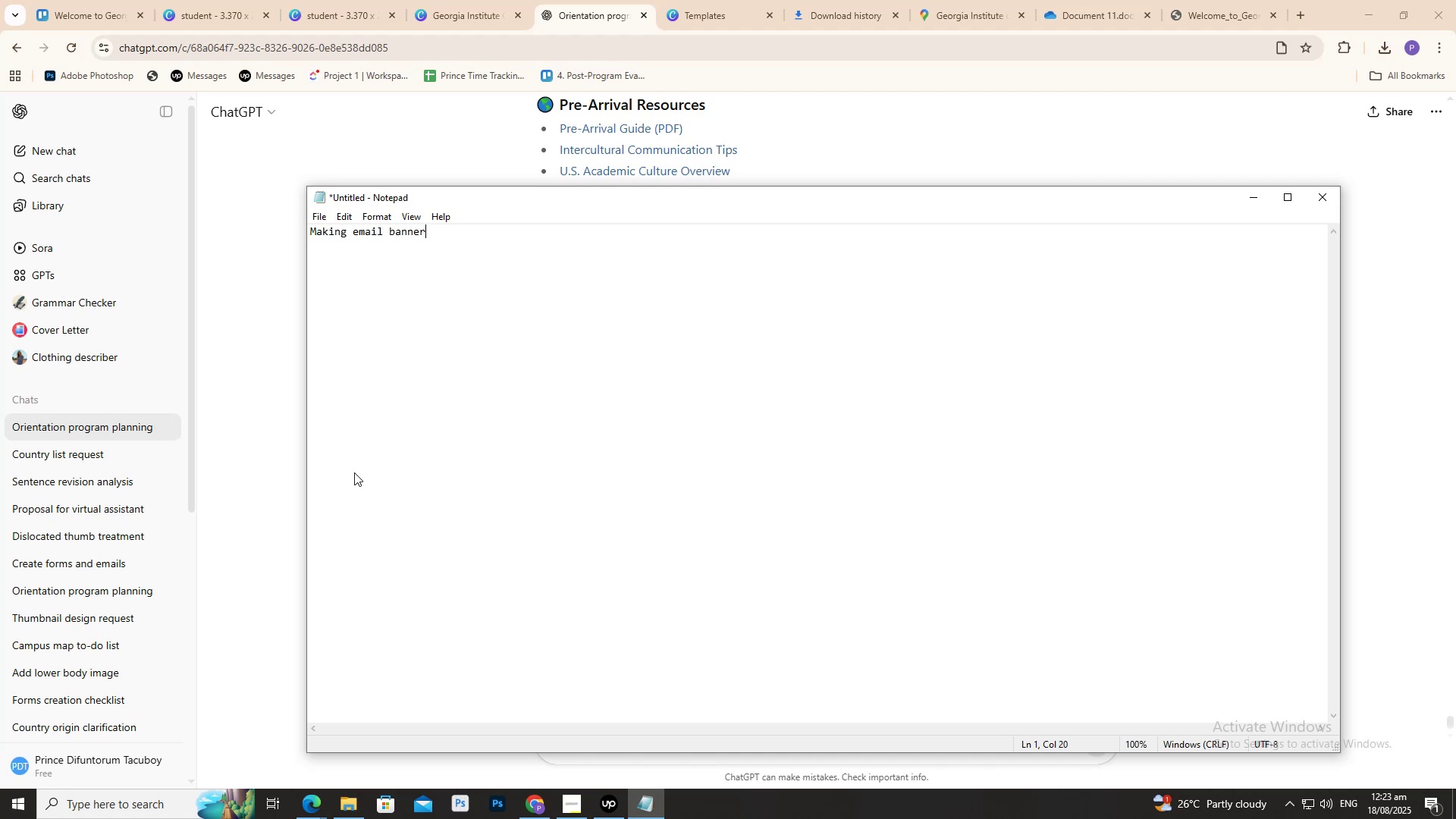 
type( )
key(Backspace)
type(, updating emails with banners. Student ID )
key(Backspace)
type( $)
key(Backspace)
type(and m)
key(Backspace)
type(Mentor Id)
key(Backspace)
type(D's)
key(Backspace)
key(Backspace)
type('s)
 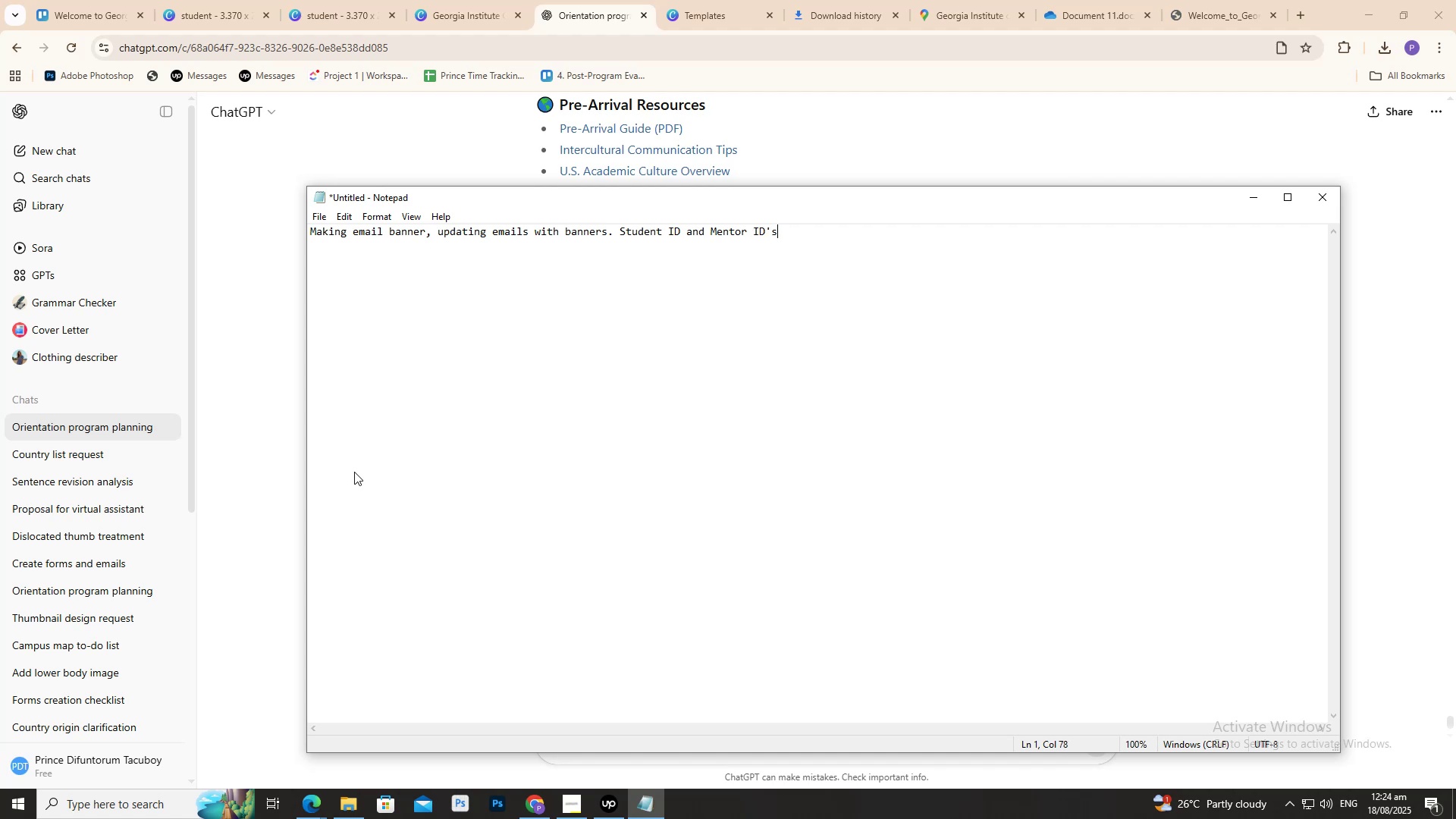 
hold_key(key=ArrowLeft, duration=0.9)
 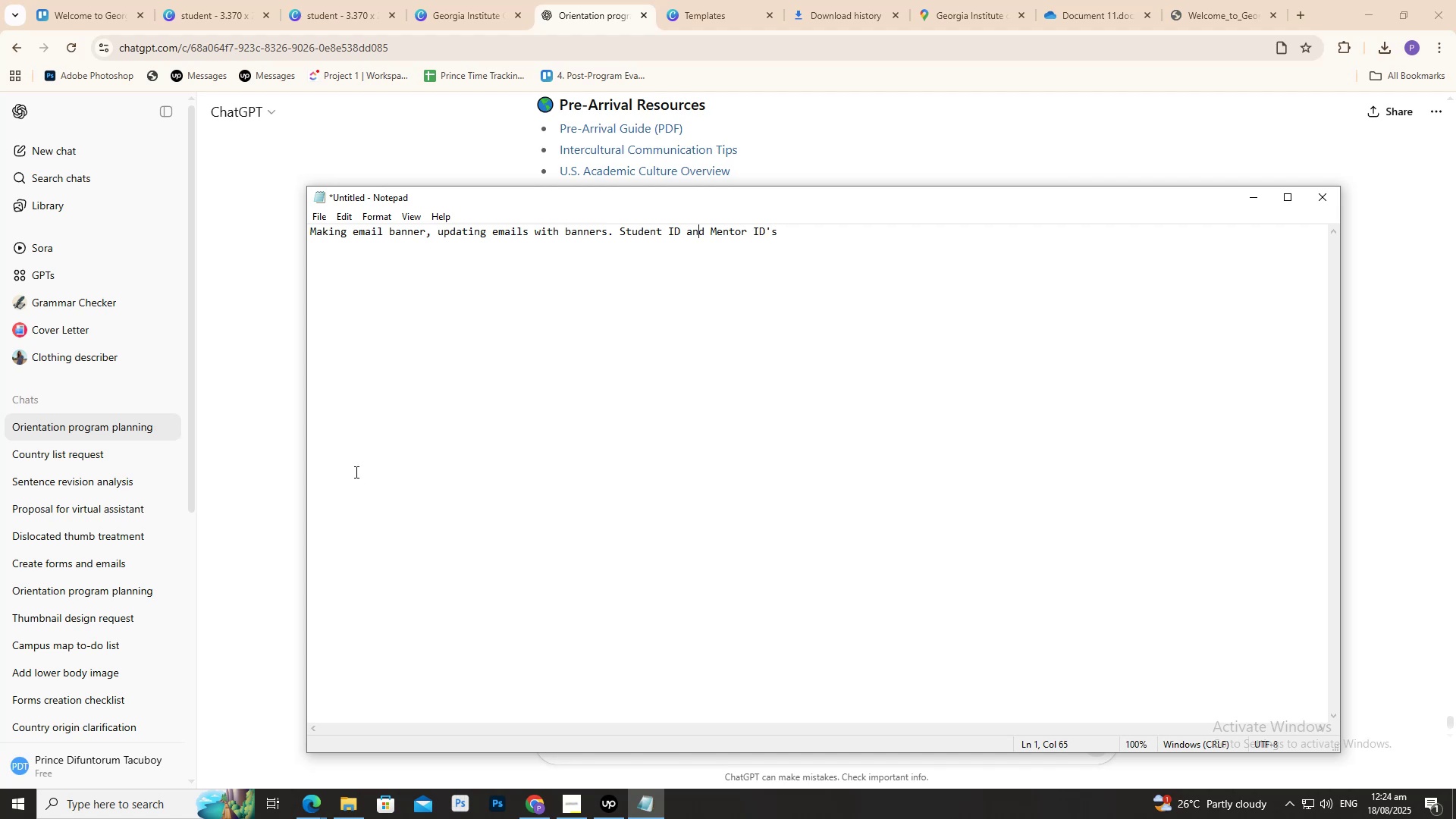 
key(ArrowLeft)
 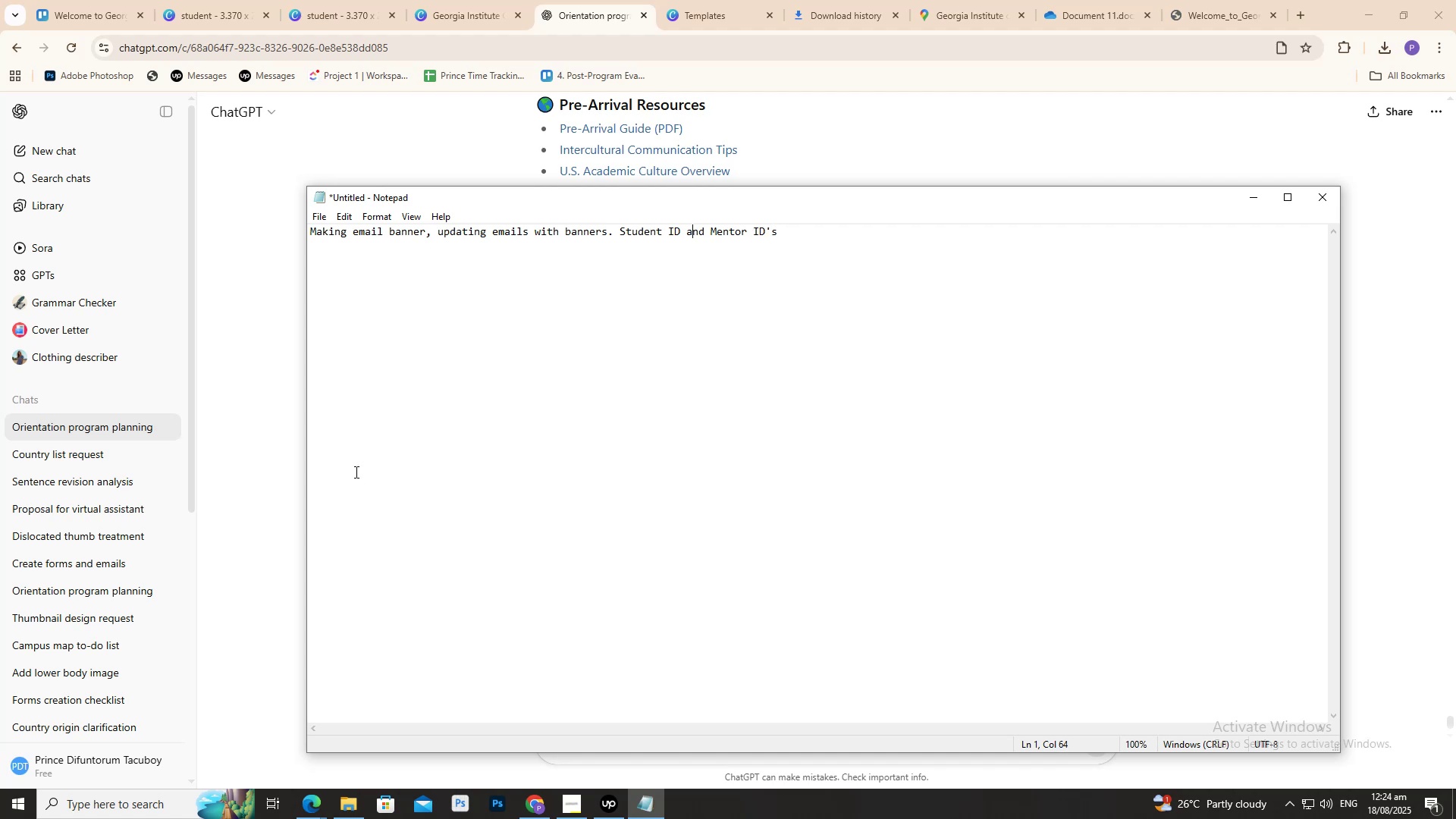 
key(ArrowLeft)
 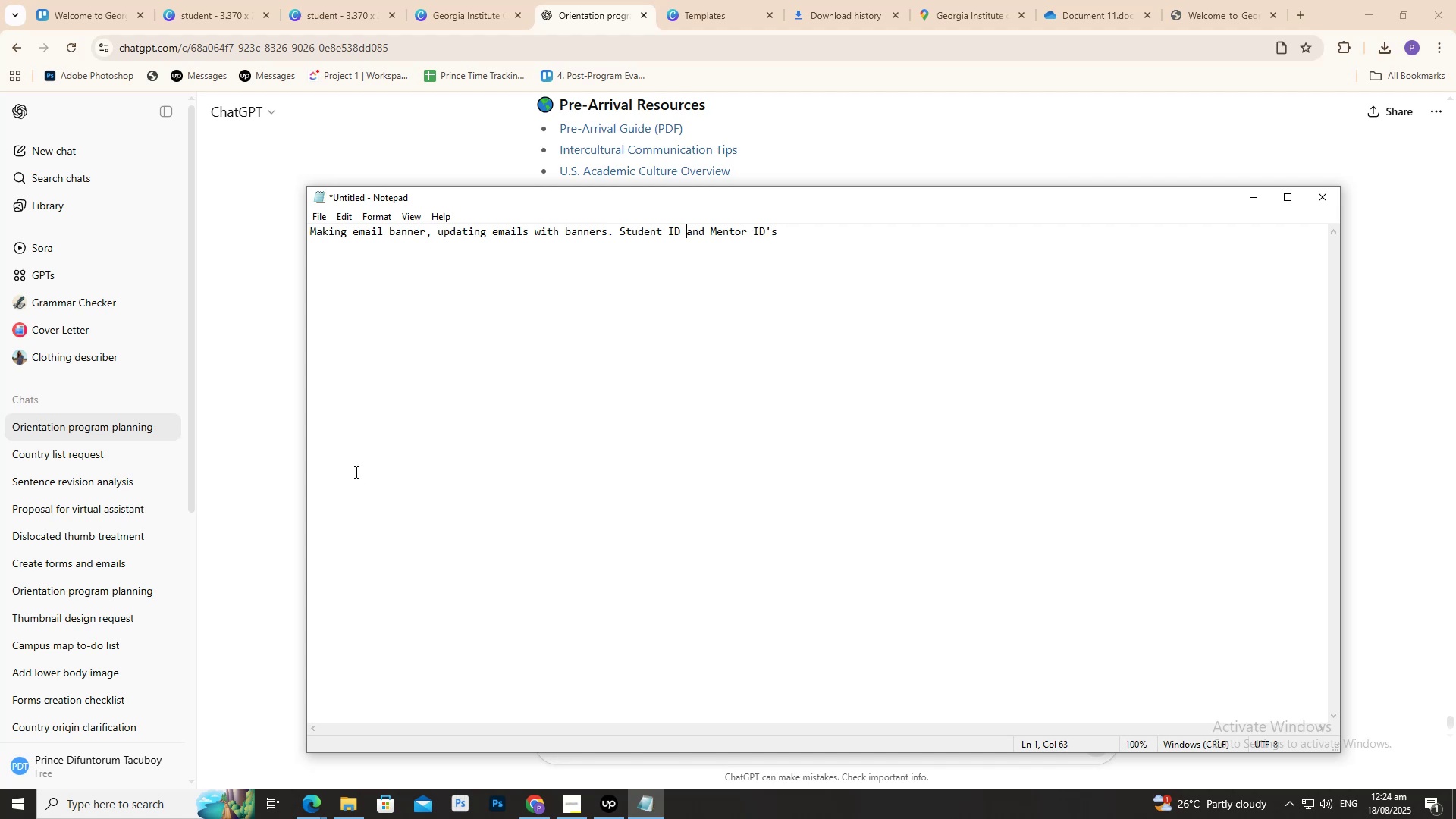 
key(ArrowLeft)
 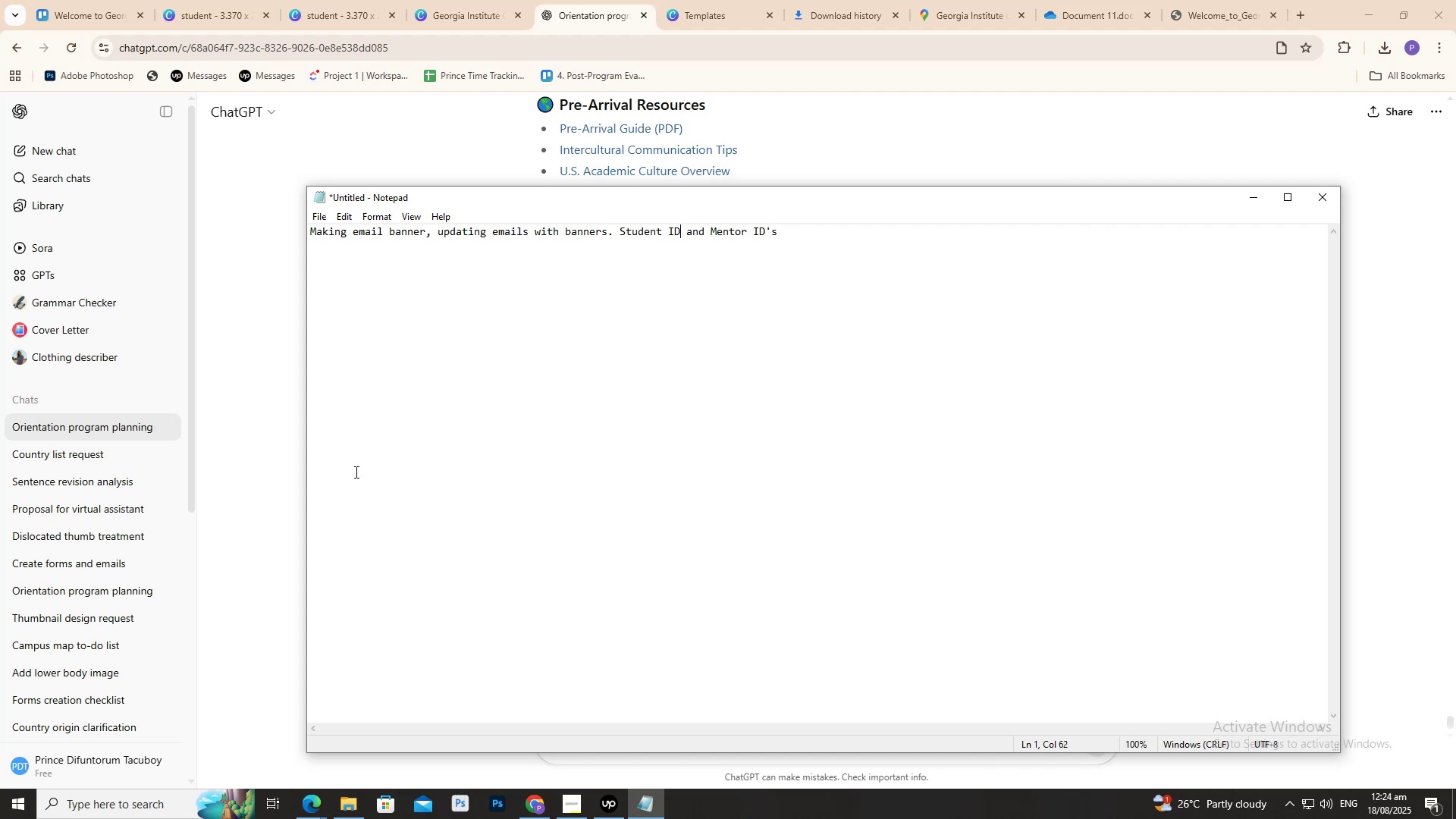 
key(Backspace)
key(Backspace)
key(Backspace)
type( Upda)
key(Backspace)
key(Backspace)
key(Backspace)
key(Backspace)
type(updated)
 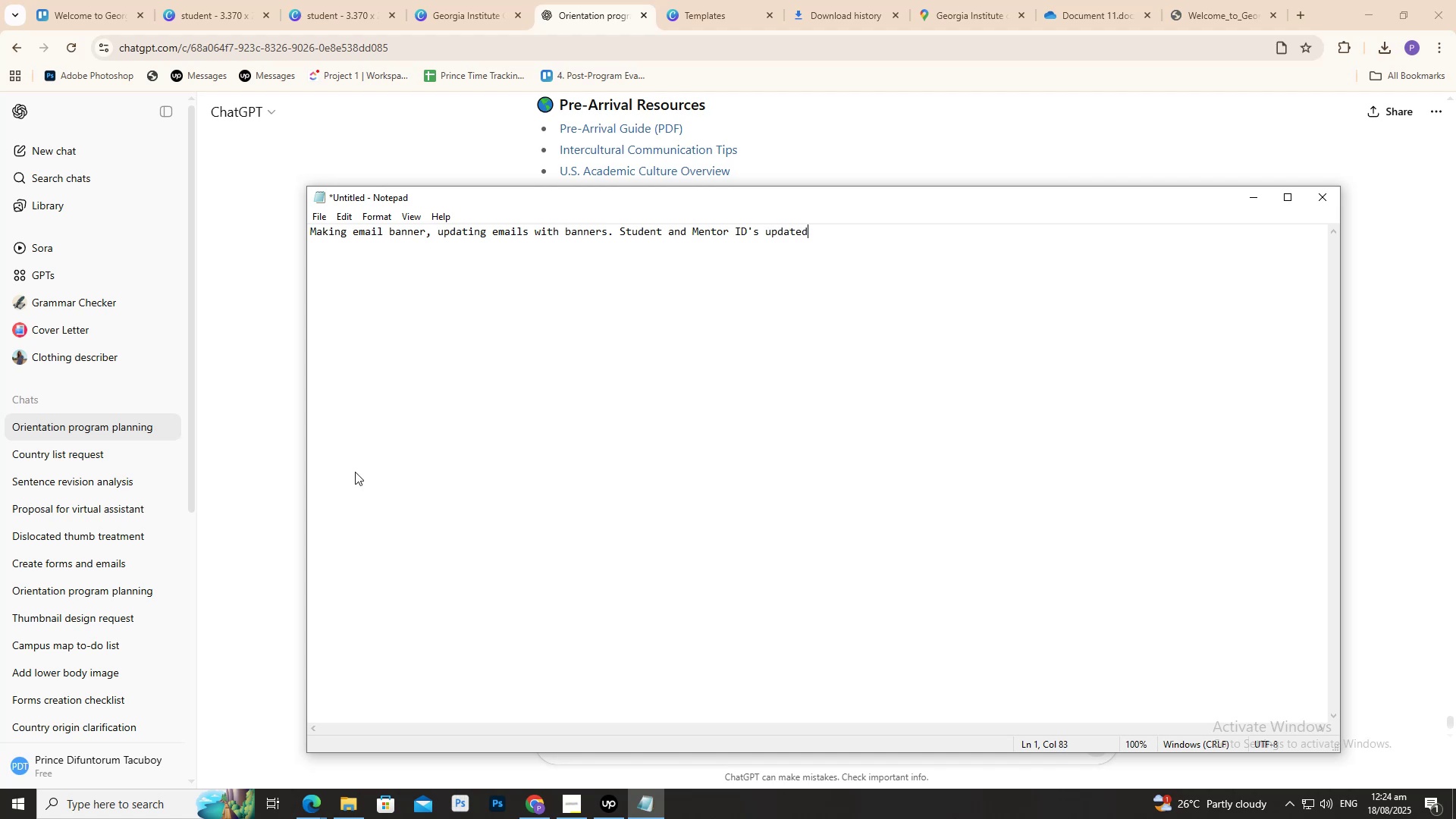 
hold_key(key=ArrowRight, duration=1.2)
 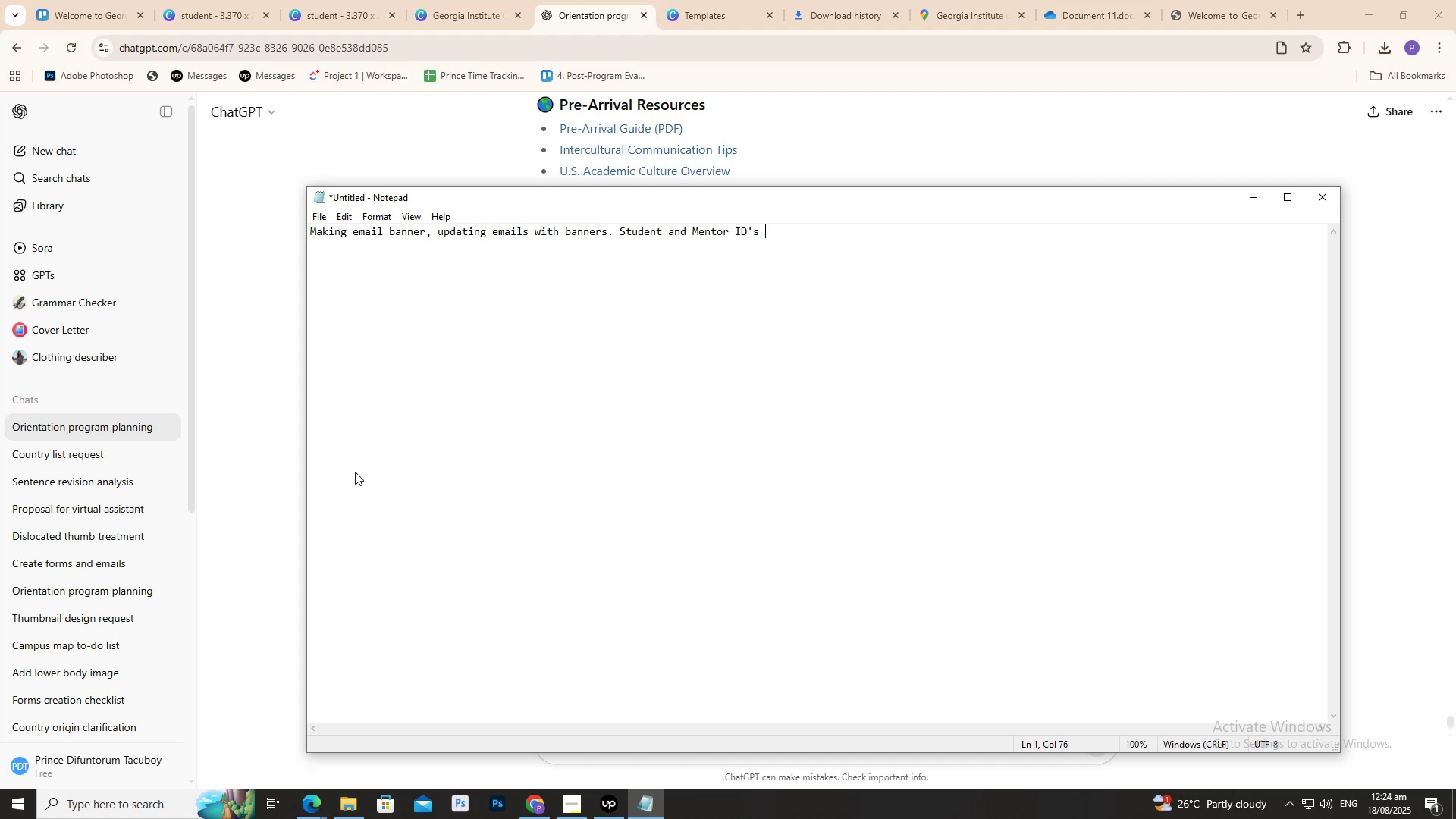 
hold_key(key=ArrowLeft, duration=1.53)
 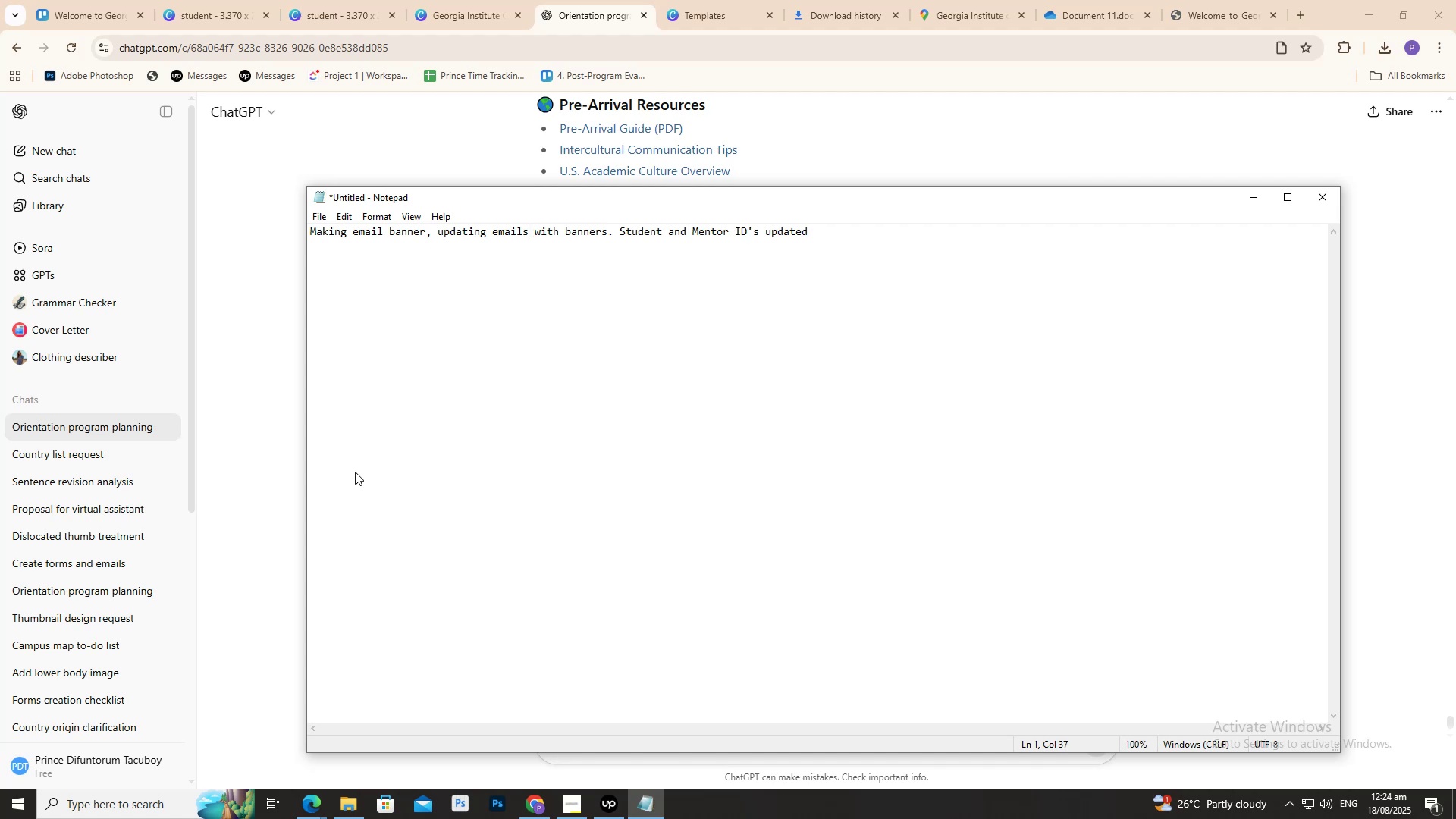 
hold_key(key=ArrowLeft, duration=0.44)
 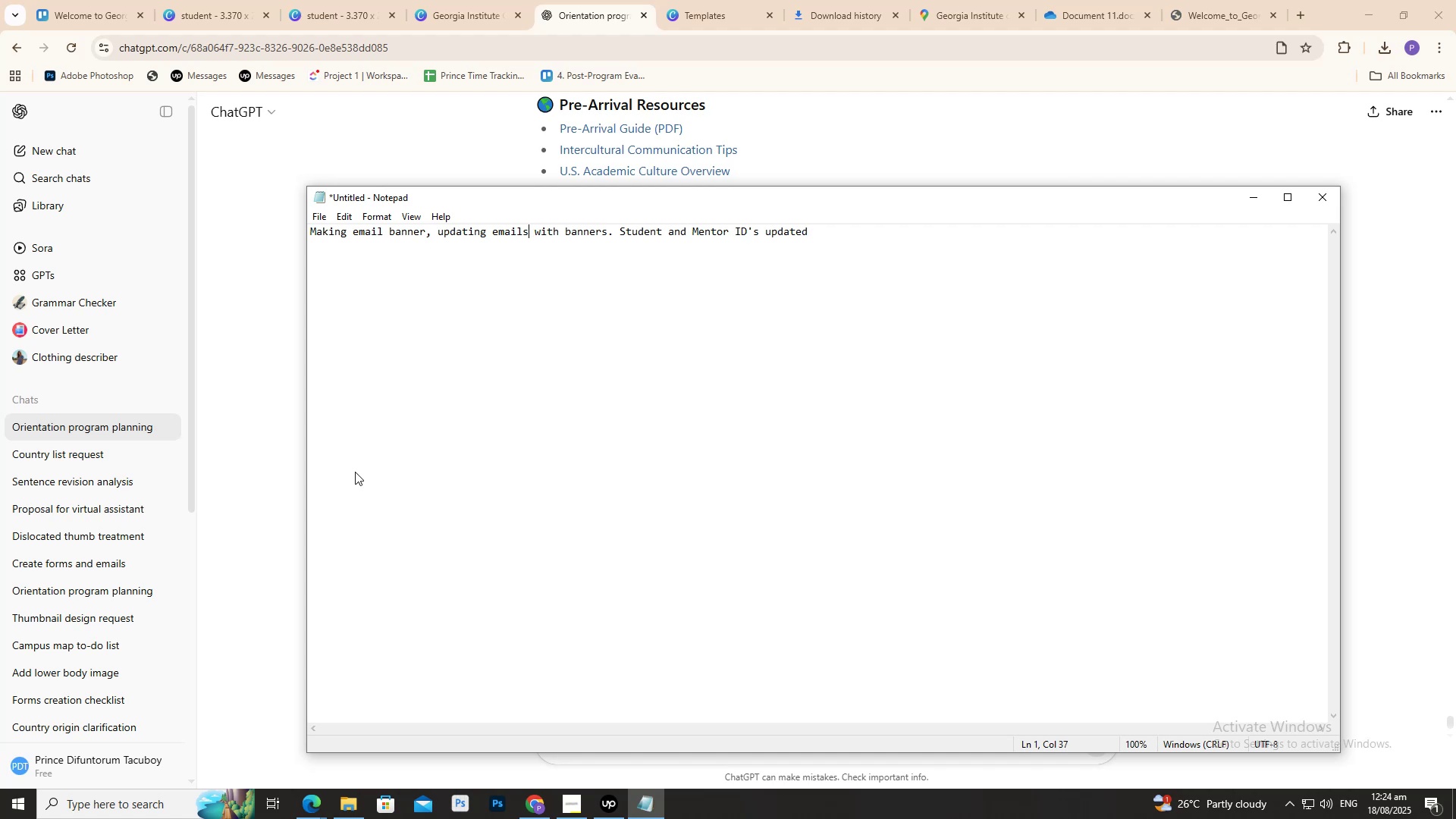 
key(ArrowLeft)
 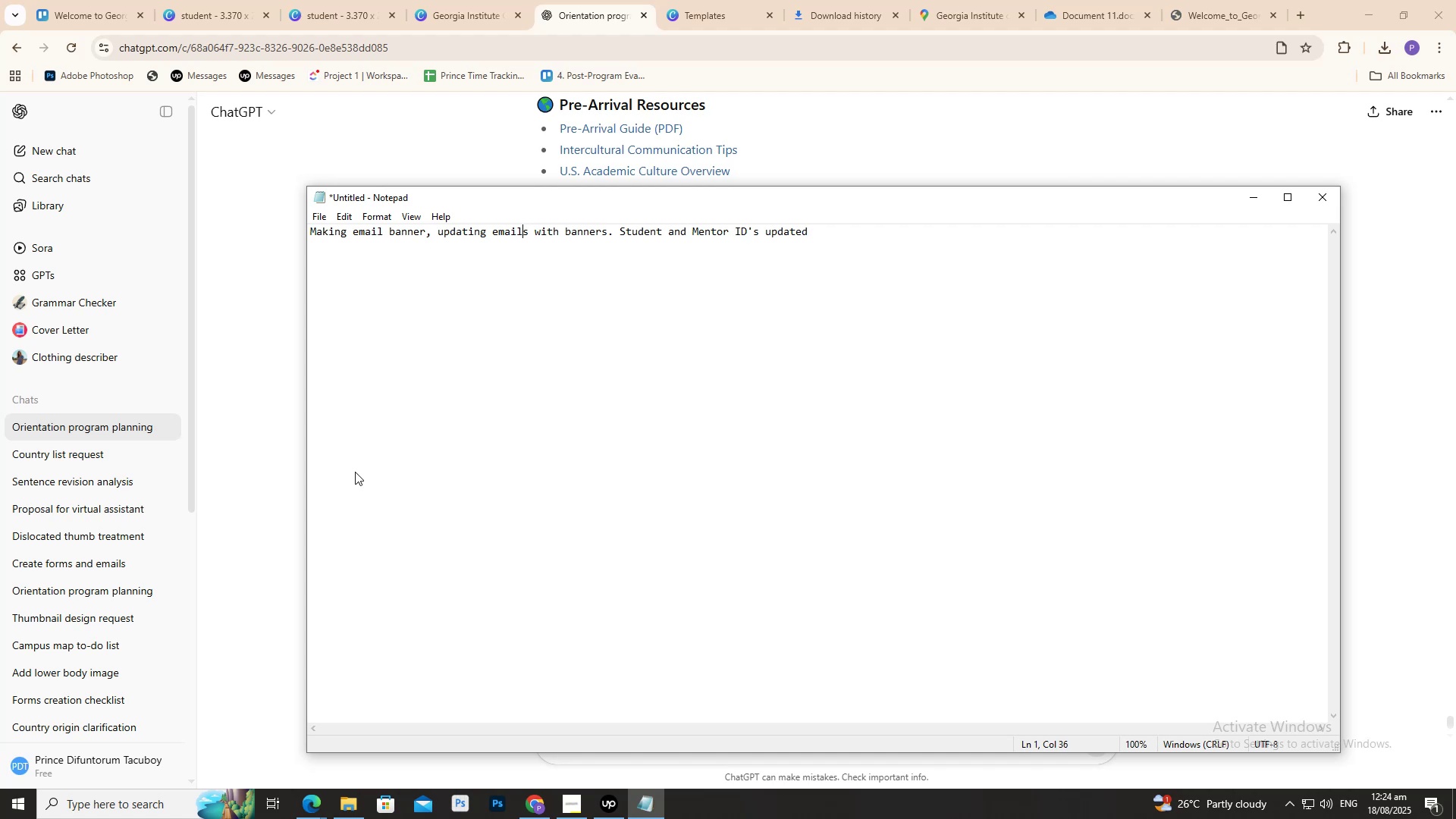 
key(ArrowRight)
 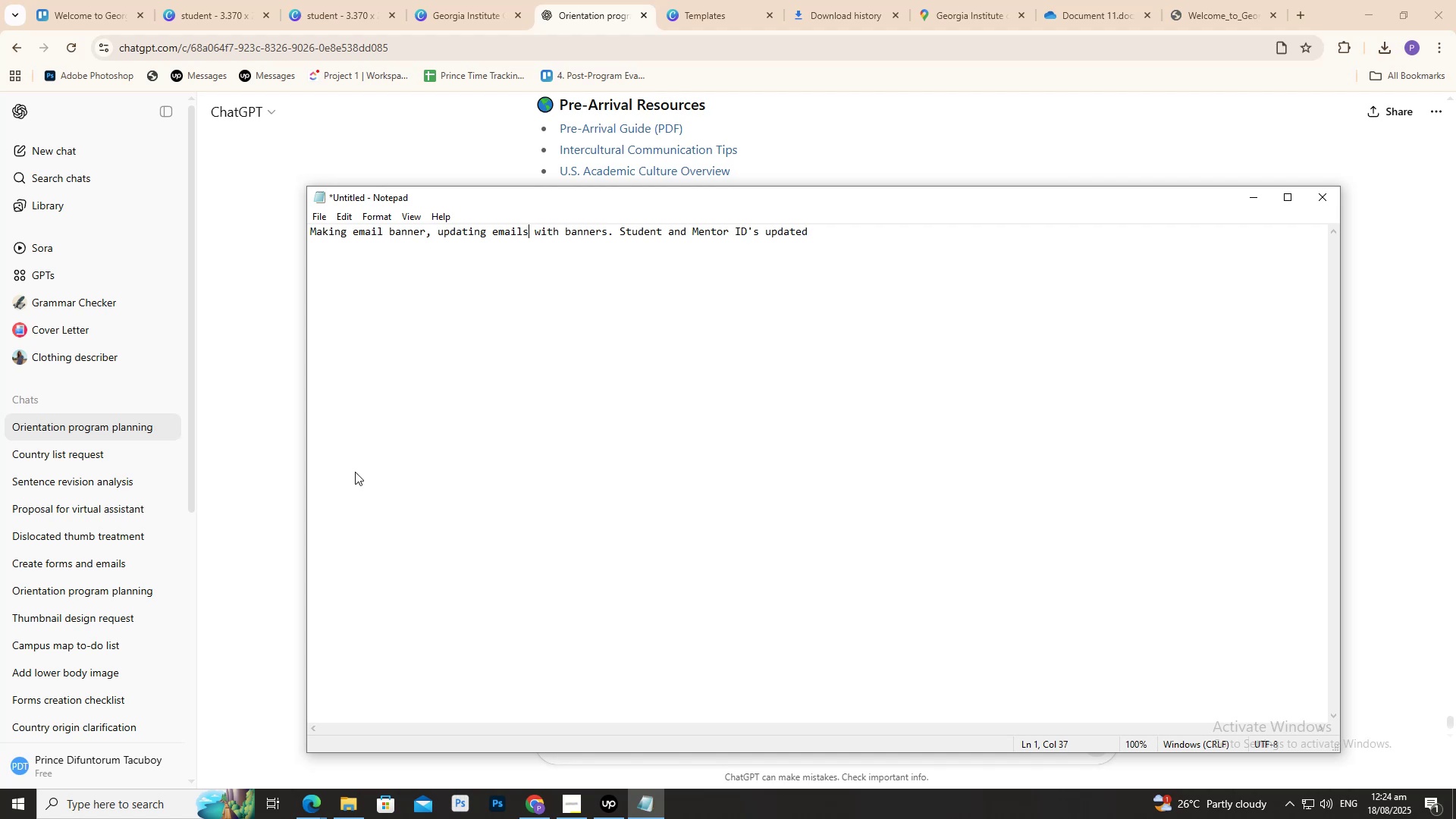 
key(Backspace)
type( templates)
 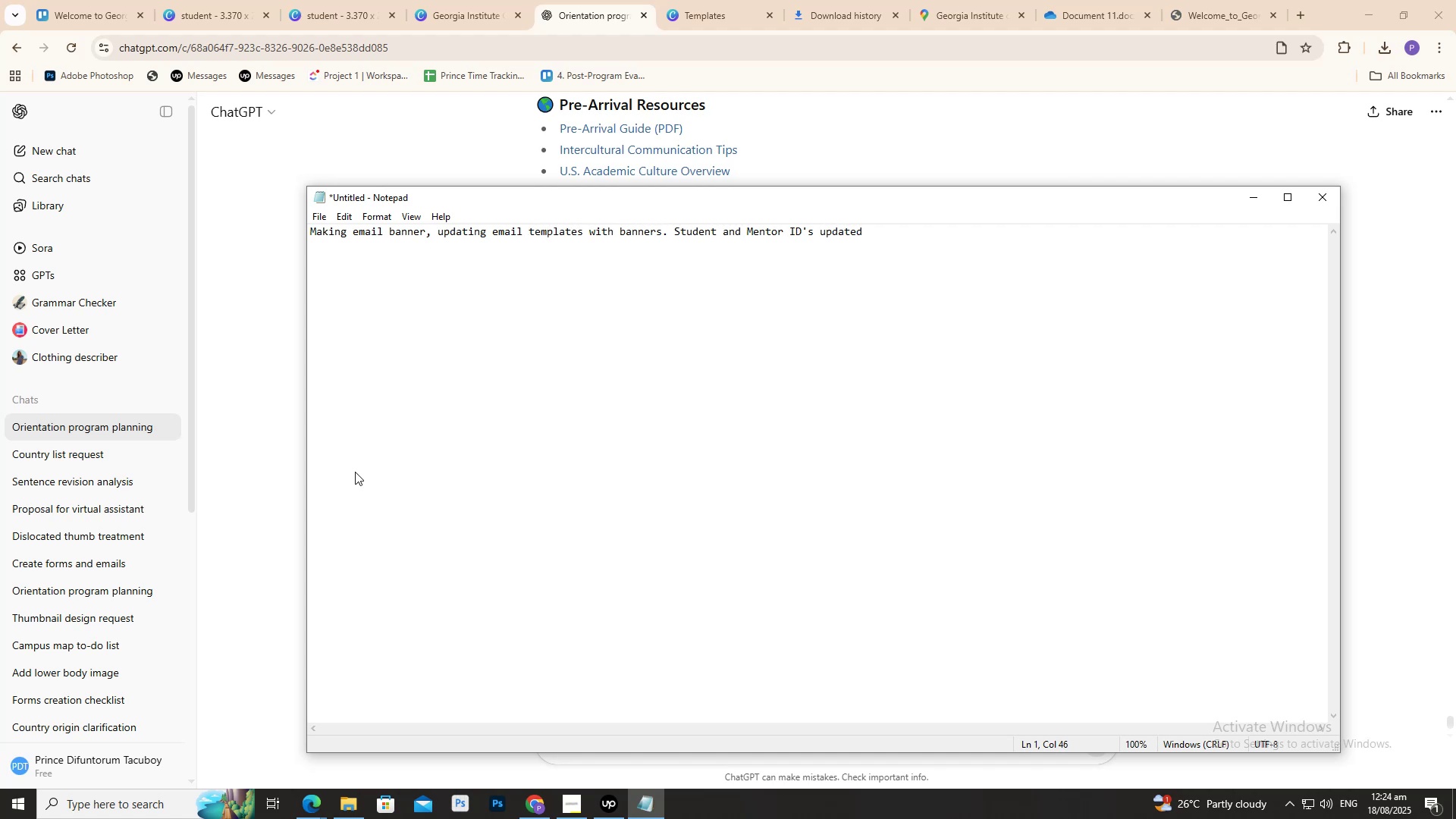 
hold_key(key=ArrowRight, duration=1.5)
 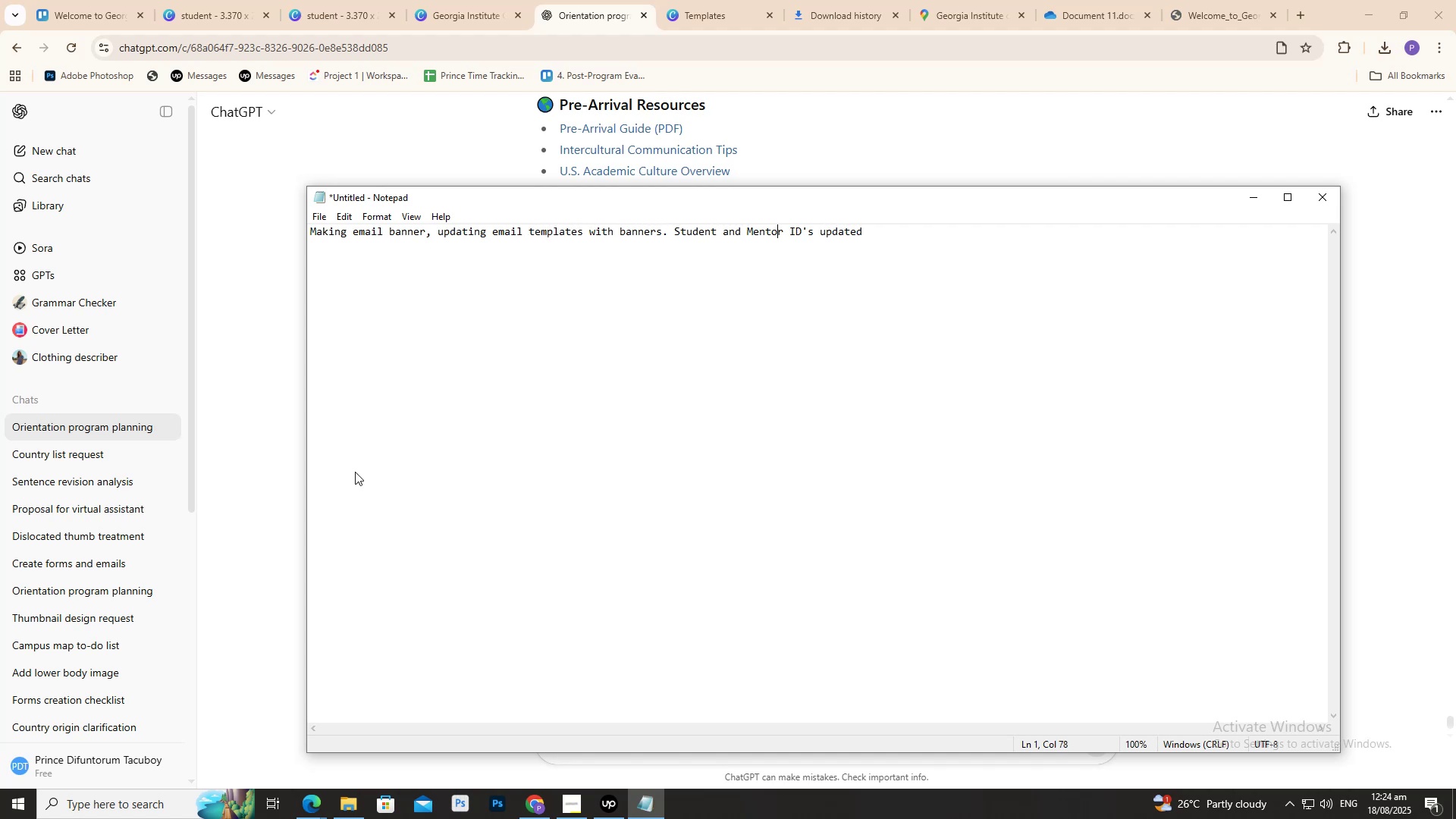 
key(ArrowRight)
 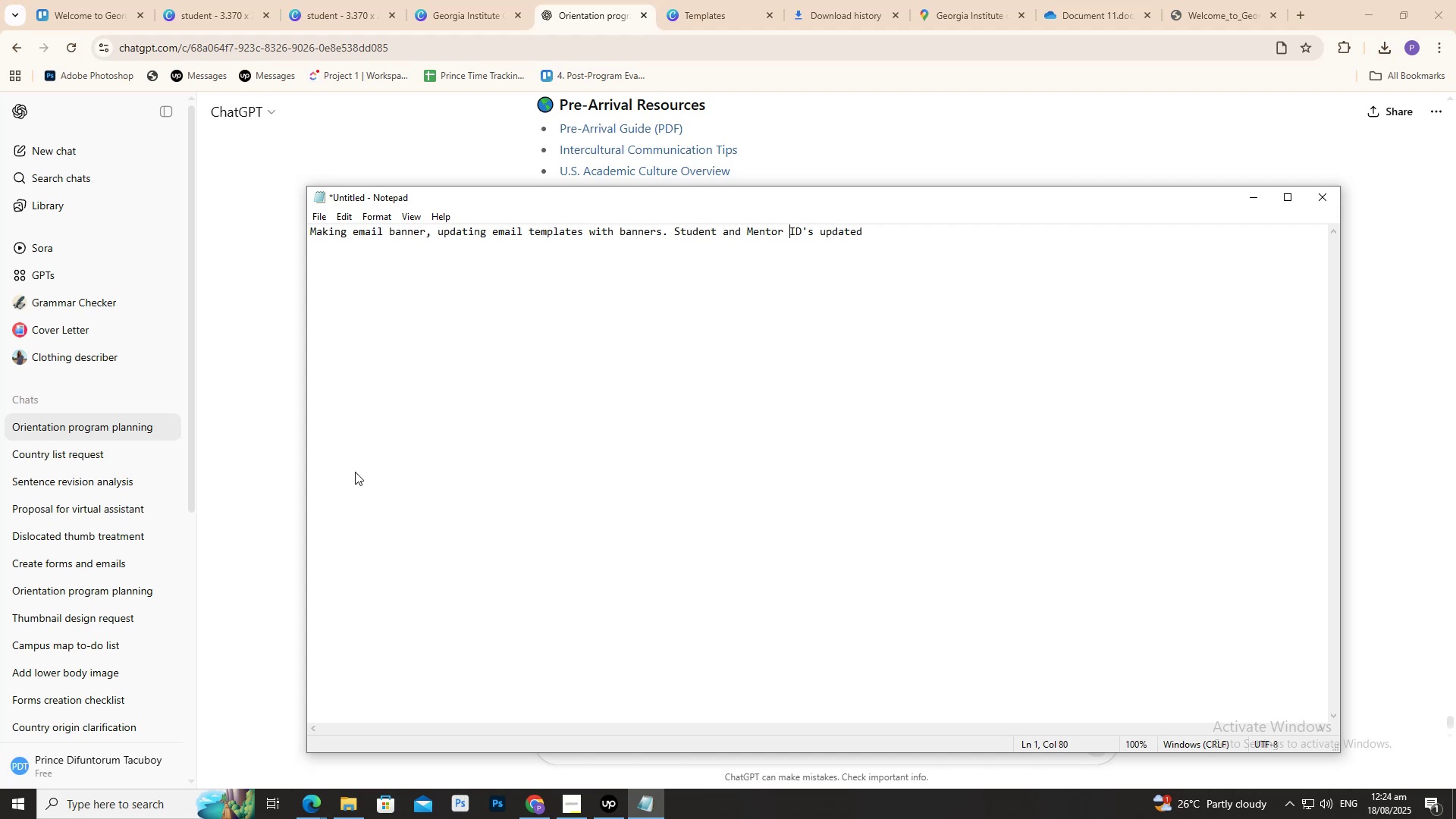 
key(ArrowRight)
 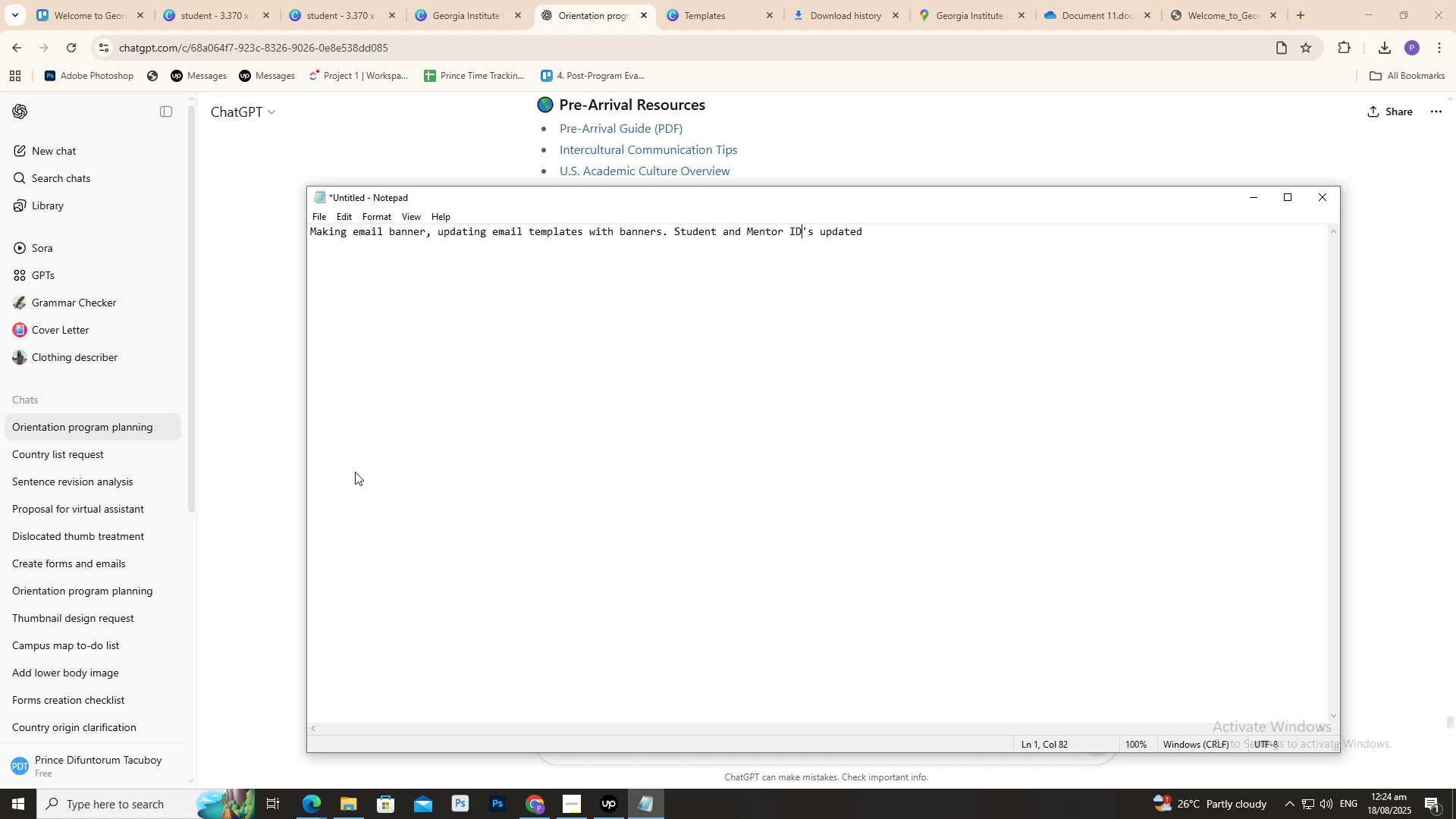 
key(ArrowRight)
 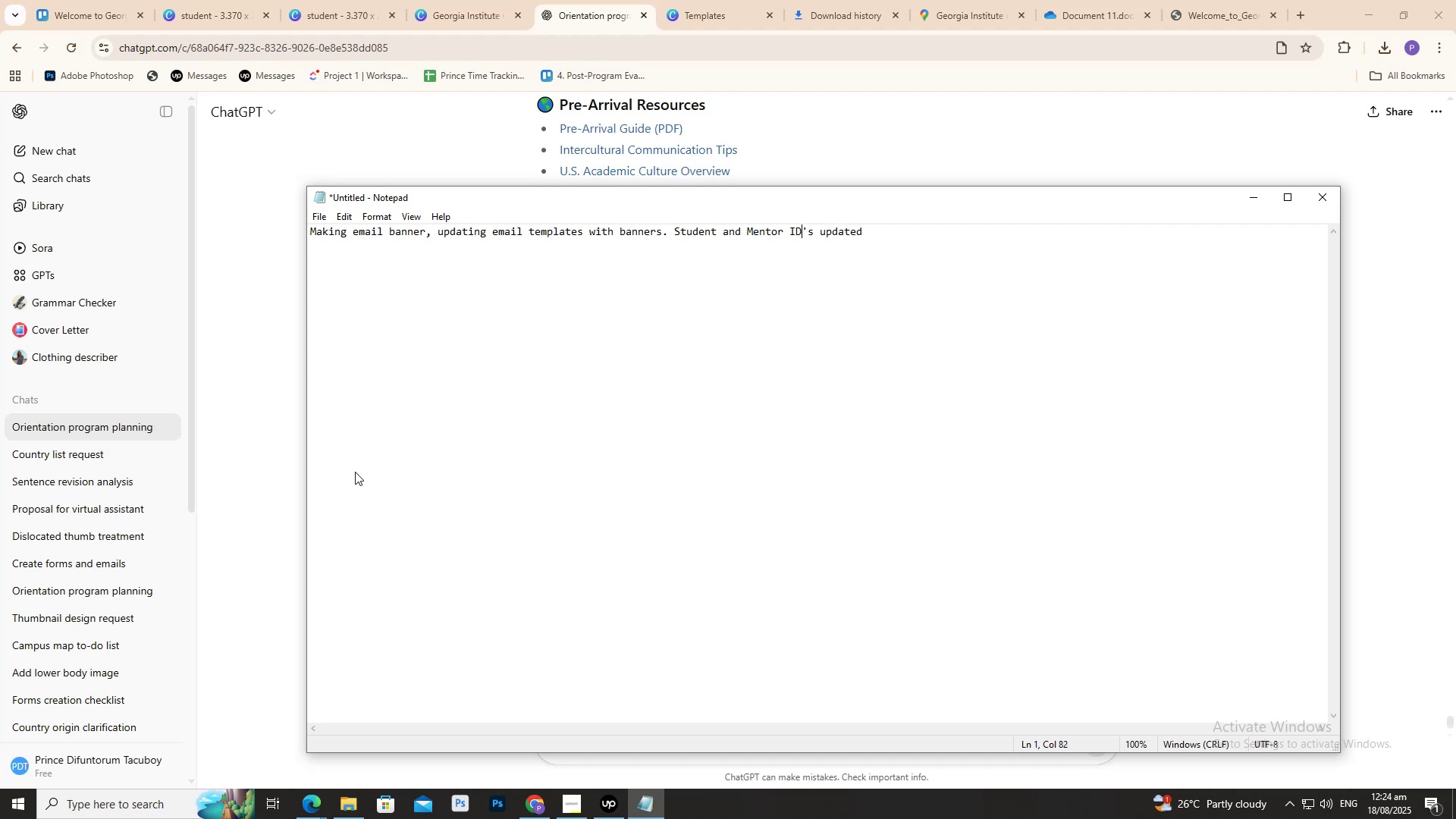 
key(ArrowRight)
 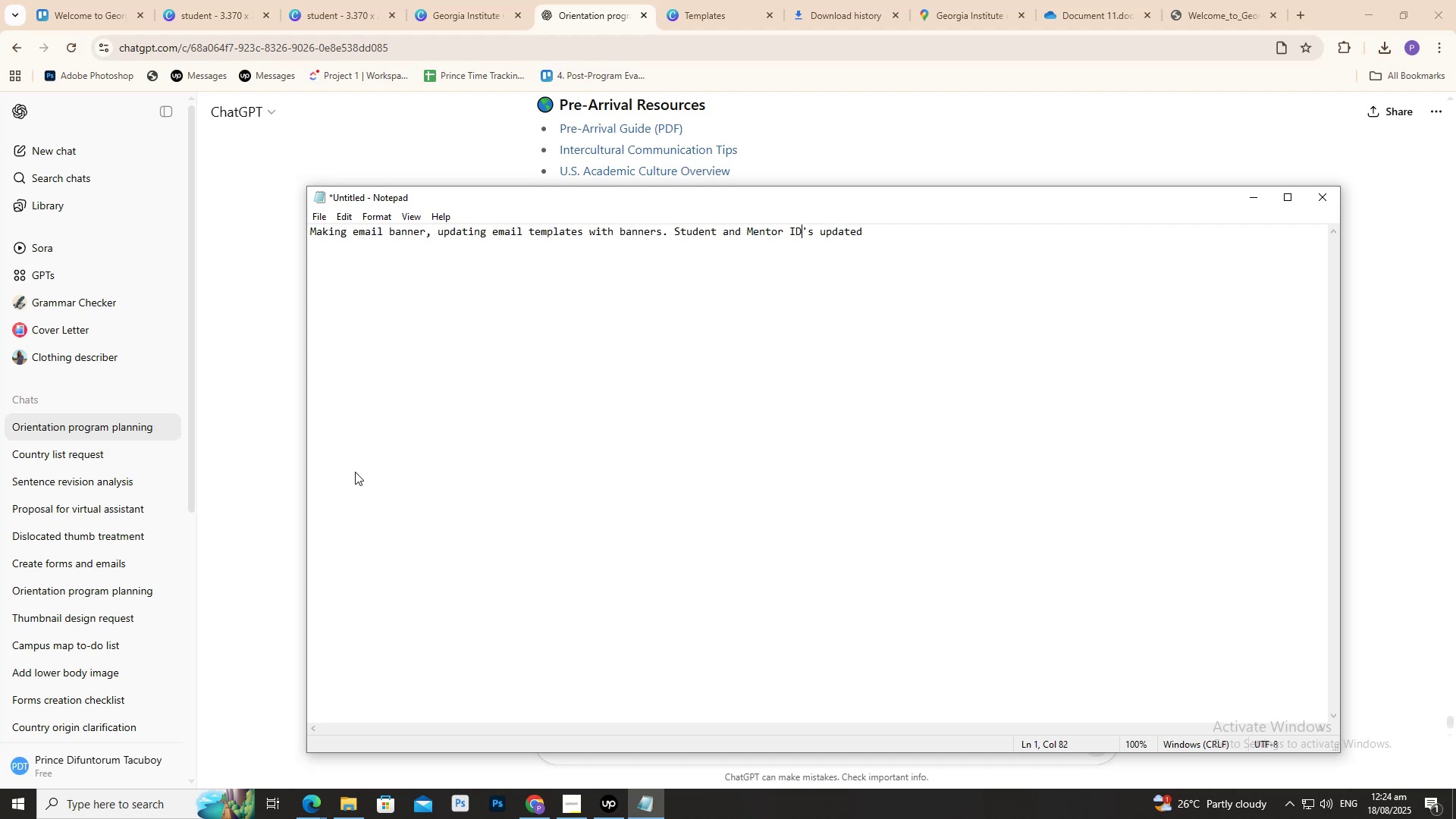 
hold_key(key=ArrowRight, duration=1.14)
 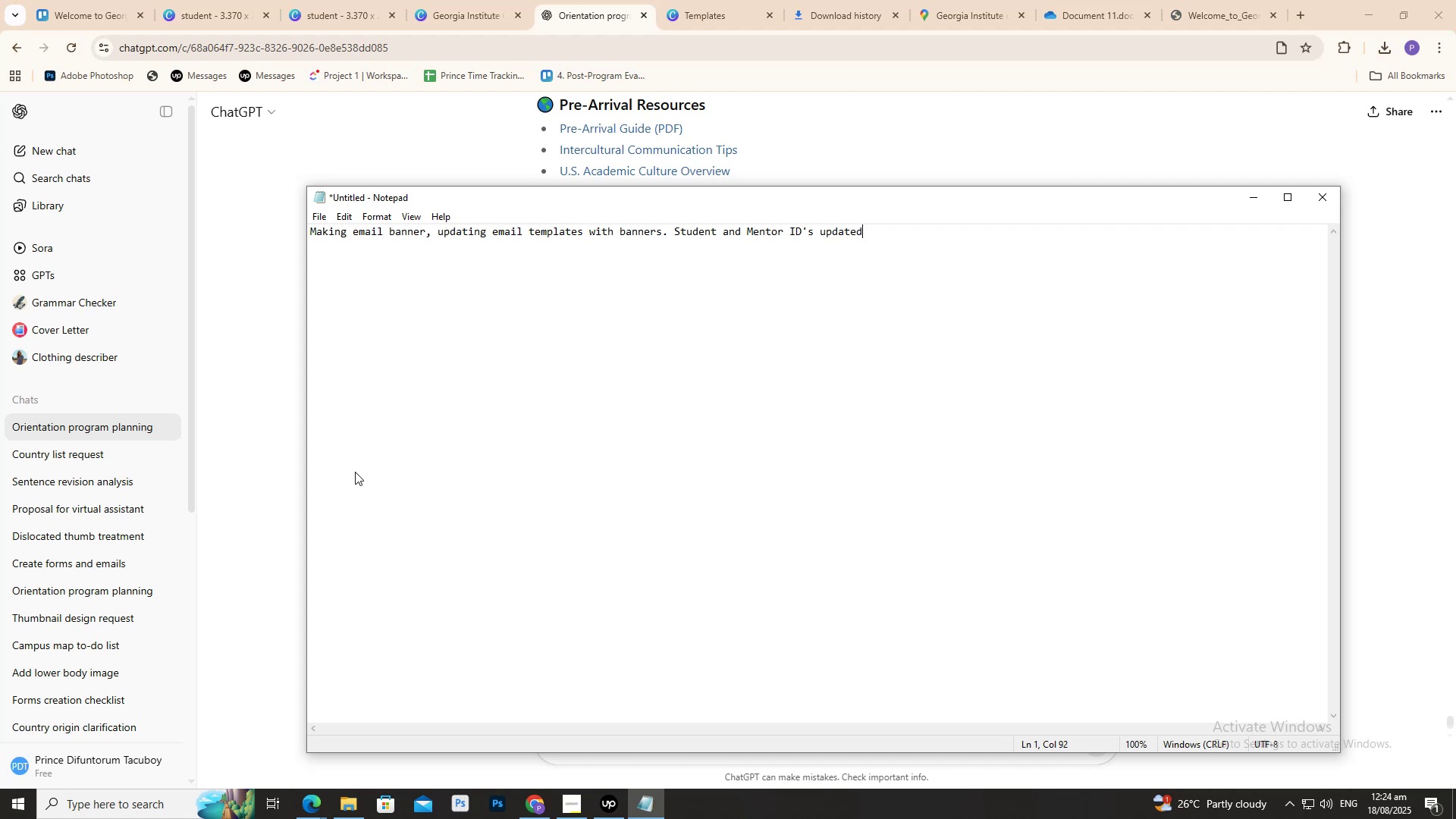 
hold_key(key=ArrowLeft, duration=0.83)
 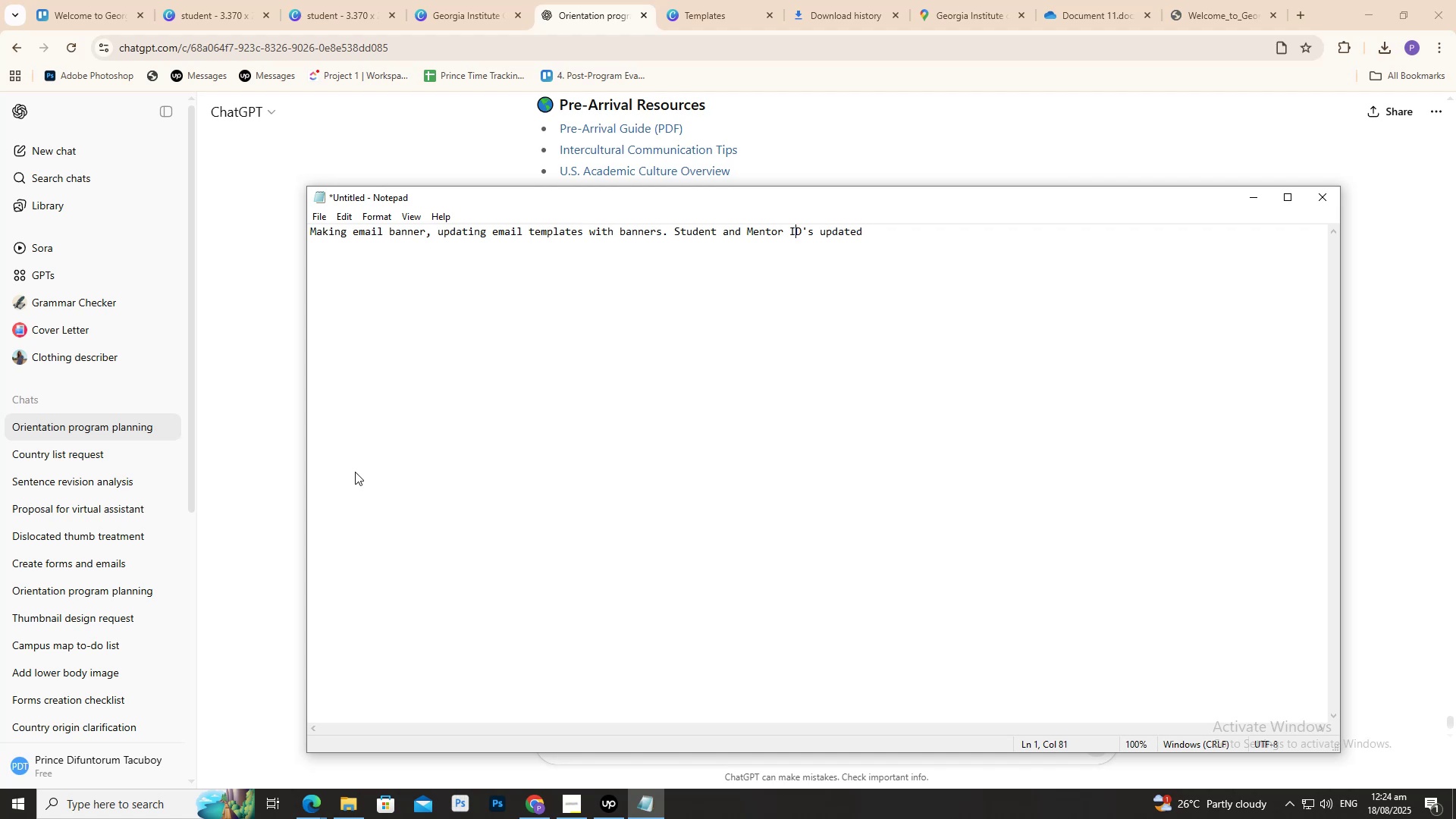 
key(ArrowLeft)
 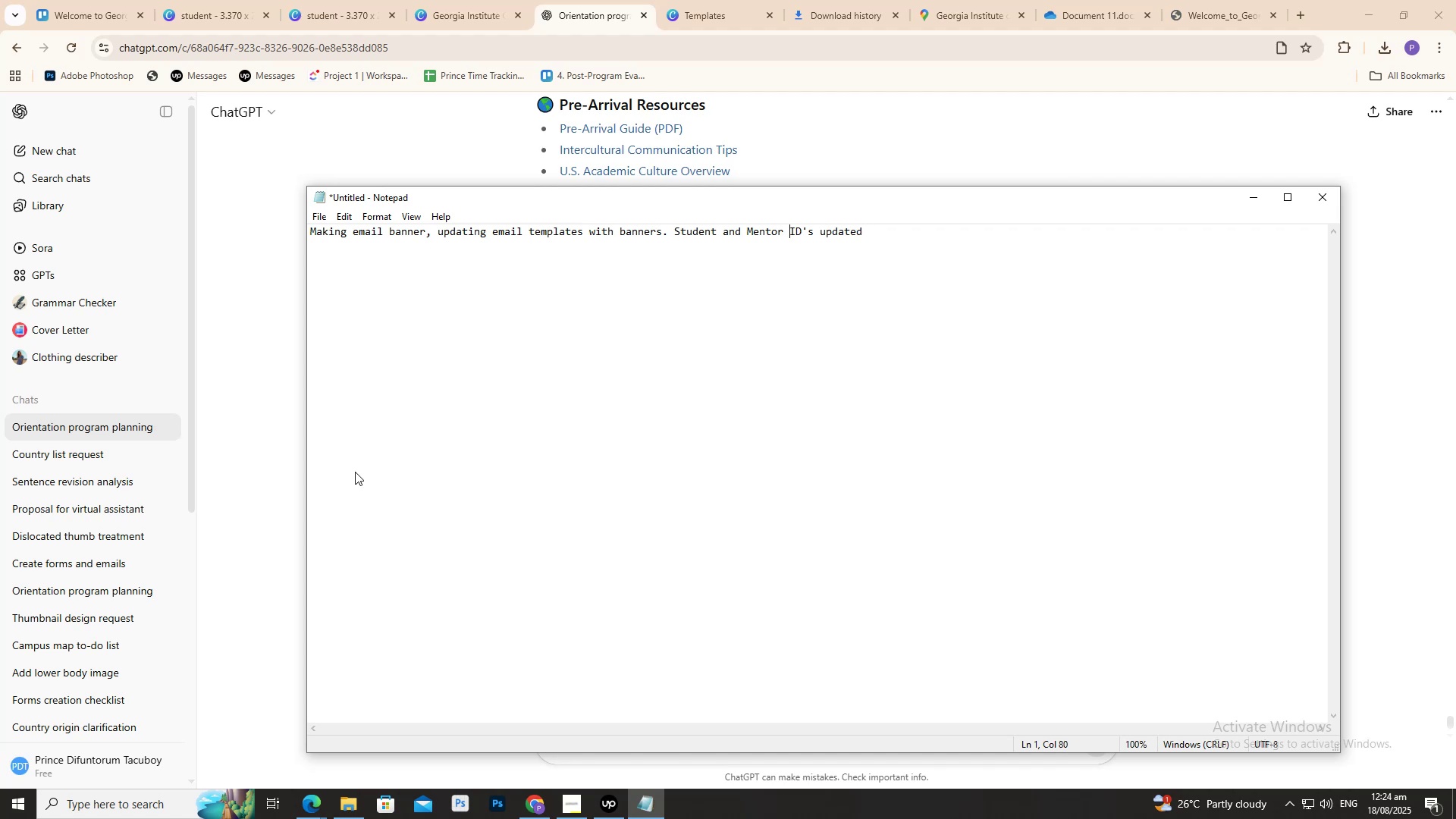 
key(ArrowLeft)
 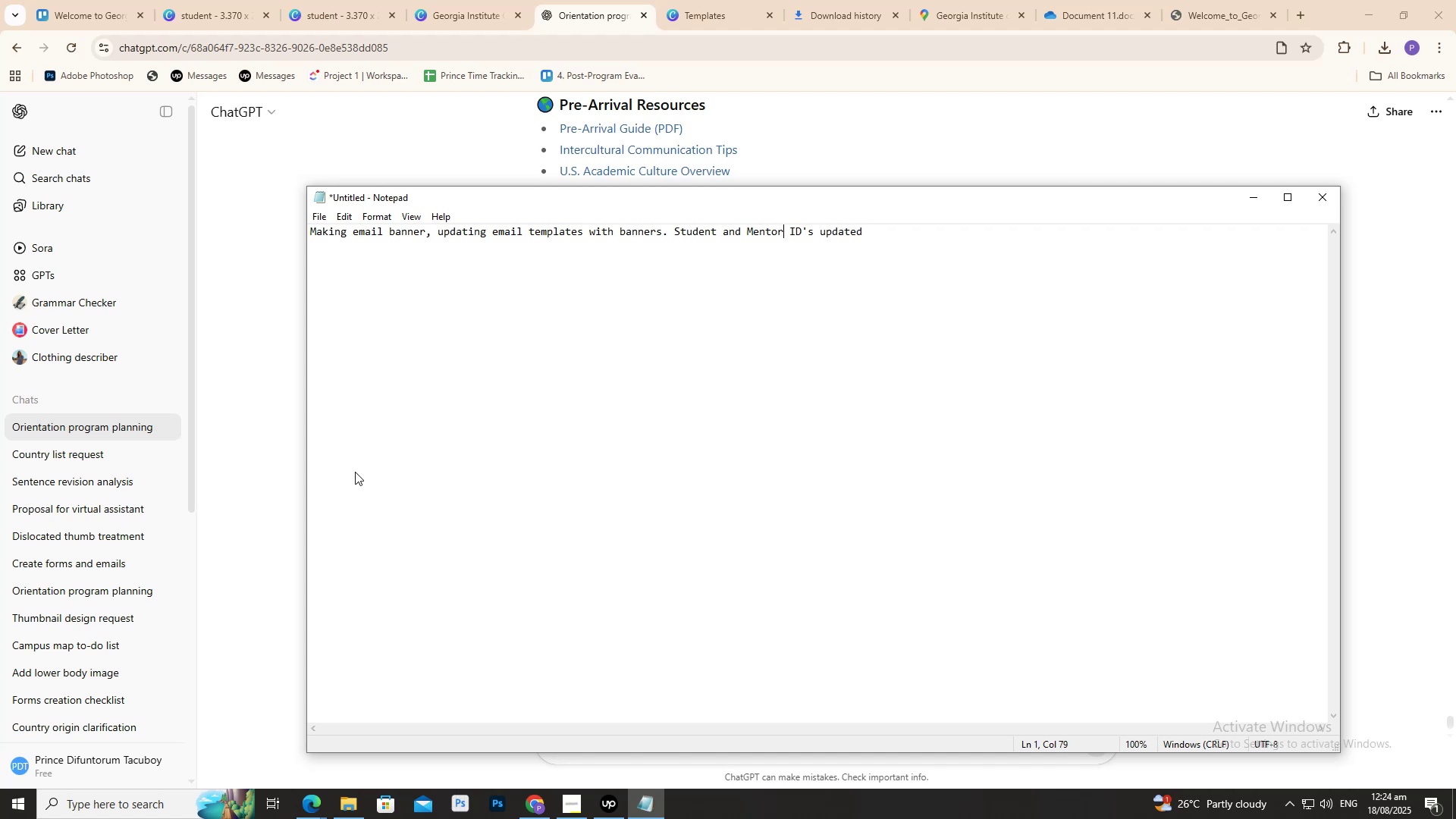 
key(Quote)
 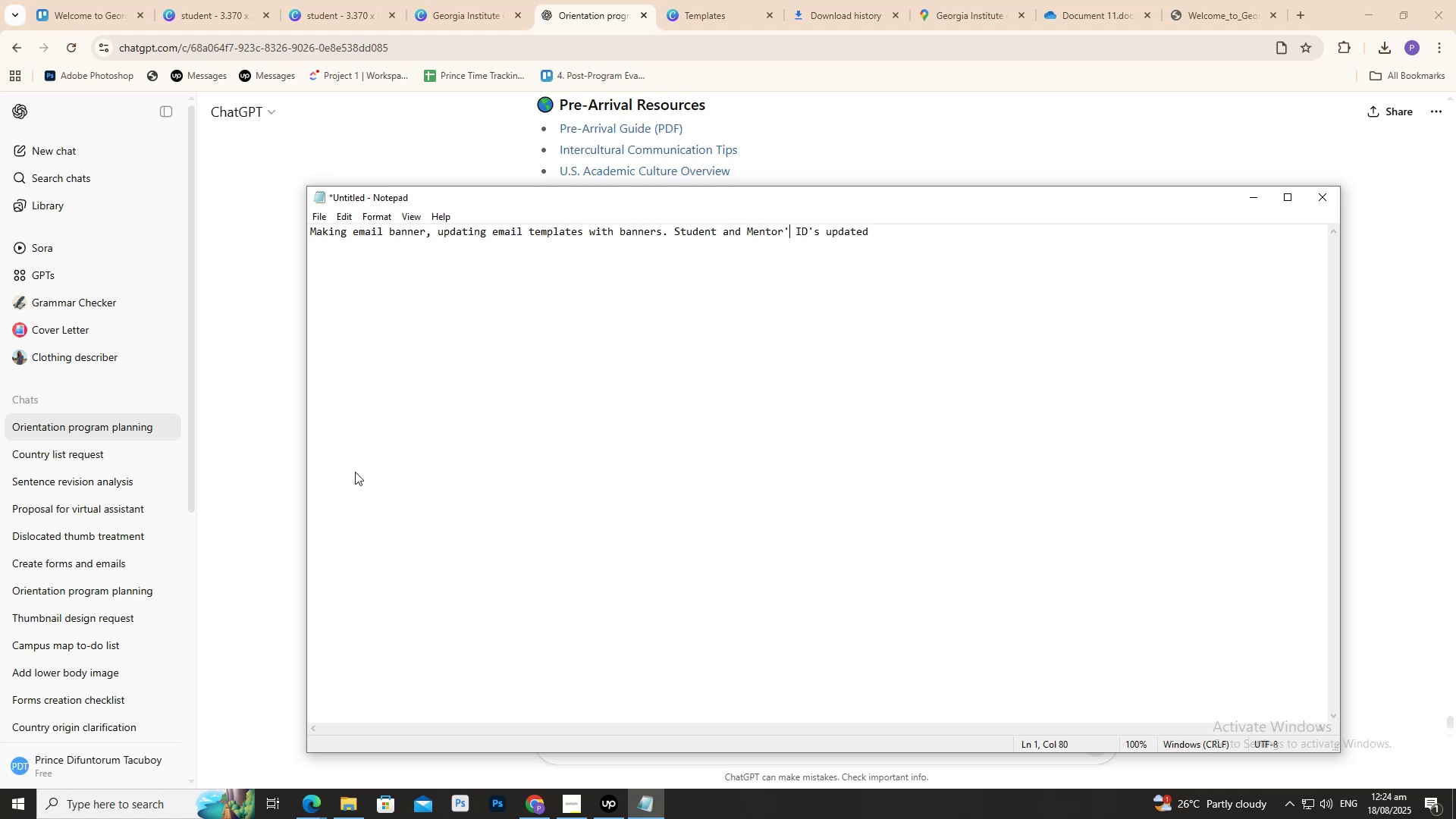 
key(S)
 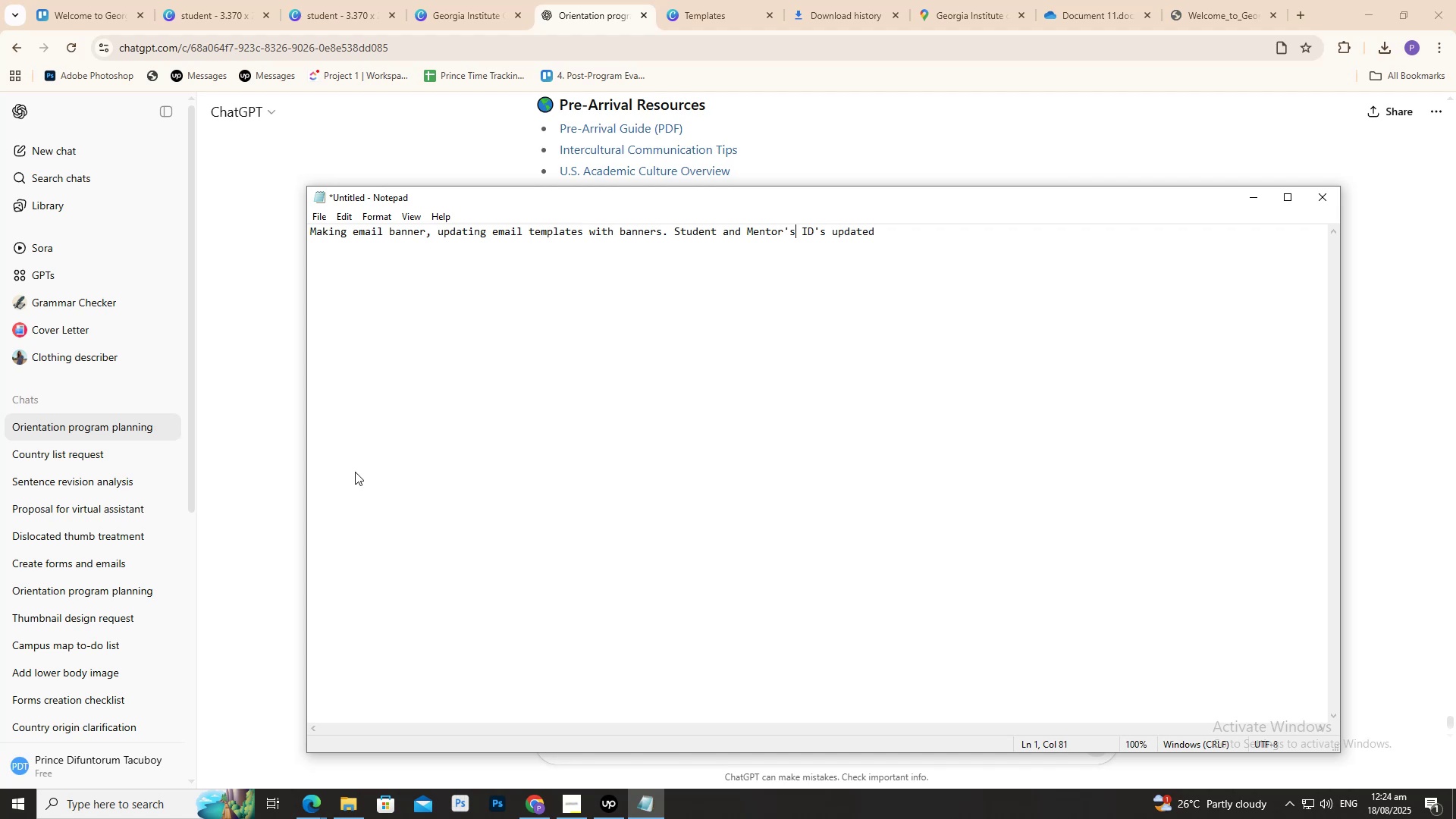 
hold_key(key=ArrowRight, duration=0.59)
 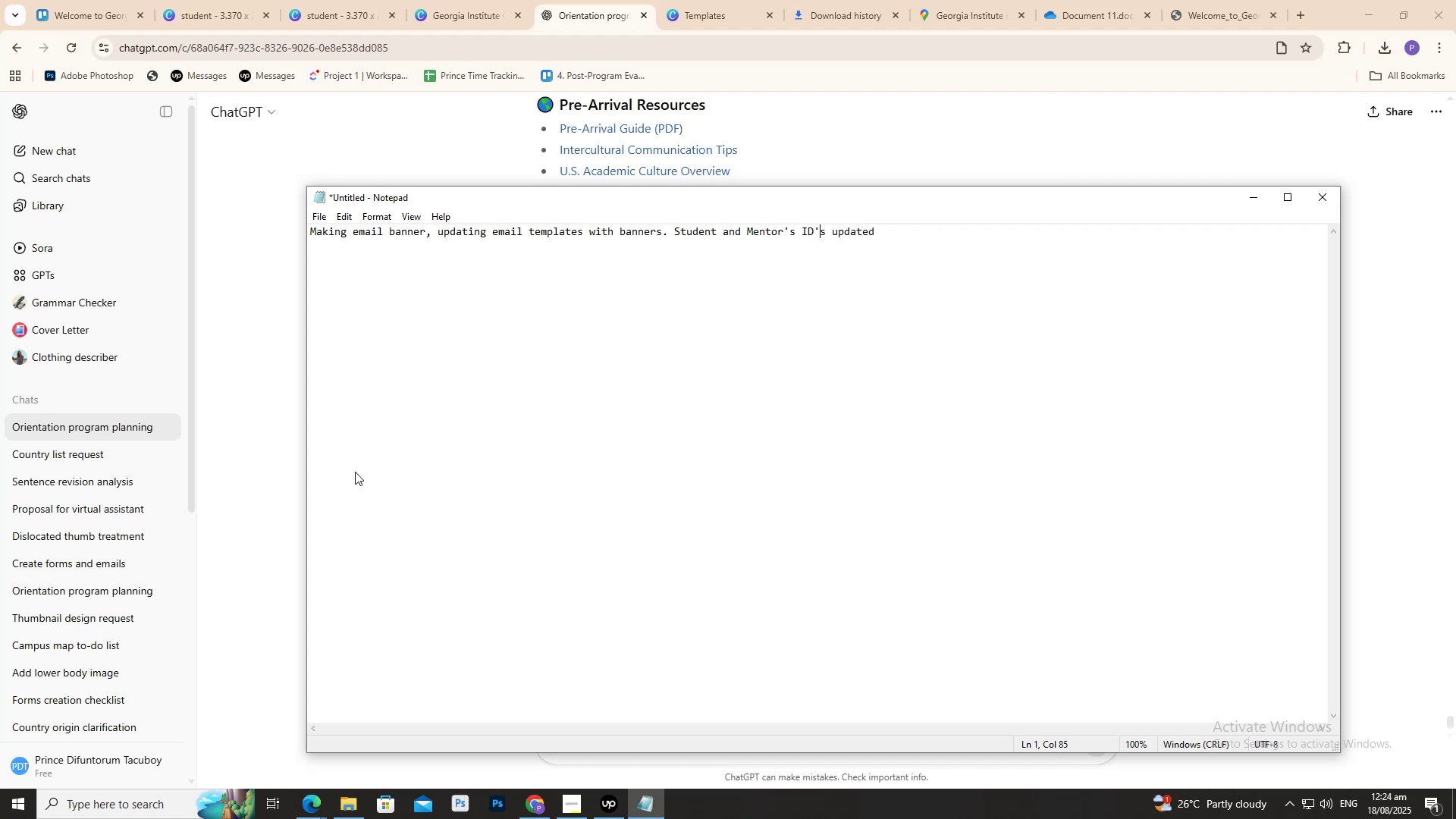 
key(ArrowRight)
 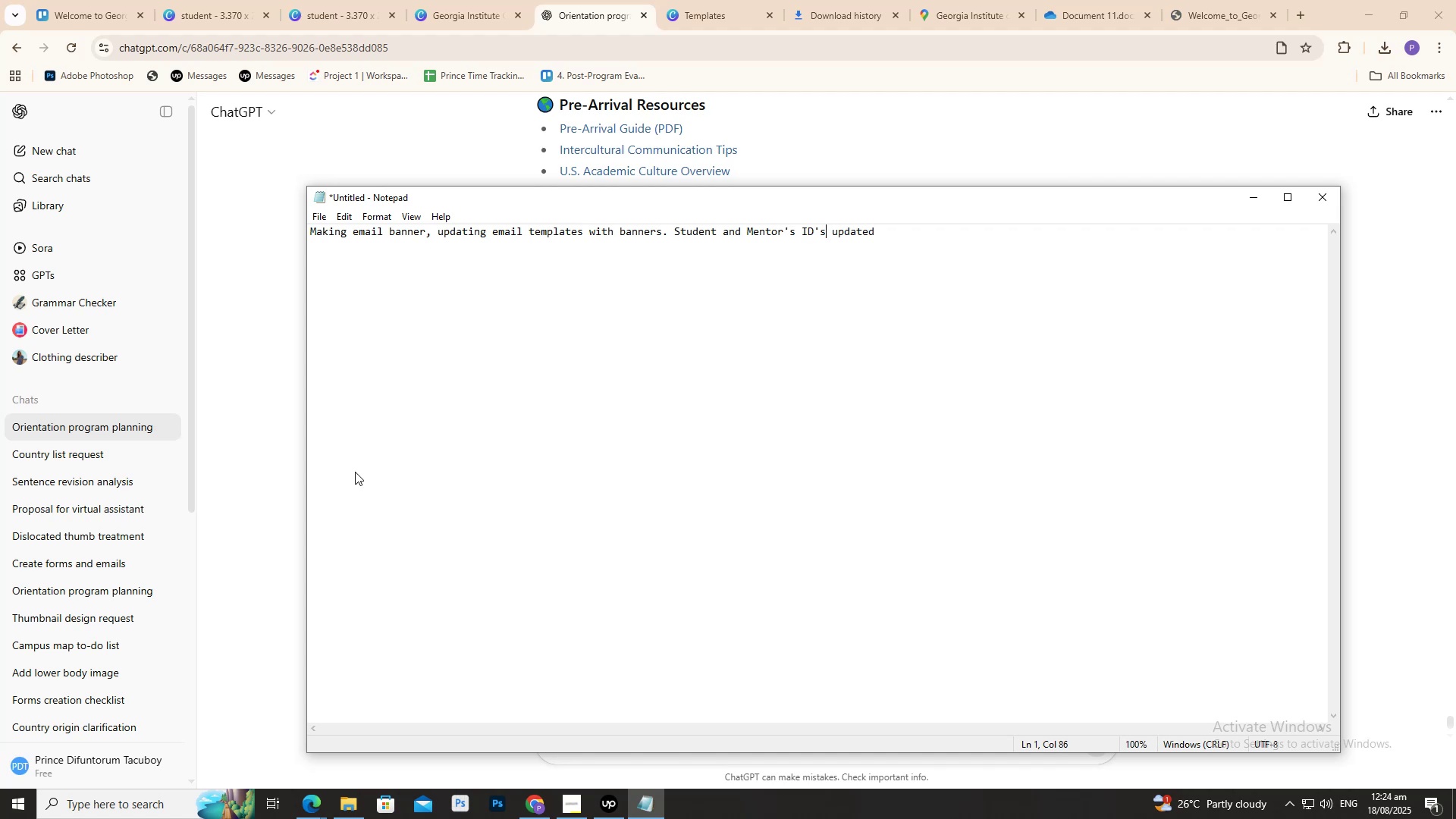 
key(Backspace)
 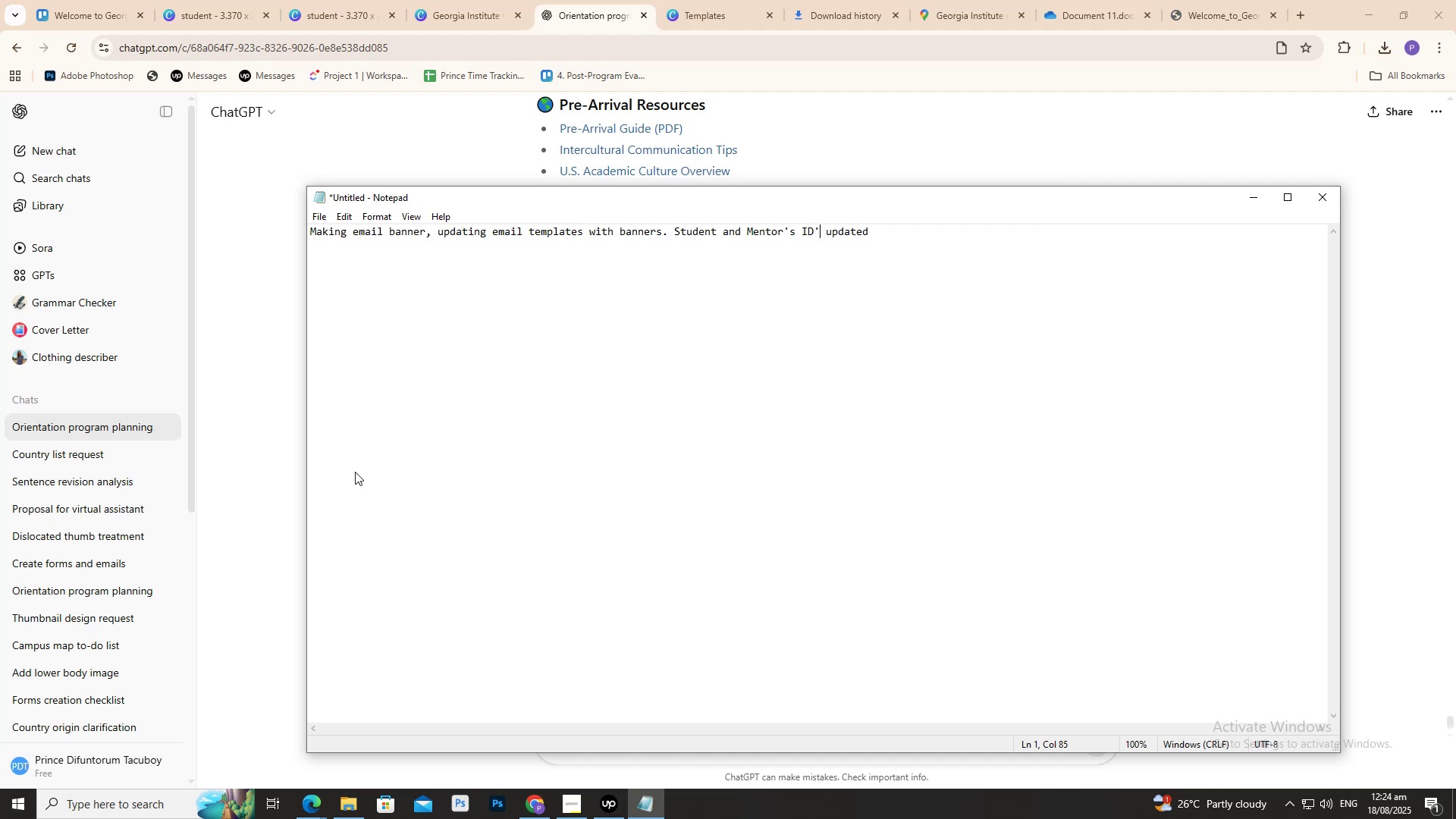 
key(Backspace)
 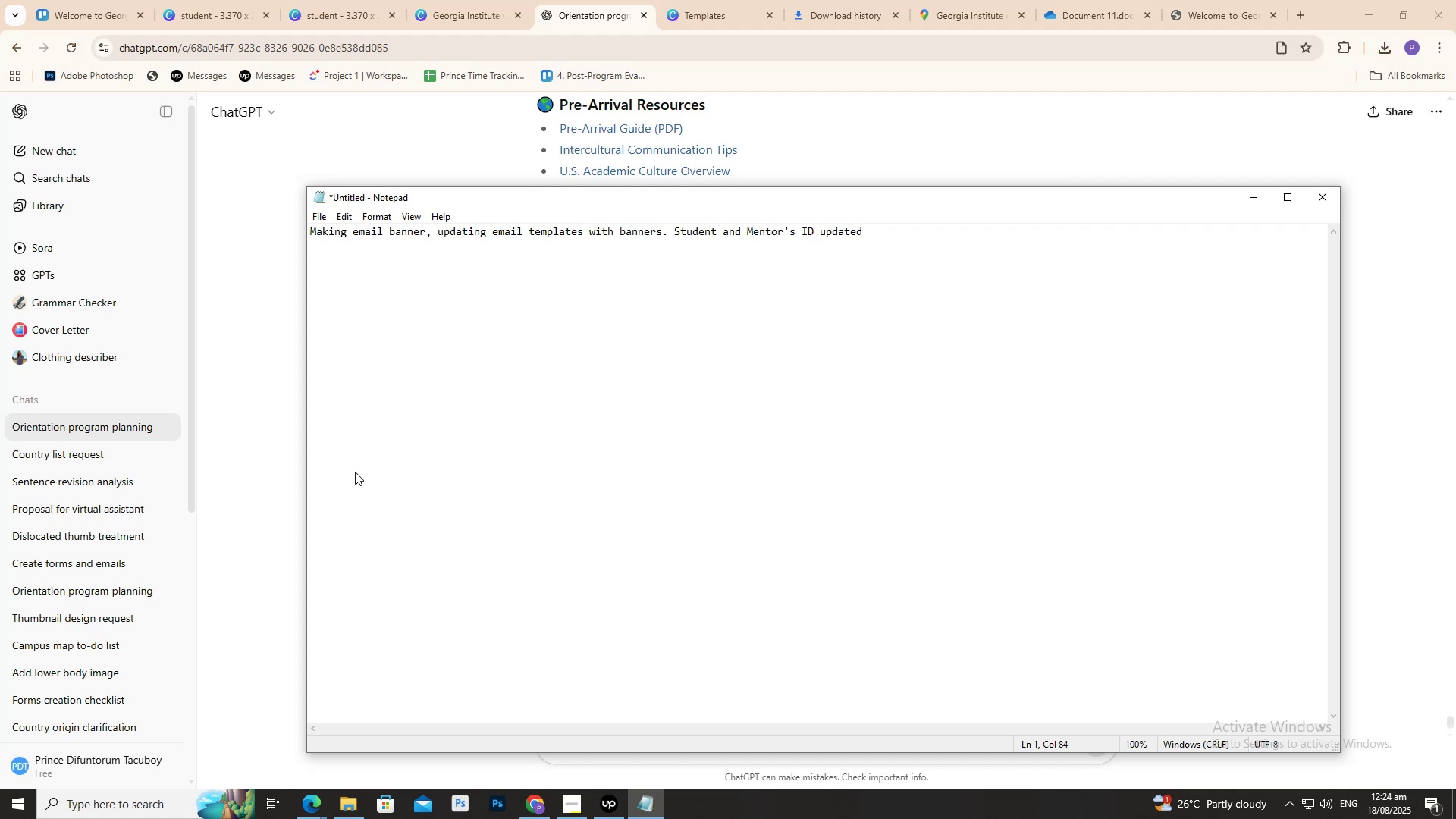 
hold_key(key=ArrowRight, duration=1.01)
 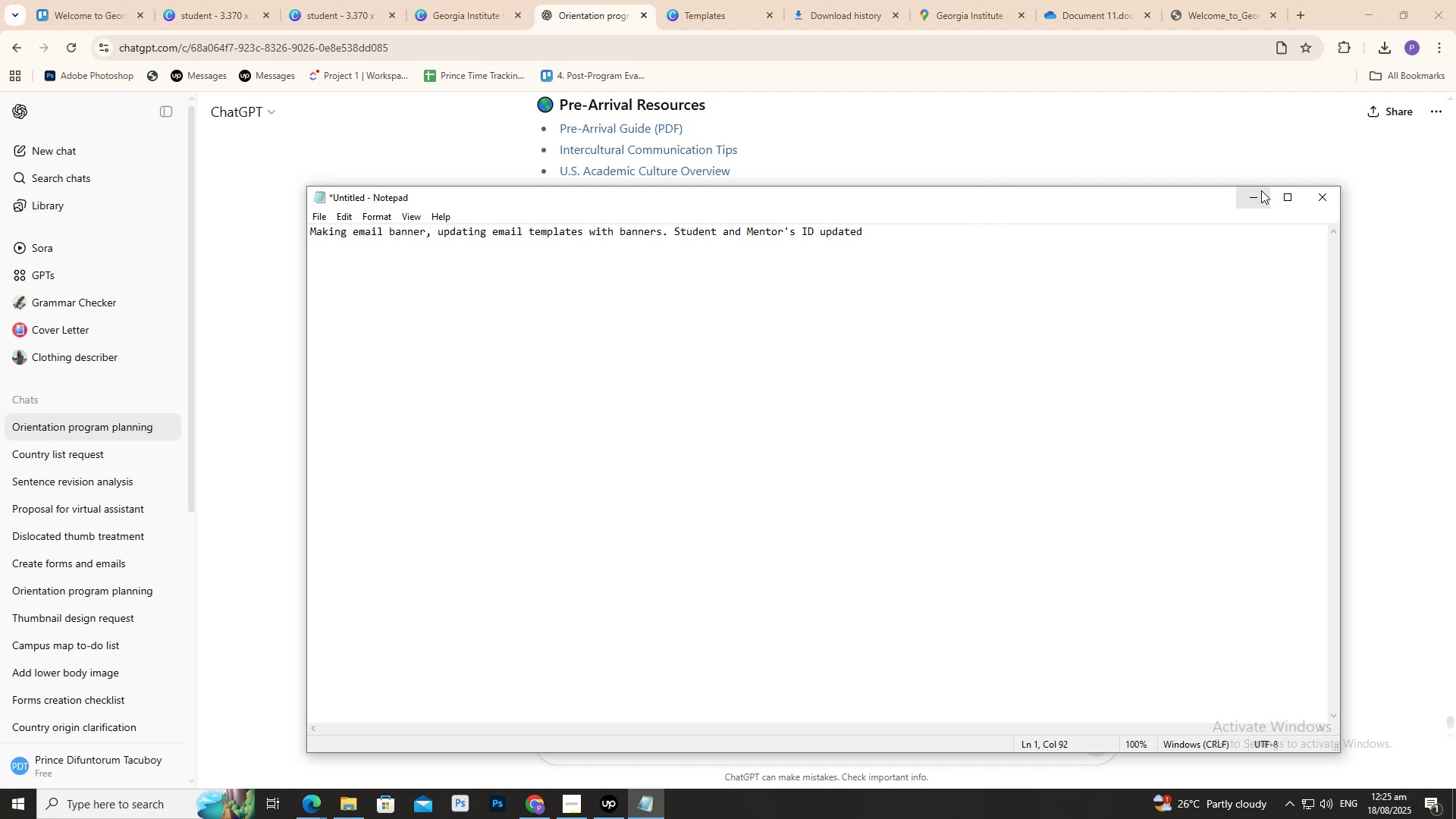 
wait(6.46)
 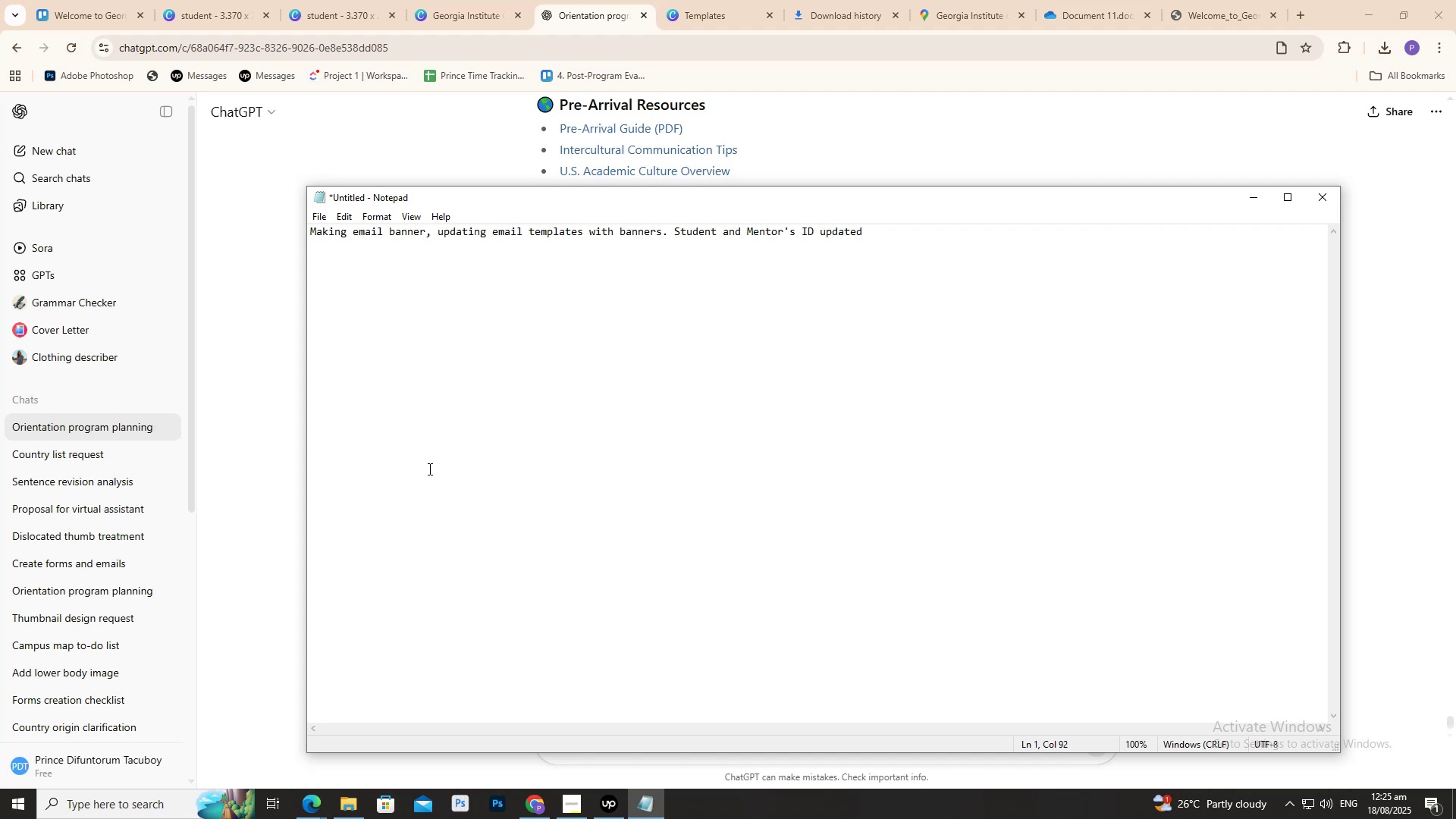 
key(Period)
 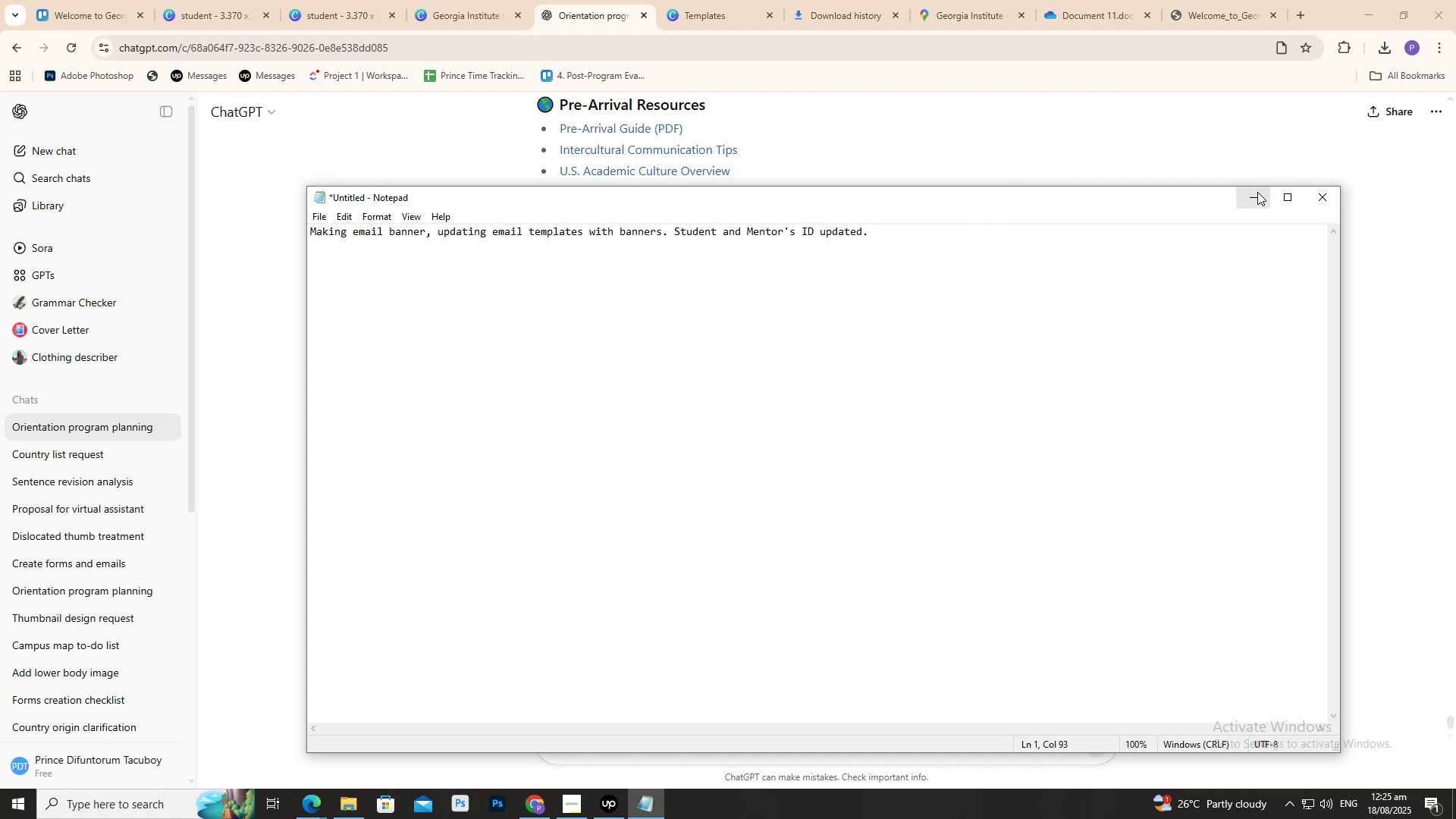 
left_click([1257, 192])
 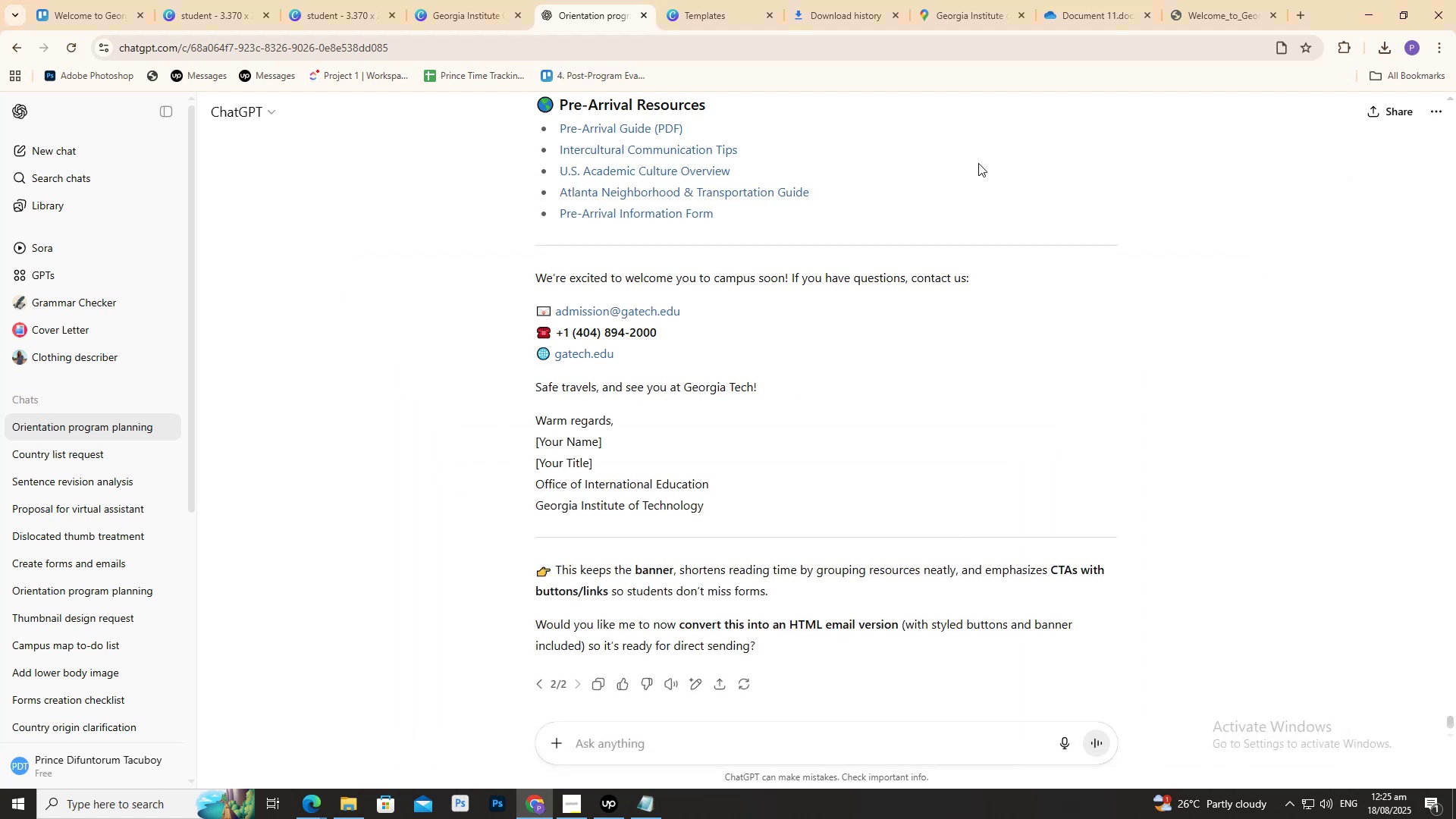 
scroll: coordinate [981, 182], scroll_direction: down, amount: 4.0
 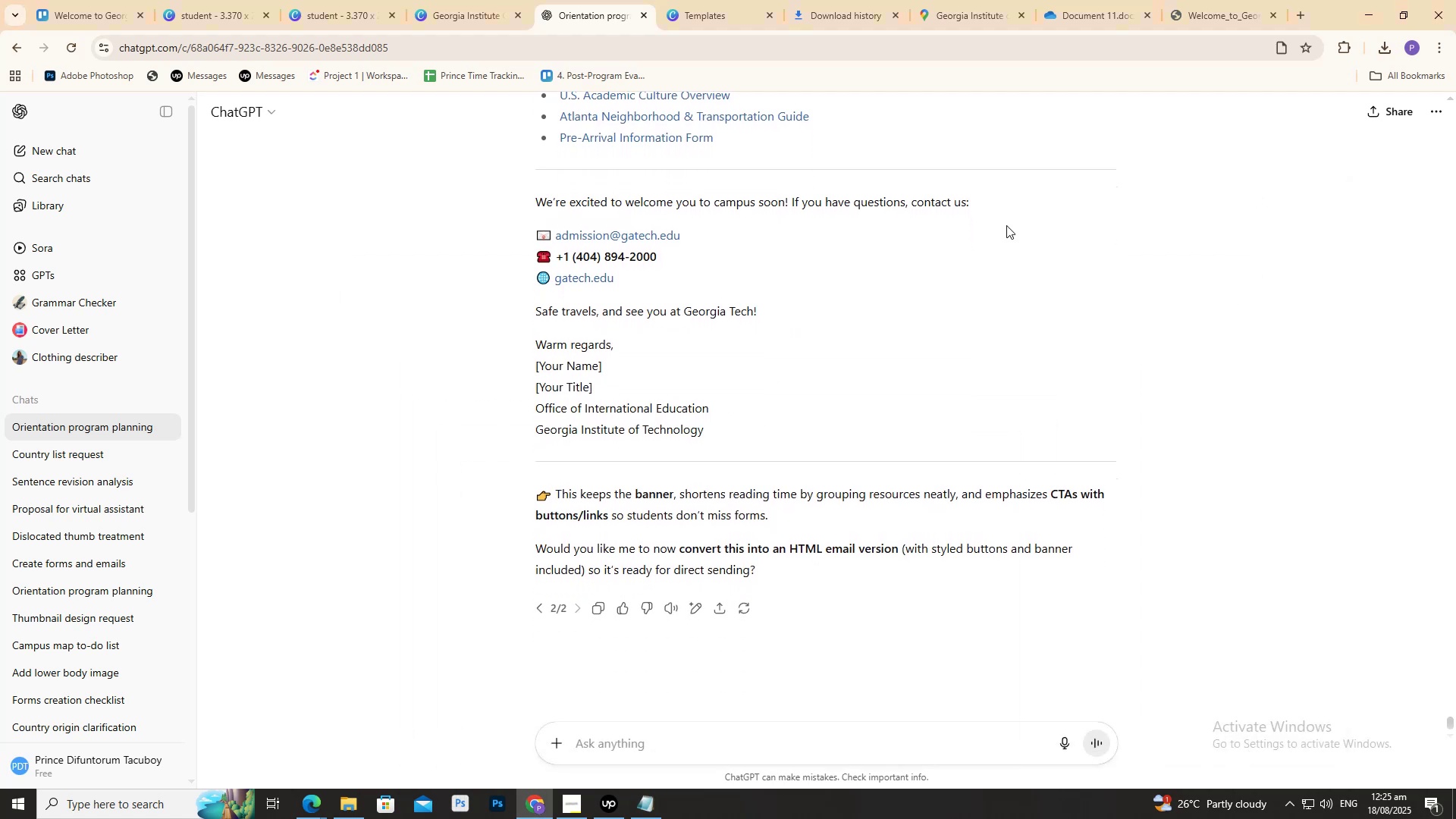 
scroll: coordinate [1009, 235], scroll_direction: up, amount: 2.0
 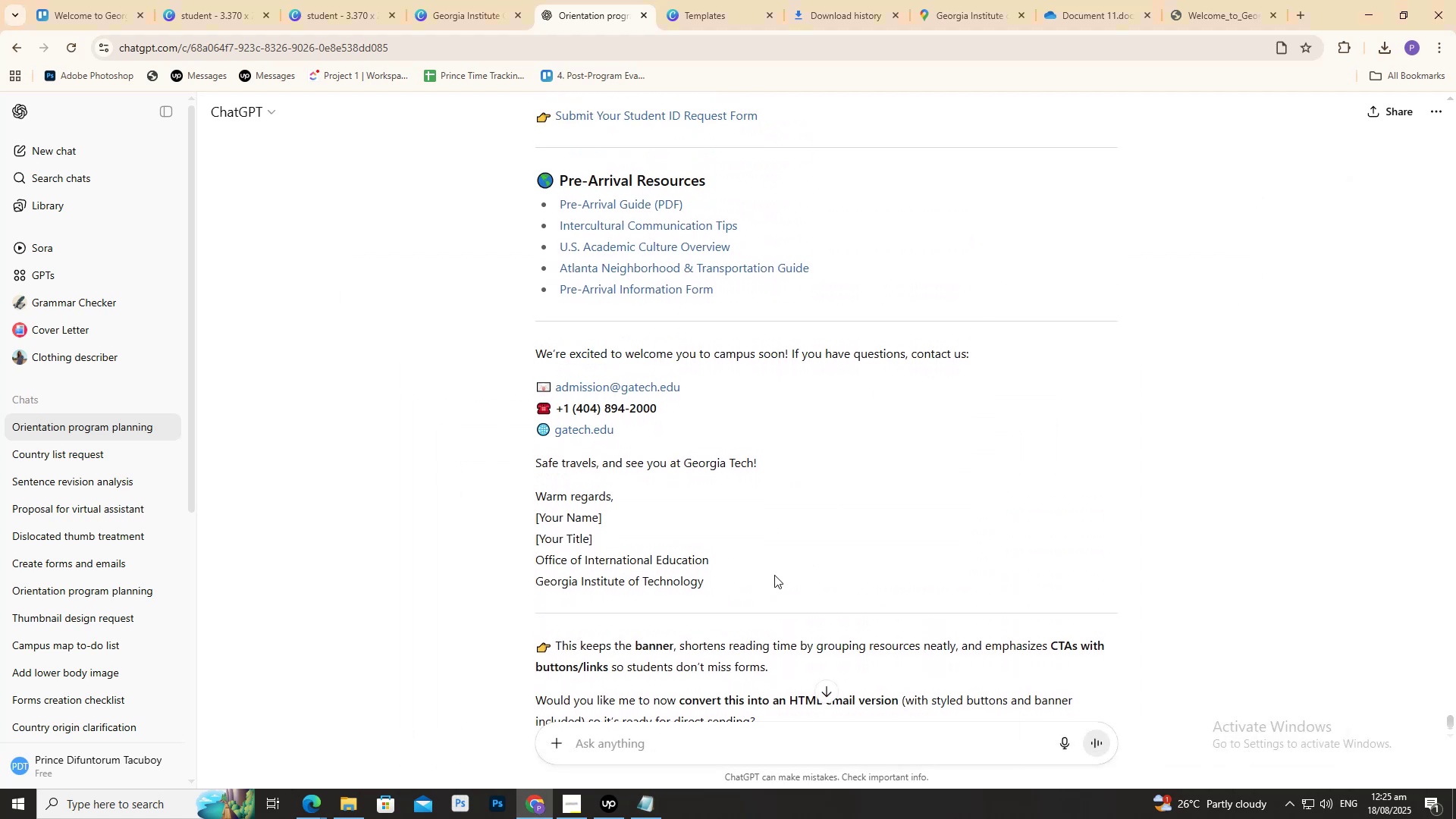 
left_click_drag(start_coordinate=[747, 592], to_coordinate=[522, 353])
 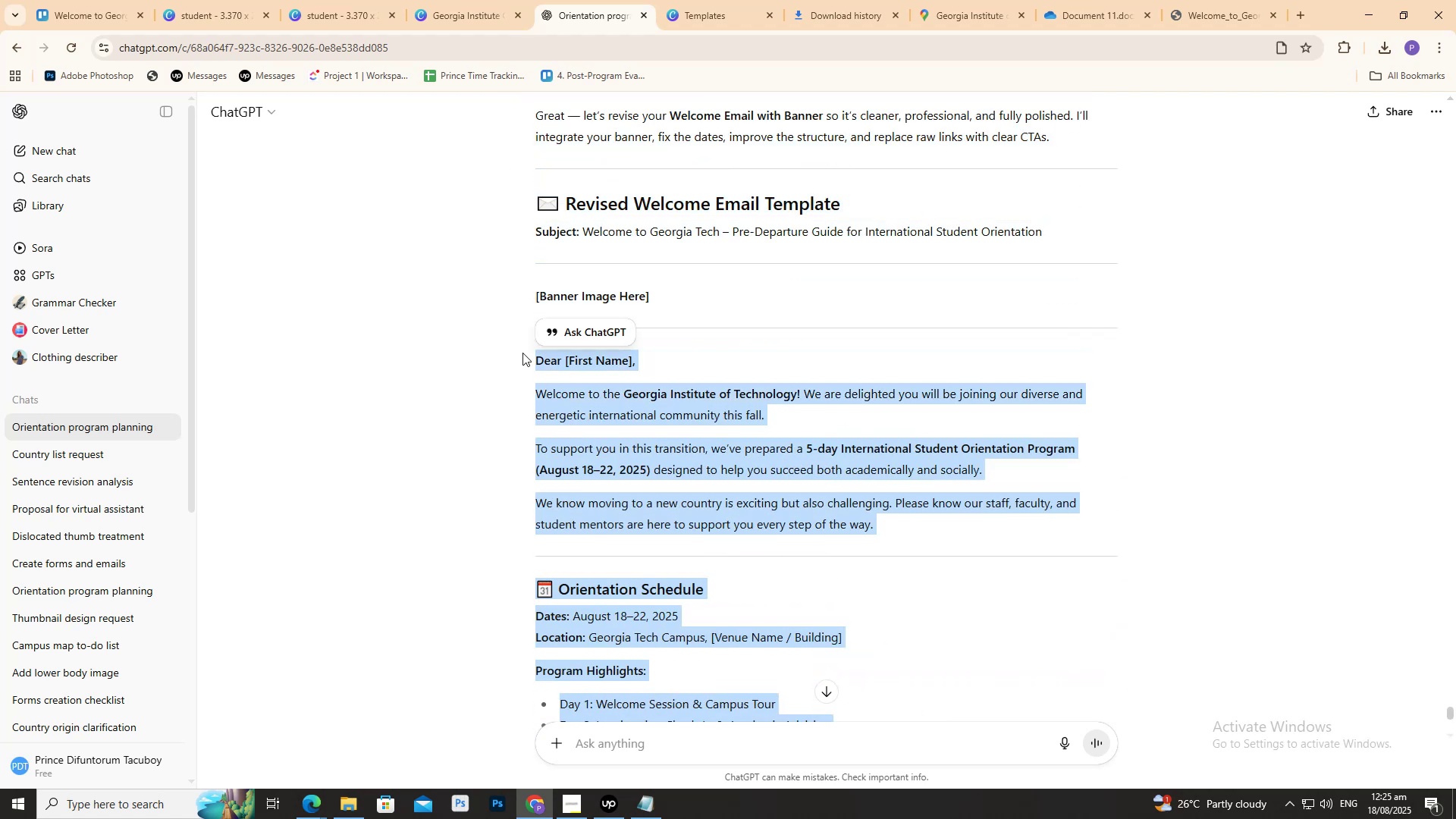 
key(Control+C)
 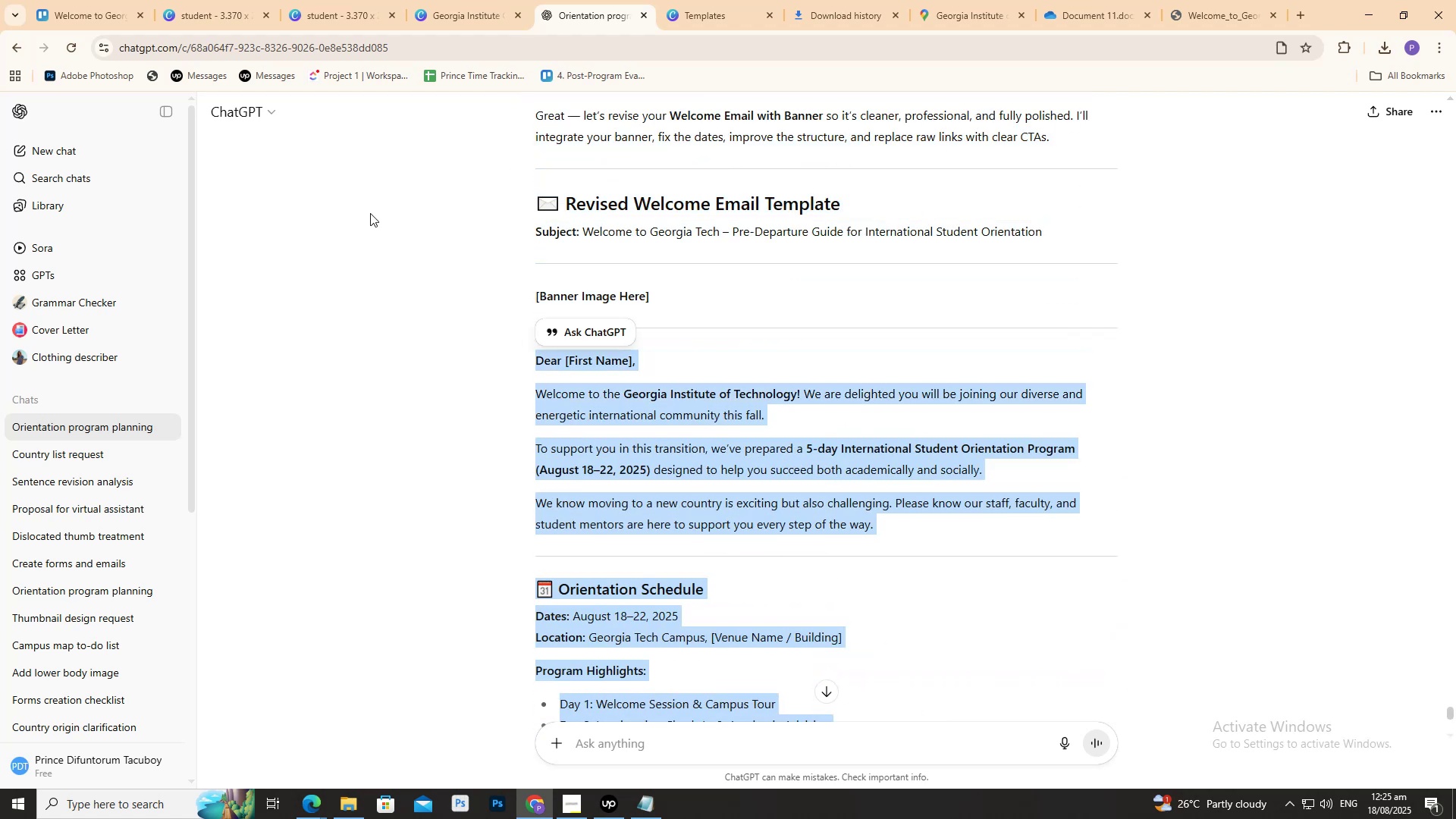 
key(Control+C)
 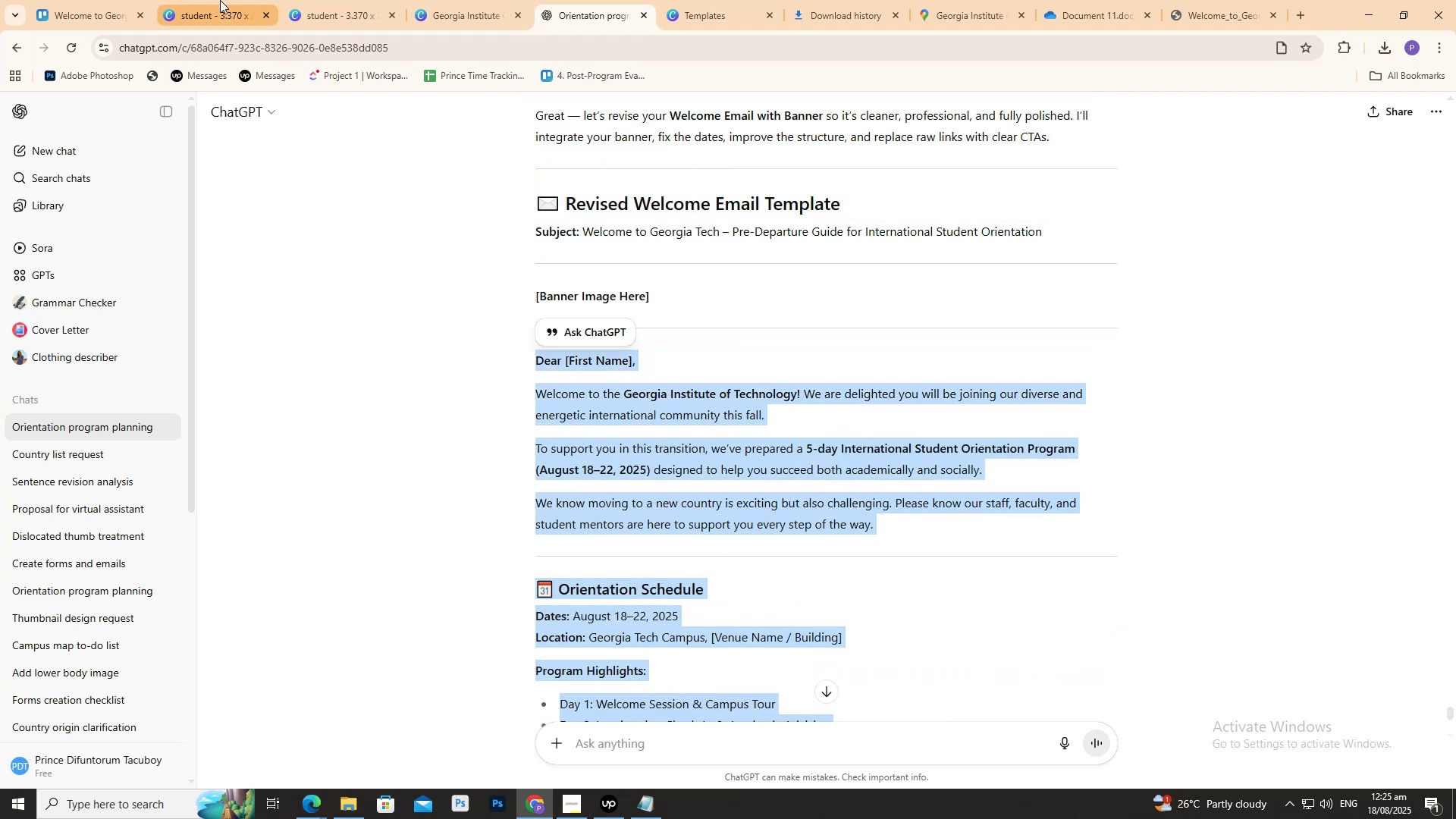 
left_click([220, 0])
 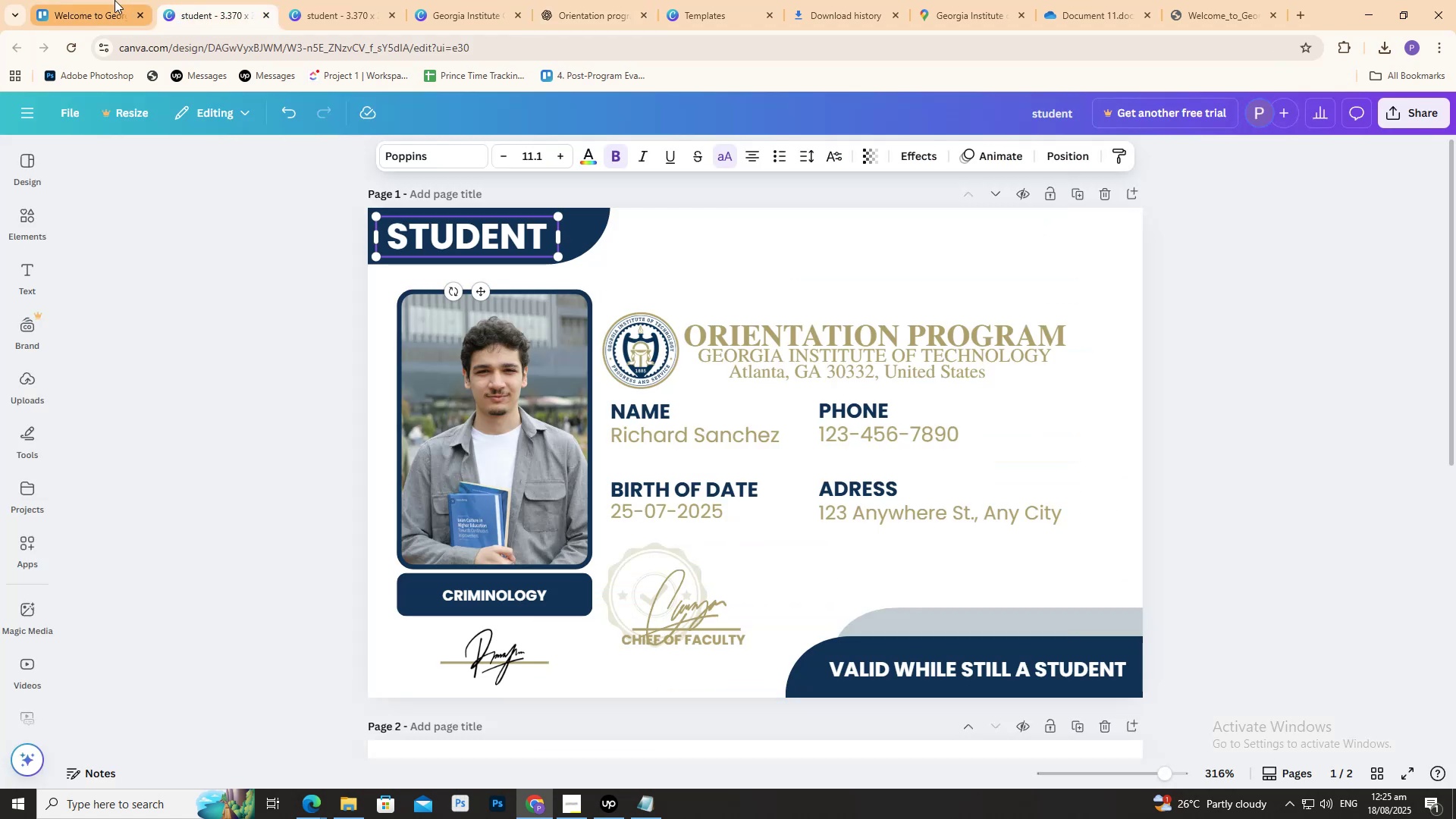 
double_click([115, 0])
 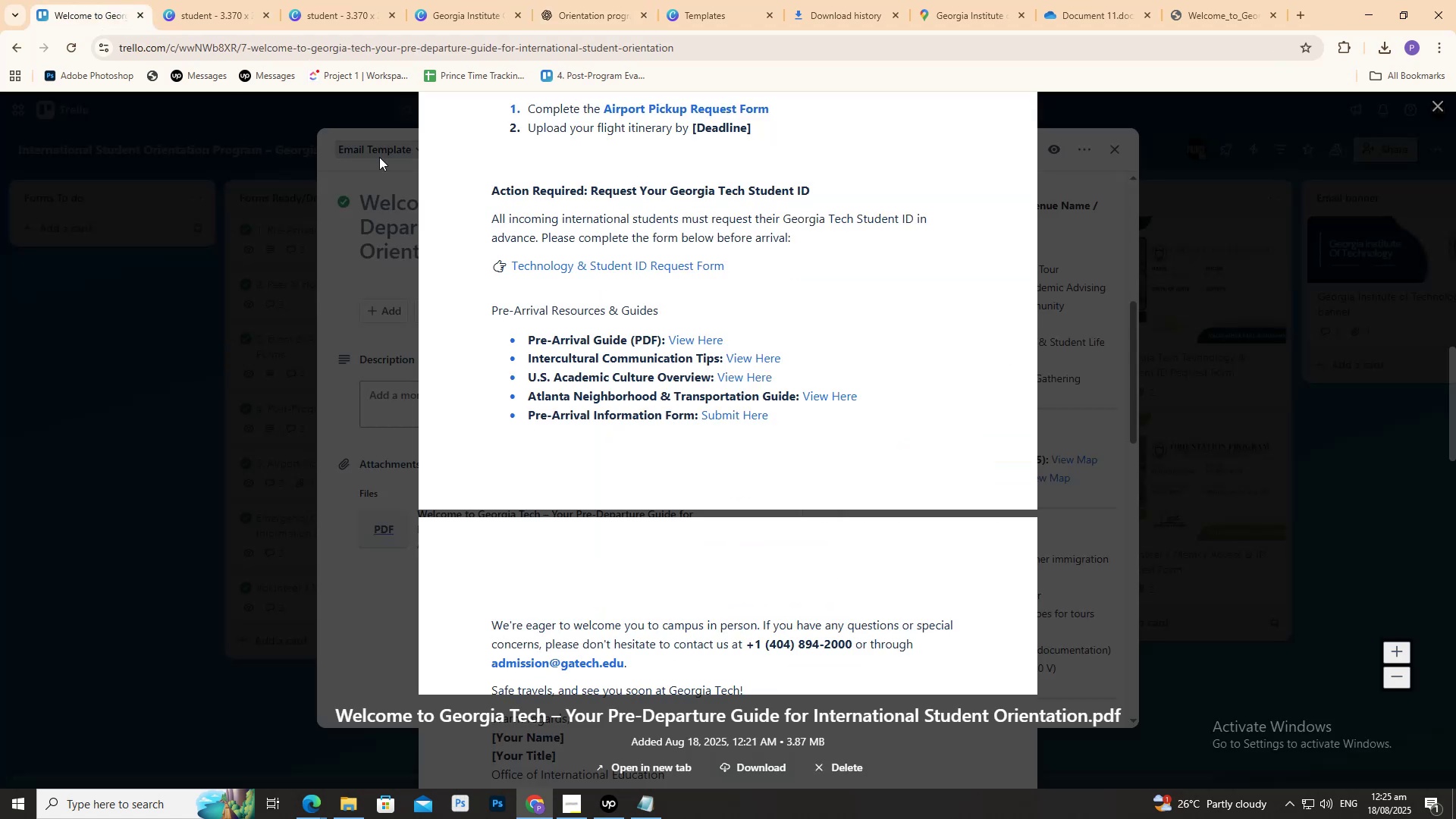 
scroll: coordinate [544, 309], scroll_direction: up, amount: 1.0
 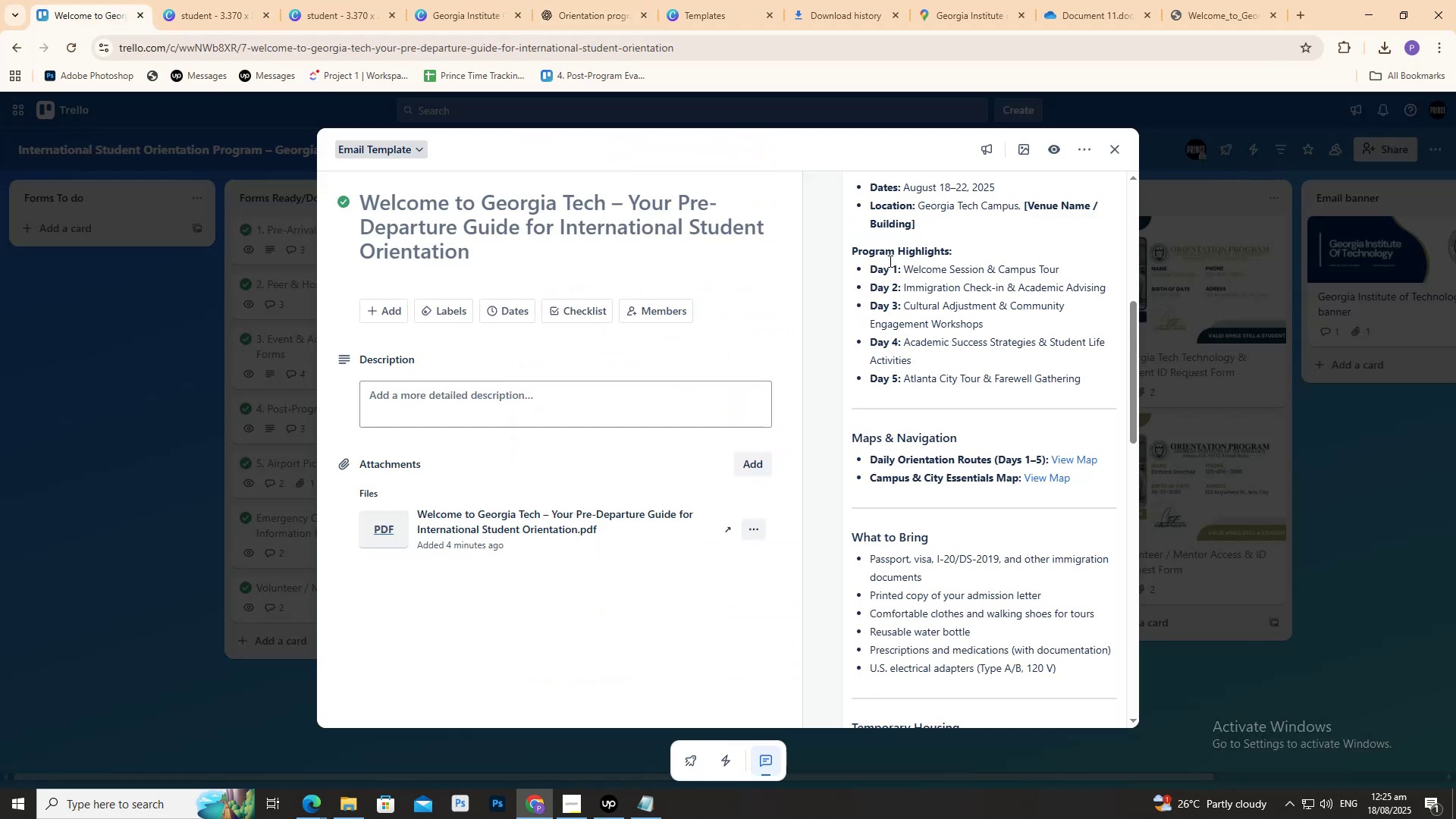 
scroll: coordinate [1038, 589], scroll_direction: down, amount: 15.0
 